 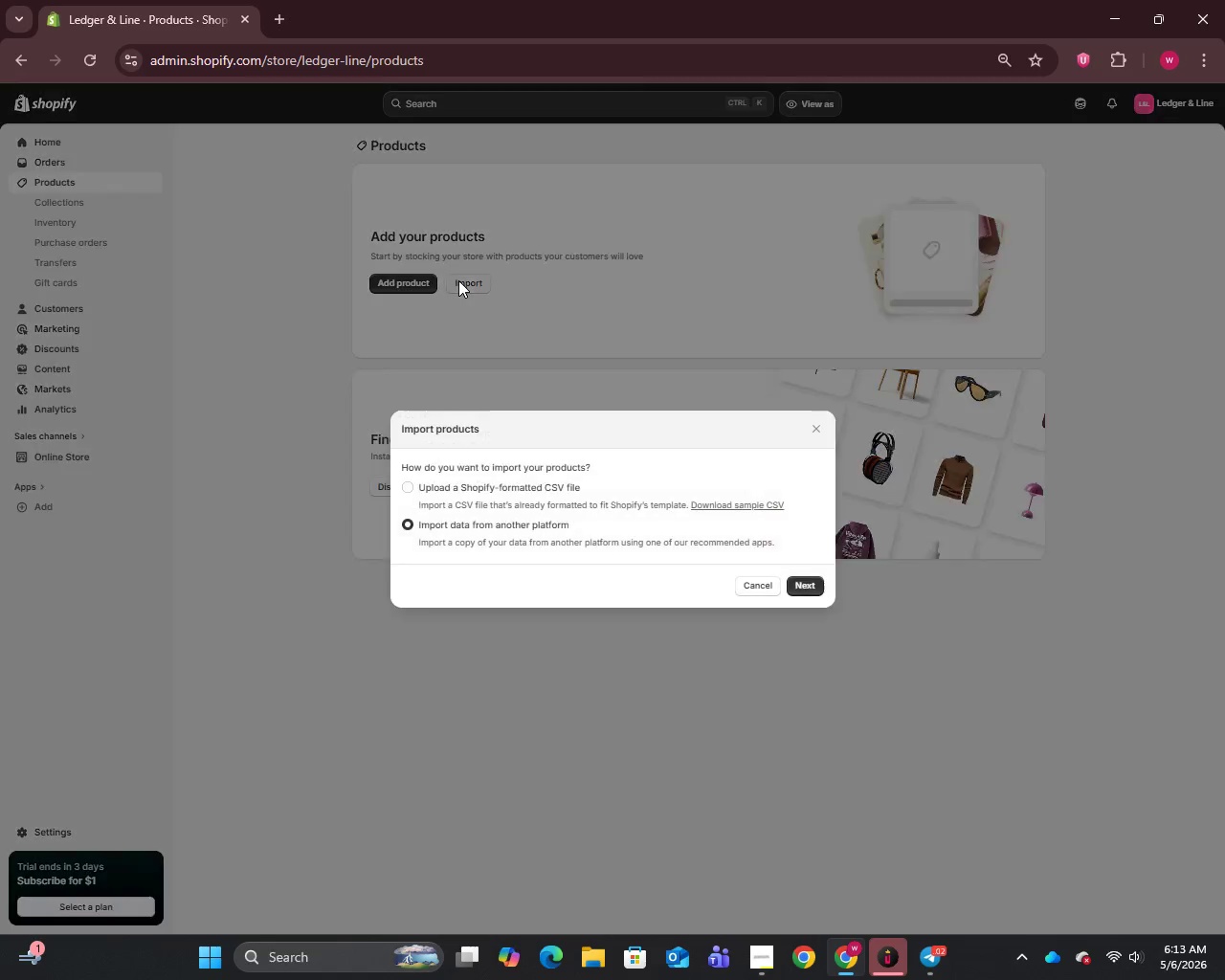 
left_click([414, 489])
 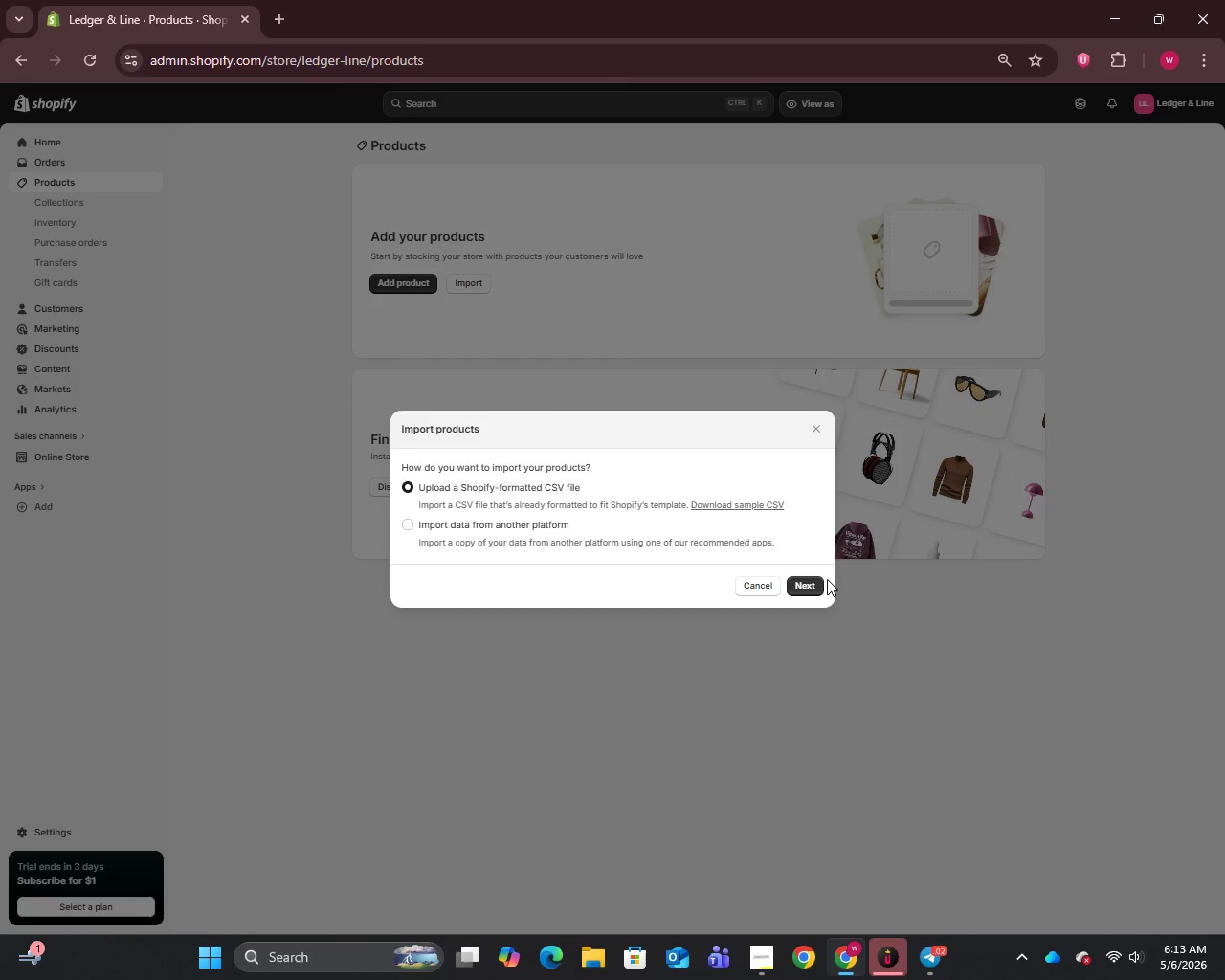 
left_click([808, 589])
 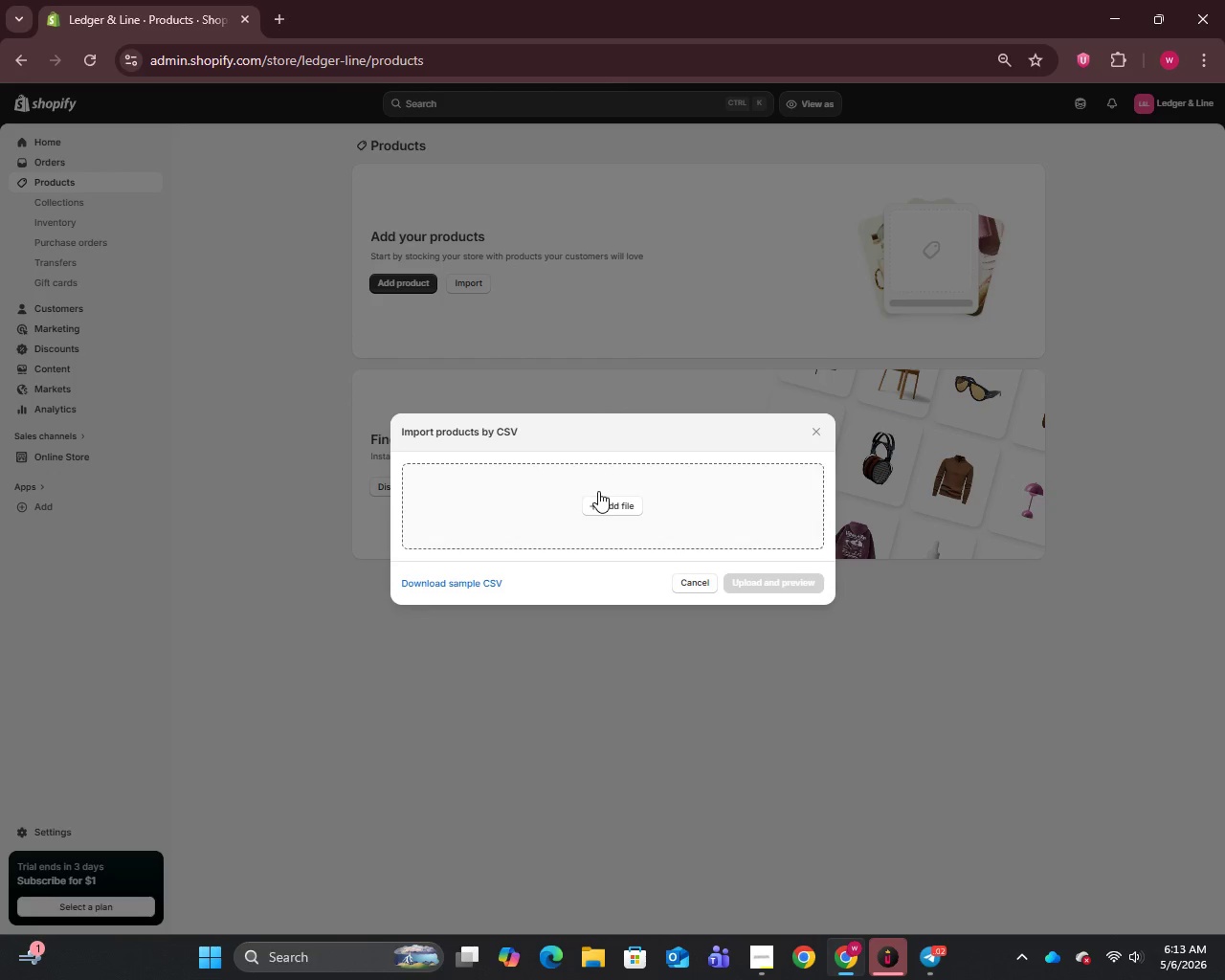 
left_click([597, 501])
 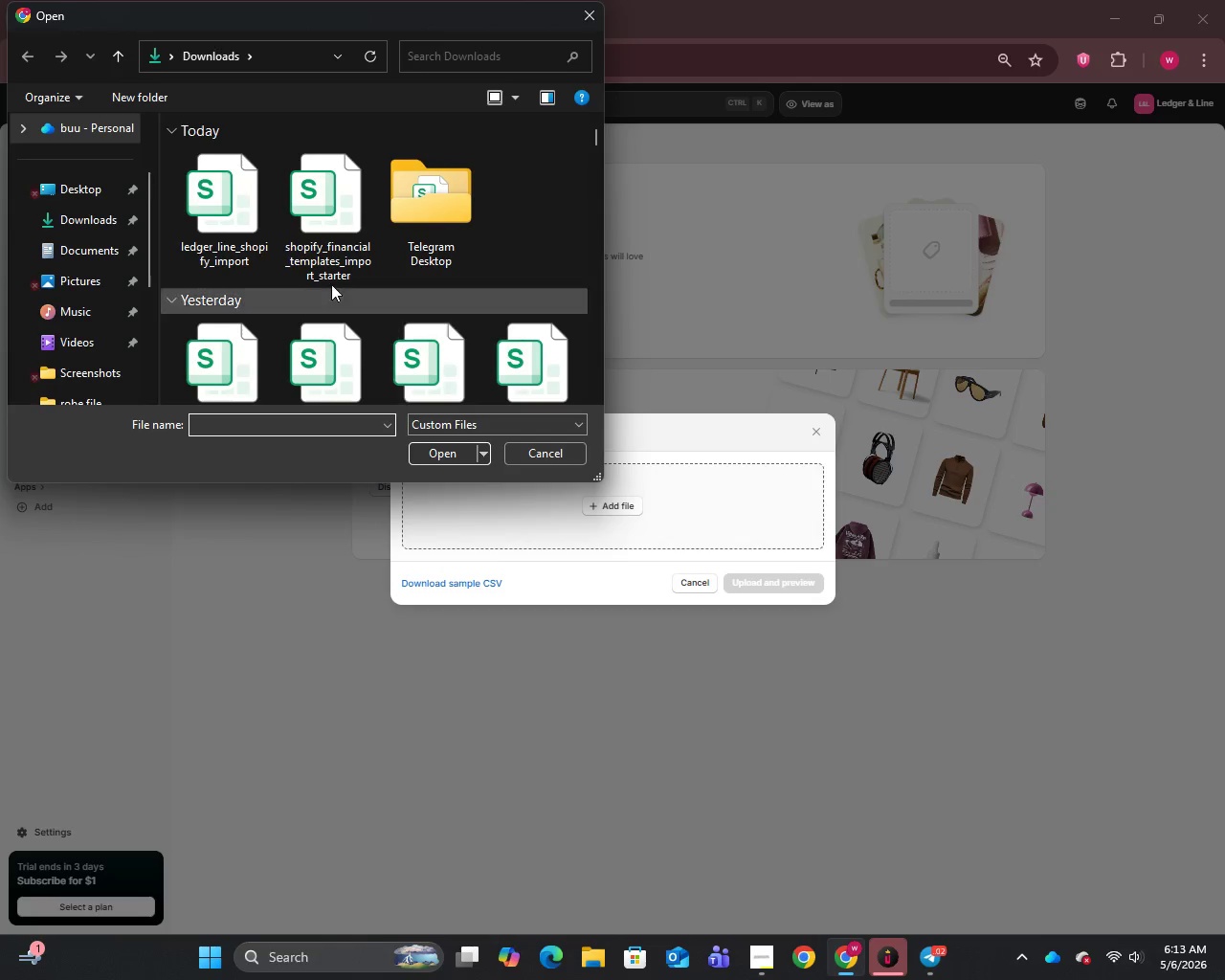 
left_click([186, 235])
 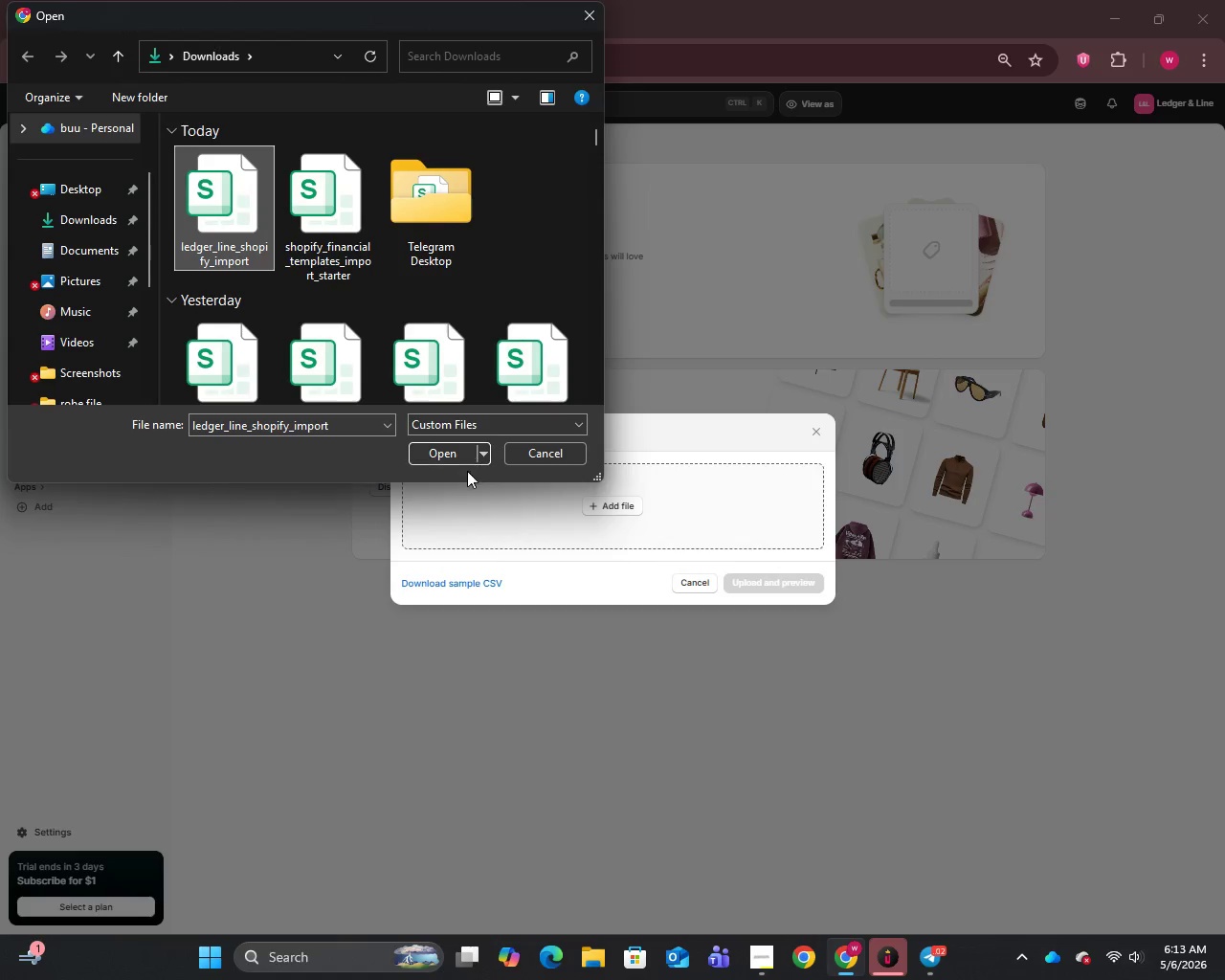 
left_click([437, 456])
 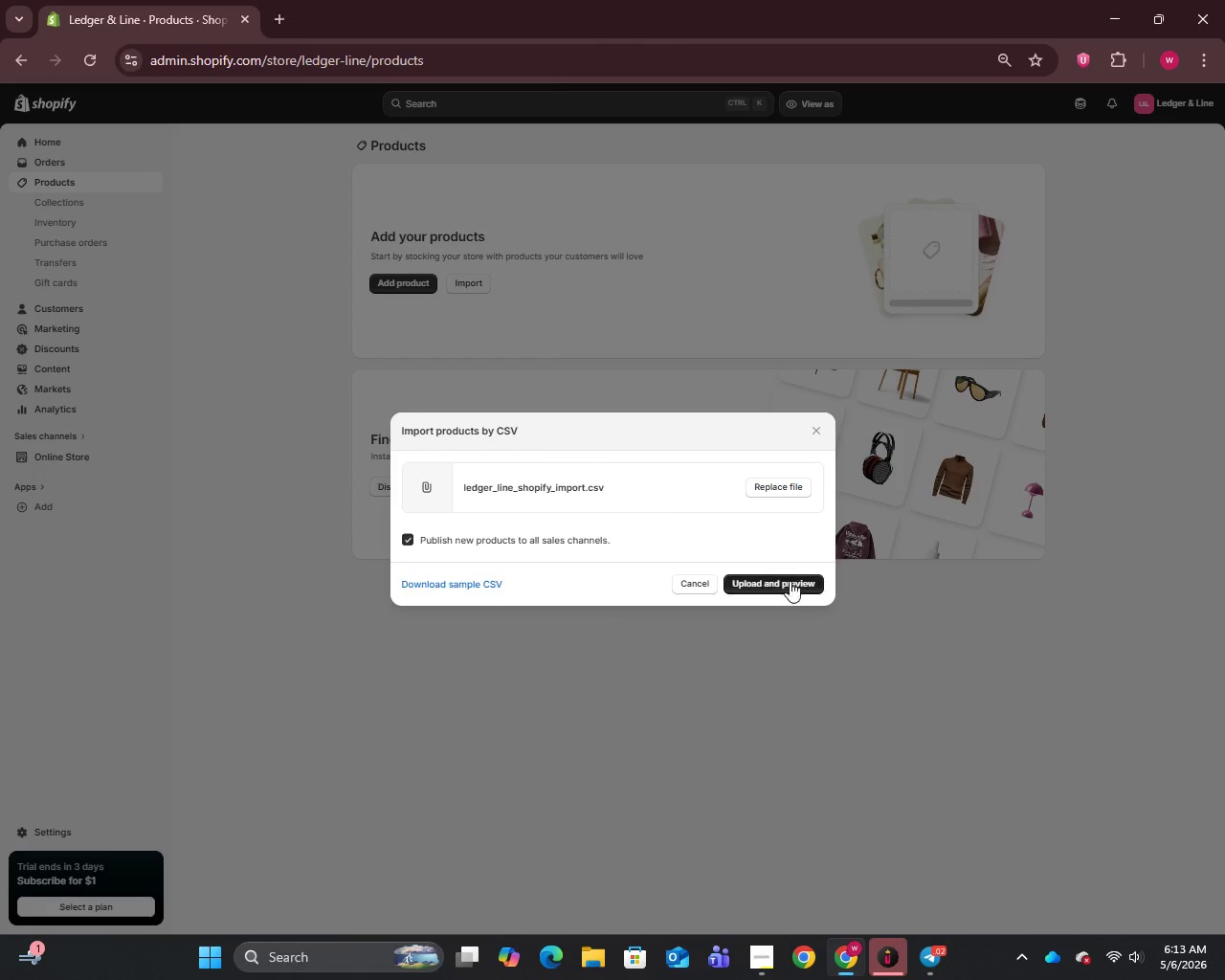 
left_click([786, 589])
 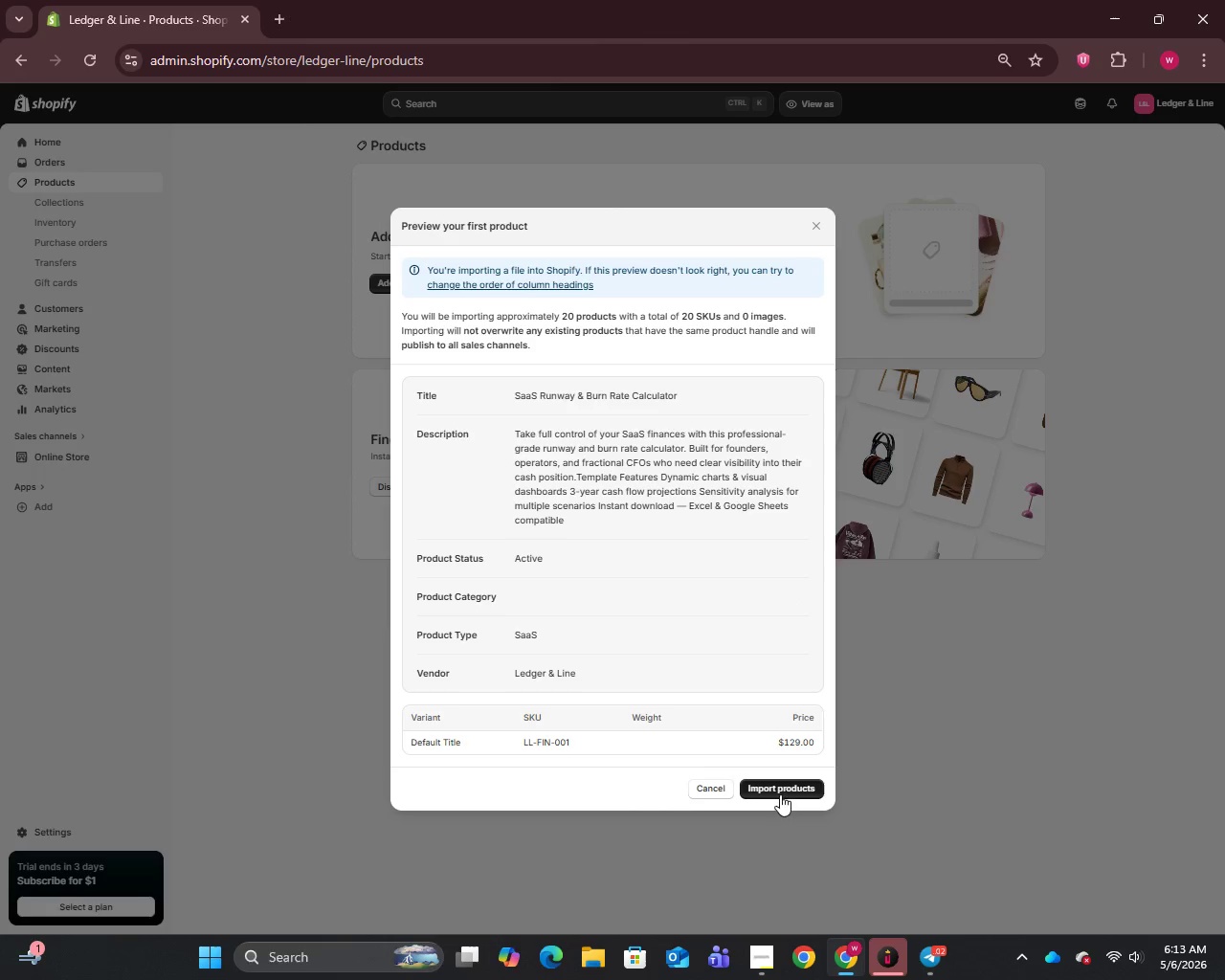 
wait(5.38)
 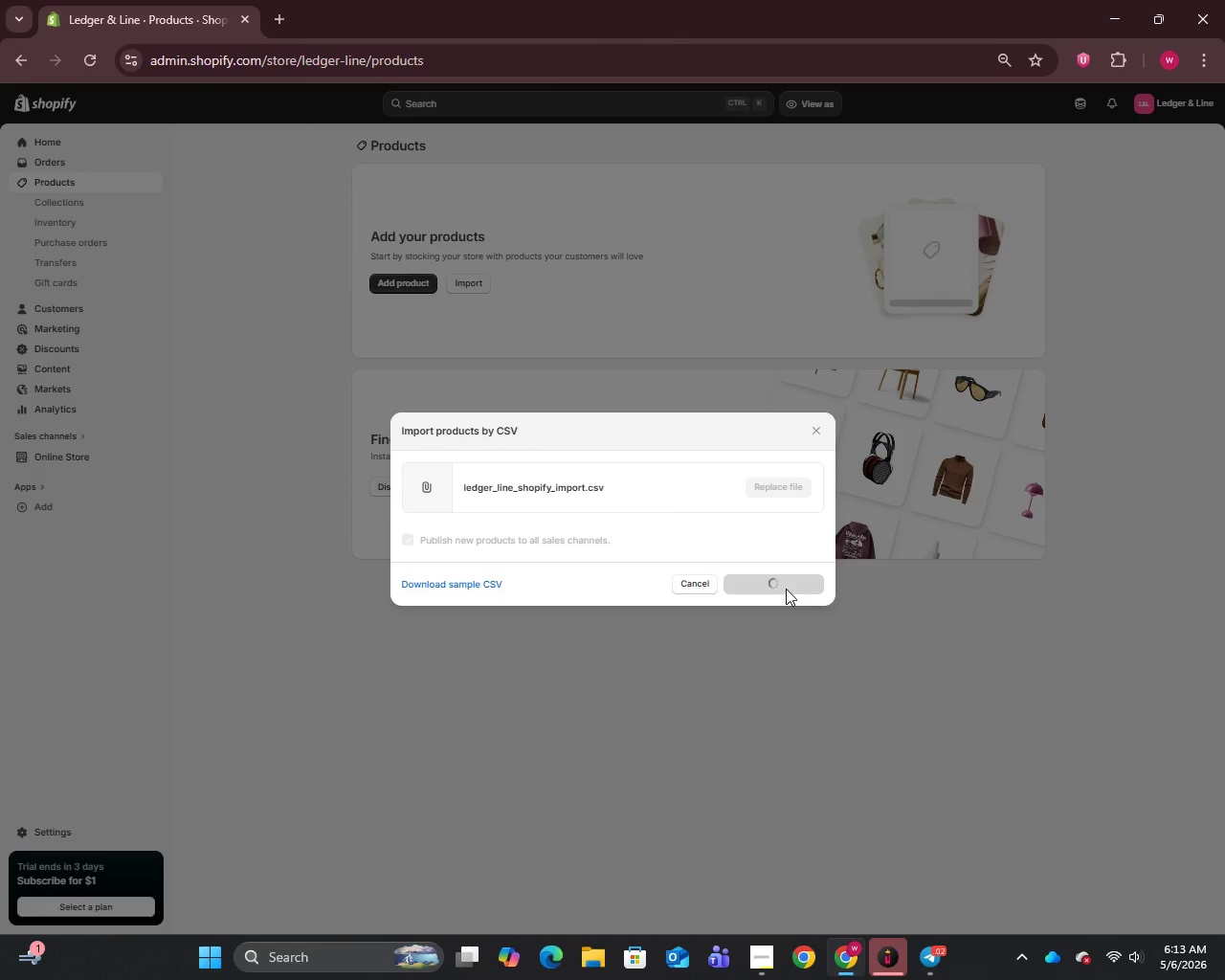 
left_click([780, 789])
 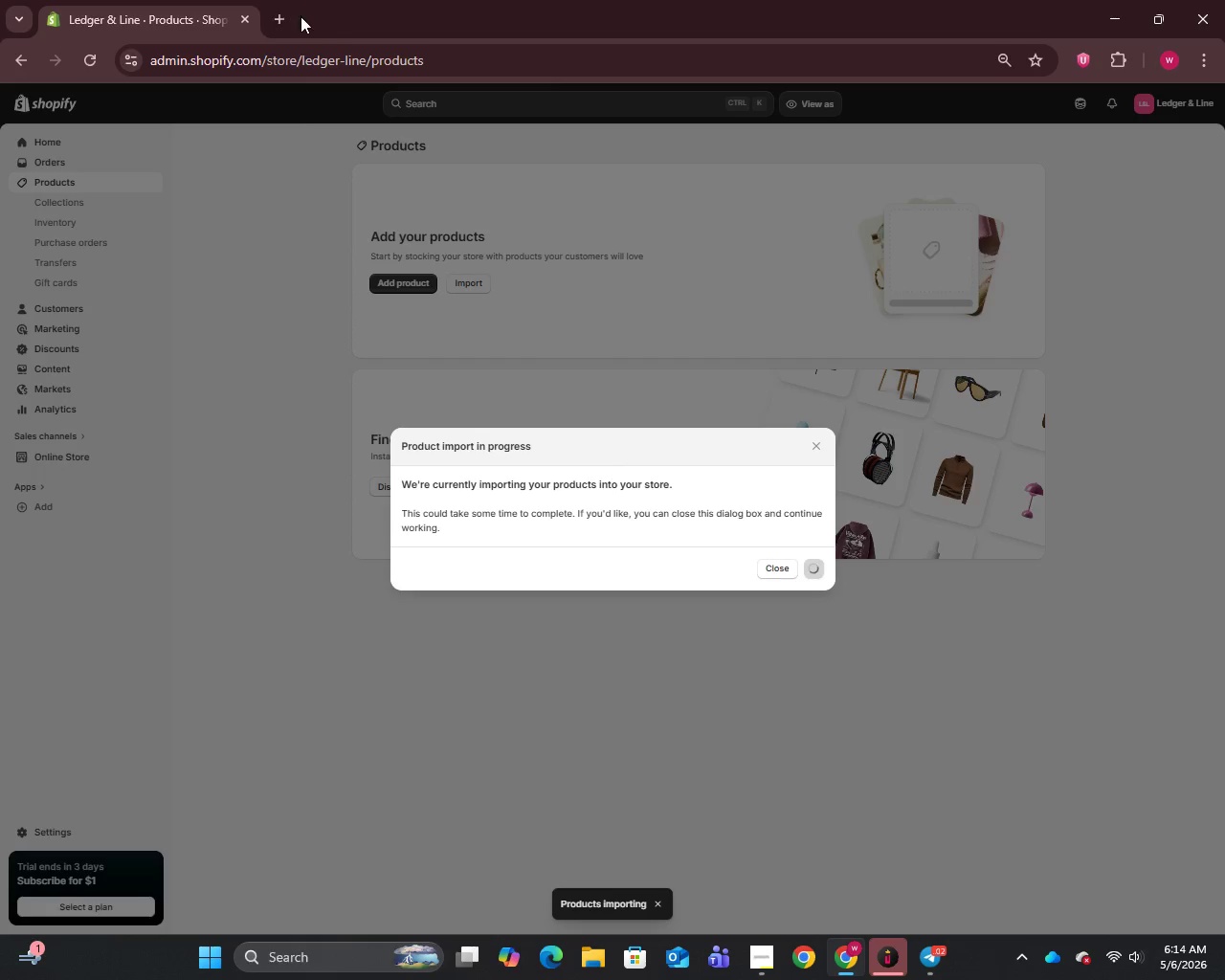 
left_click([277, 15])
 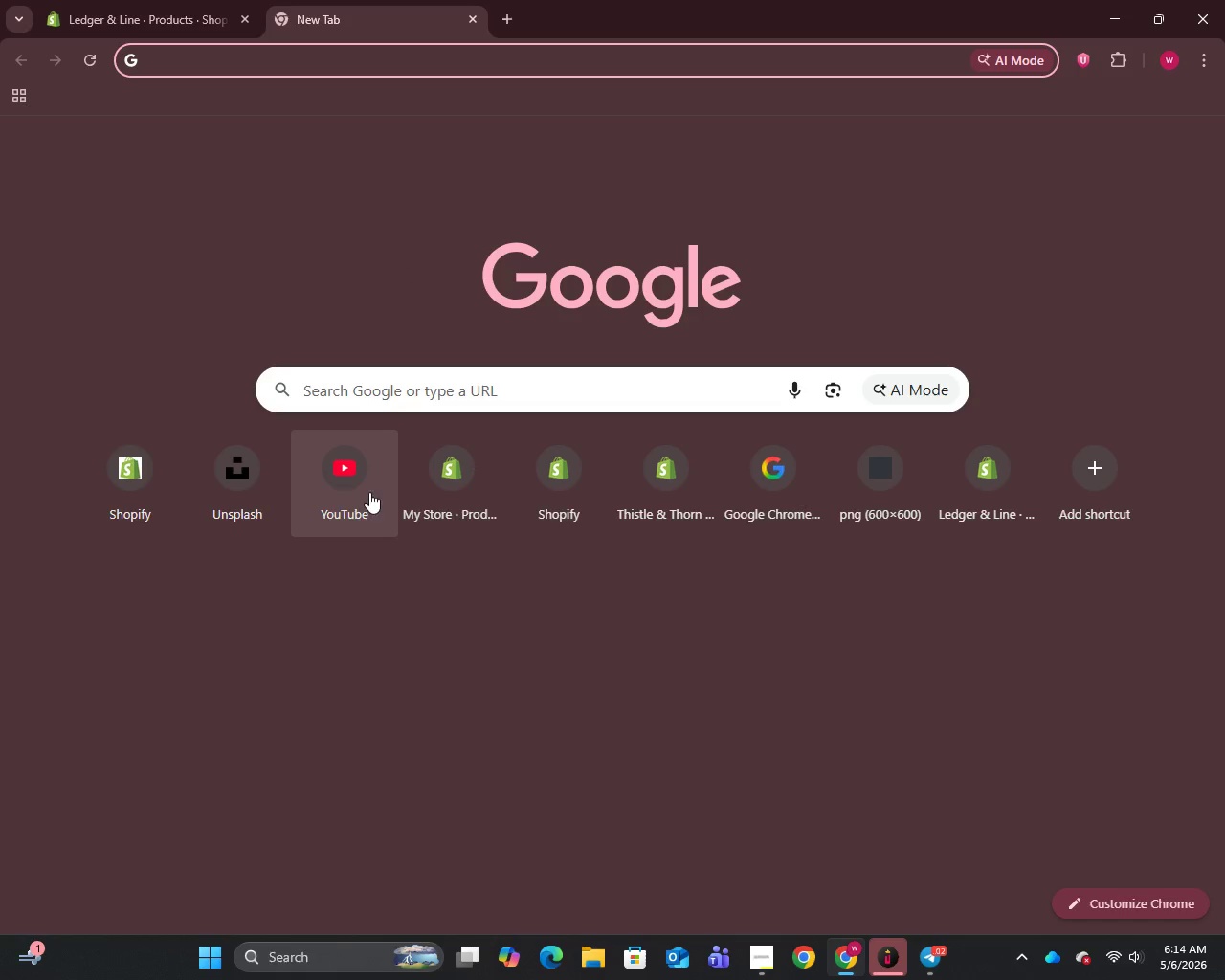 
left_click([348, 494])
 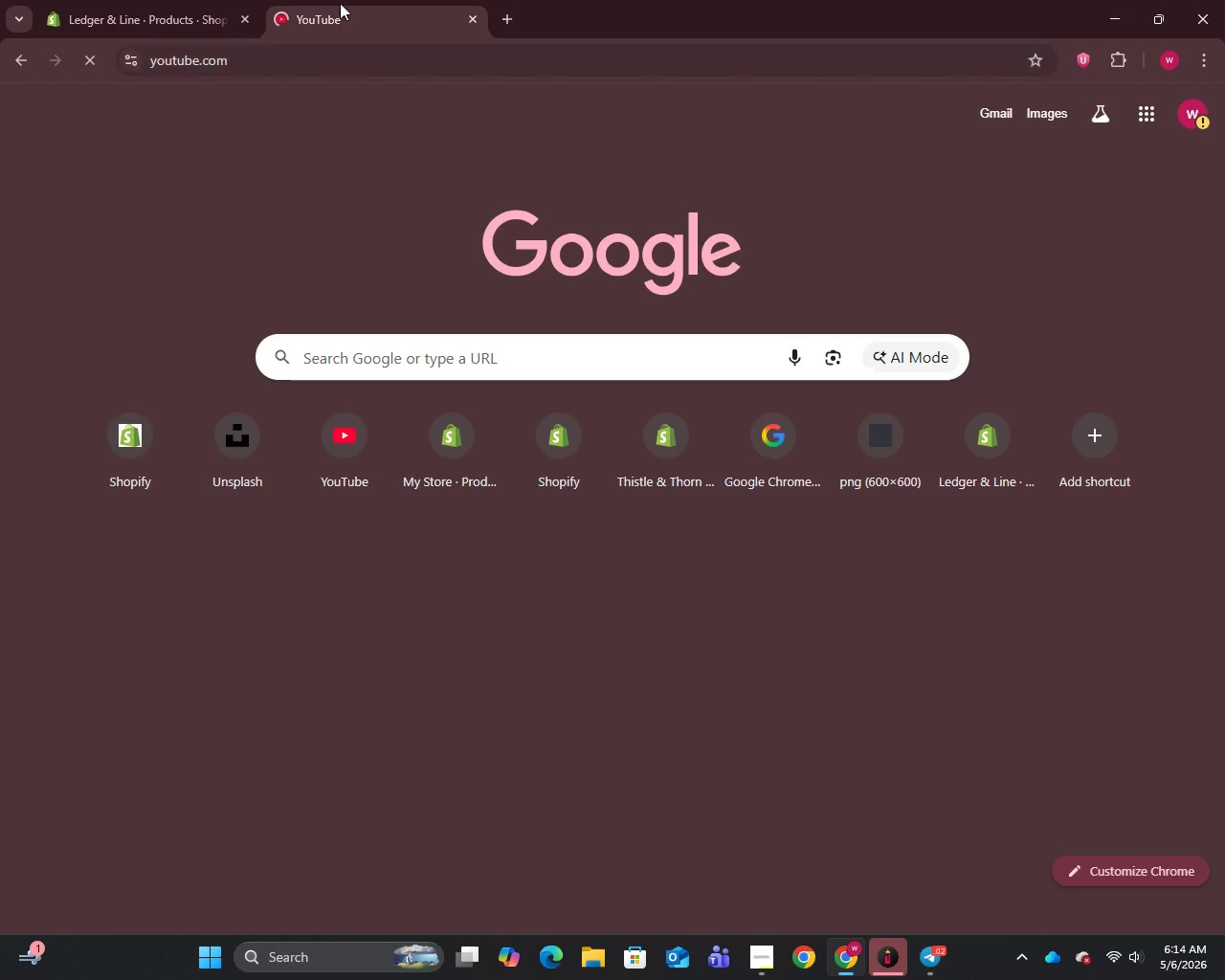 
left_click_drag(start_coordinate=[343, 13], to_coordinate=[88, 27])
 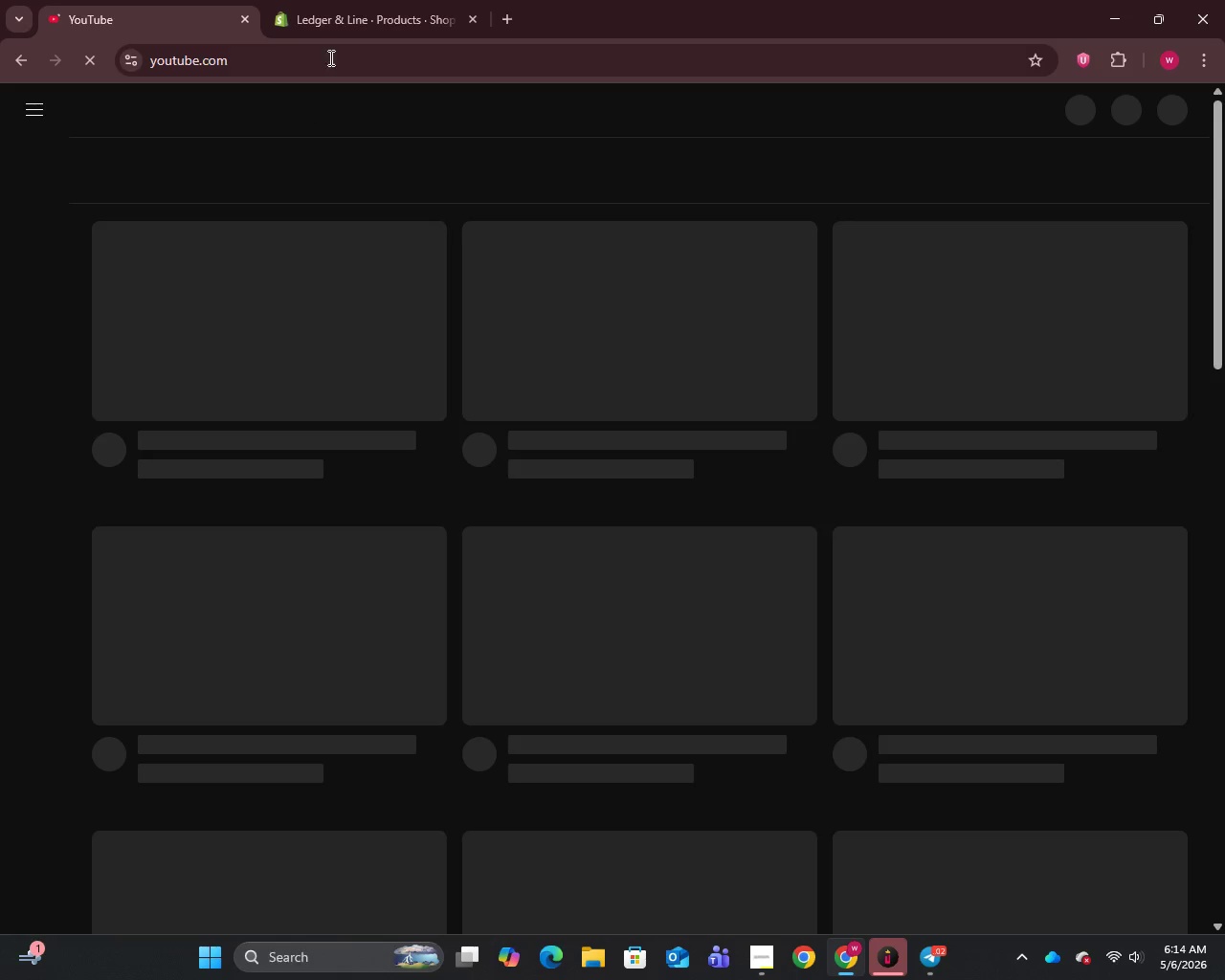 
left_click([346, 0])
 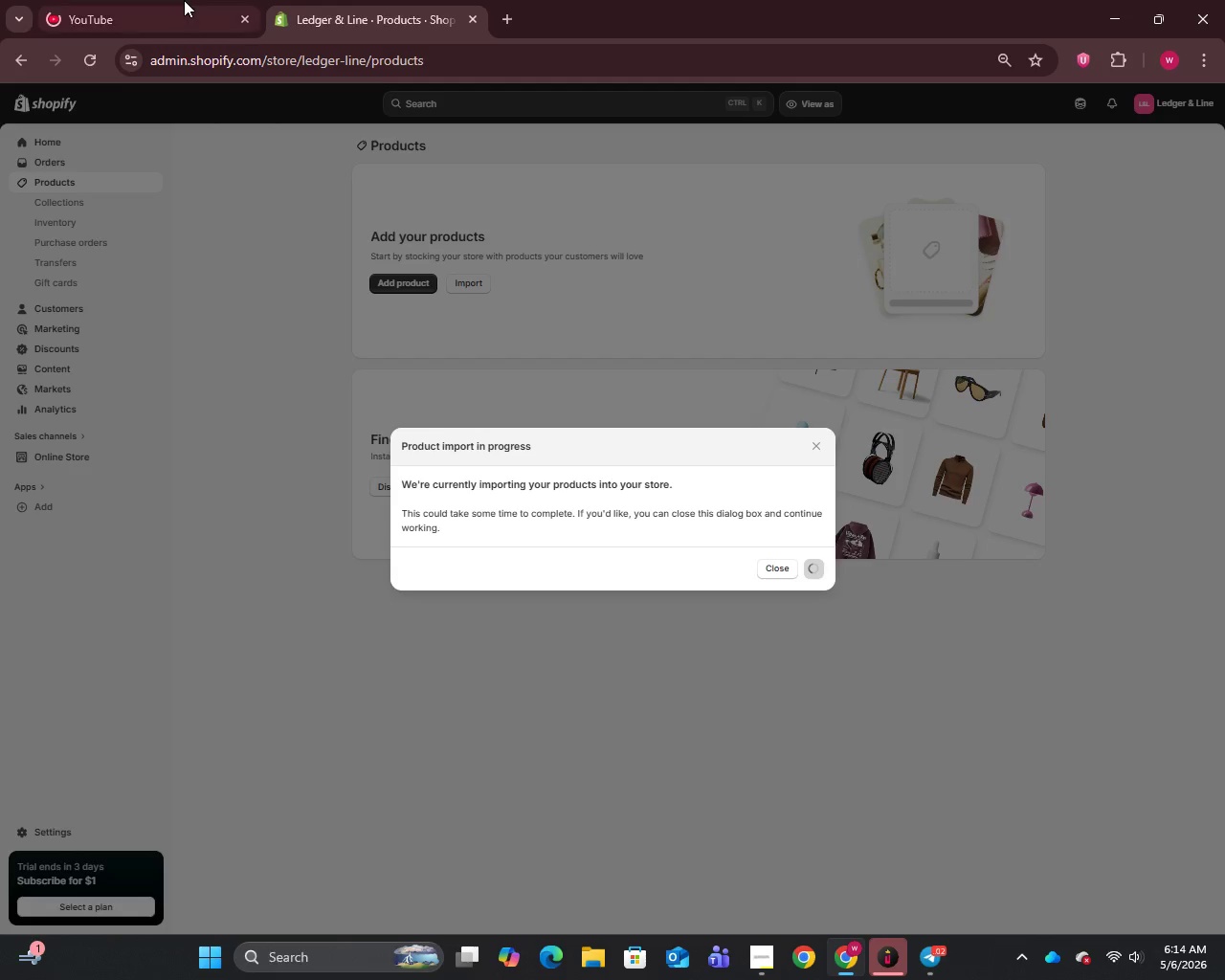 
mouse_move([303, 5])
 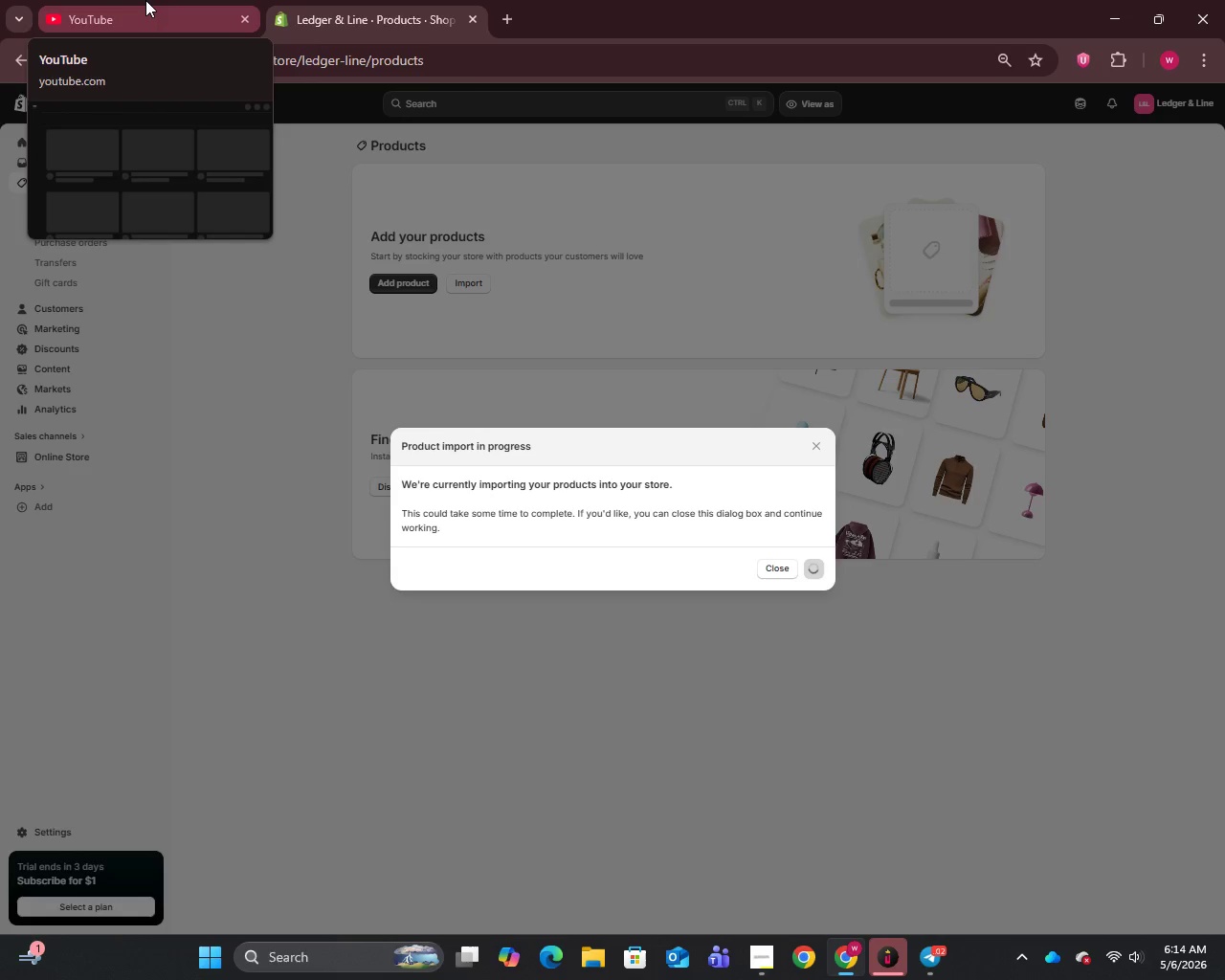 
left_click([145, 0])
 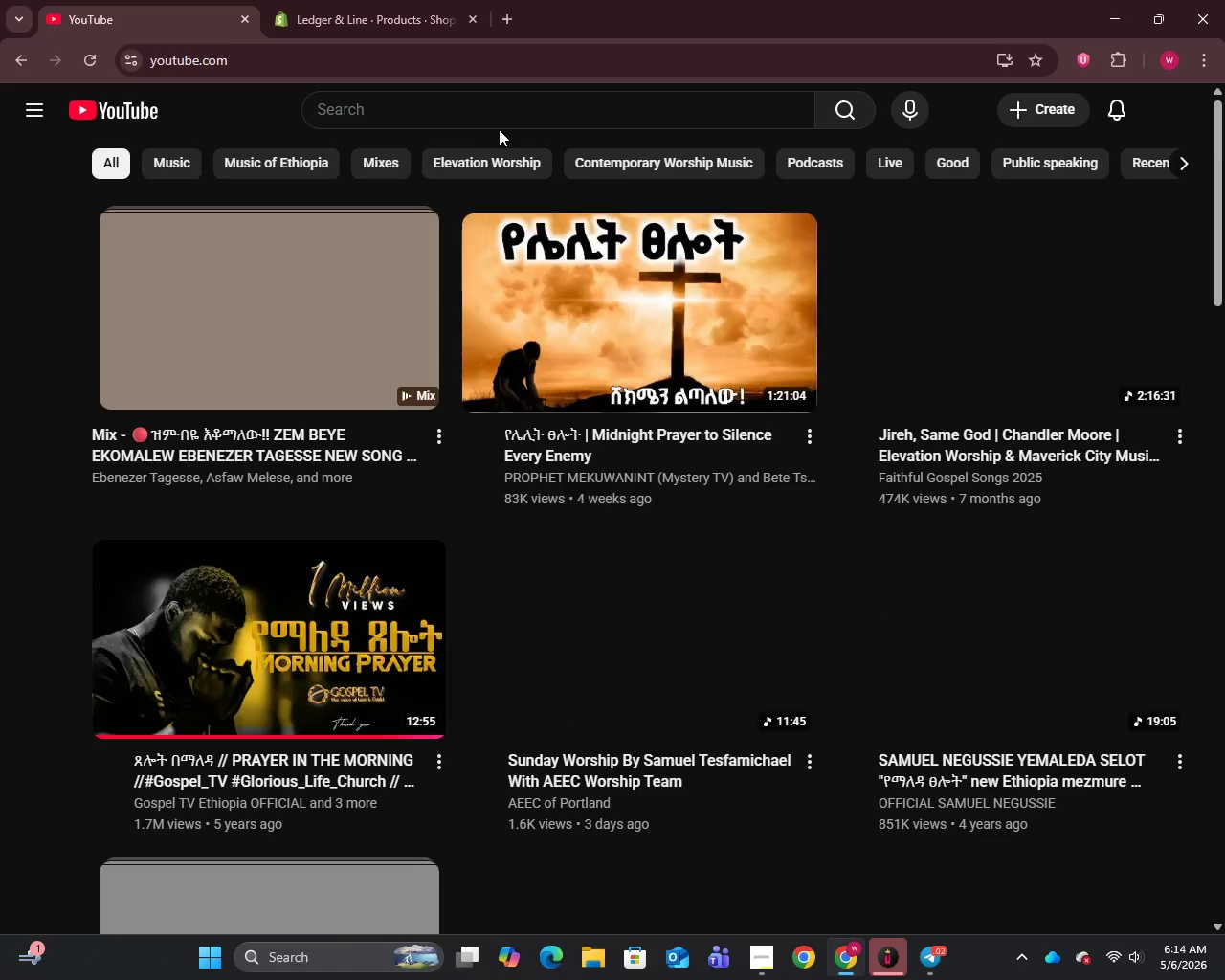 
left_click([485, 118])
 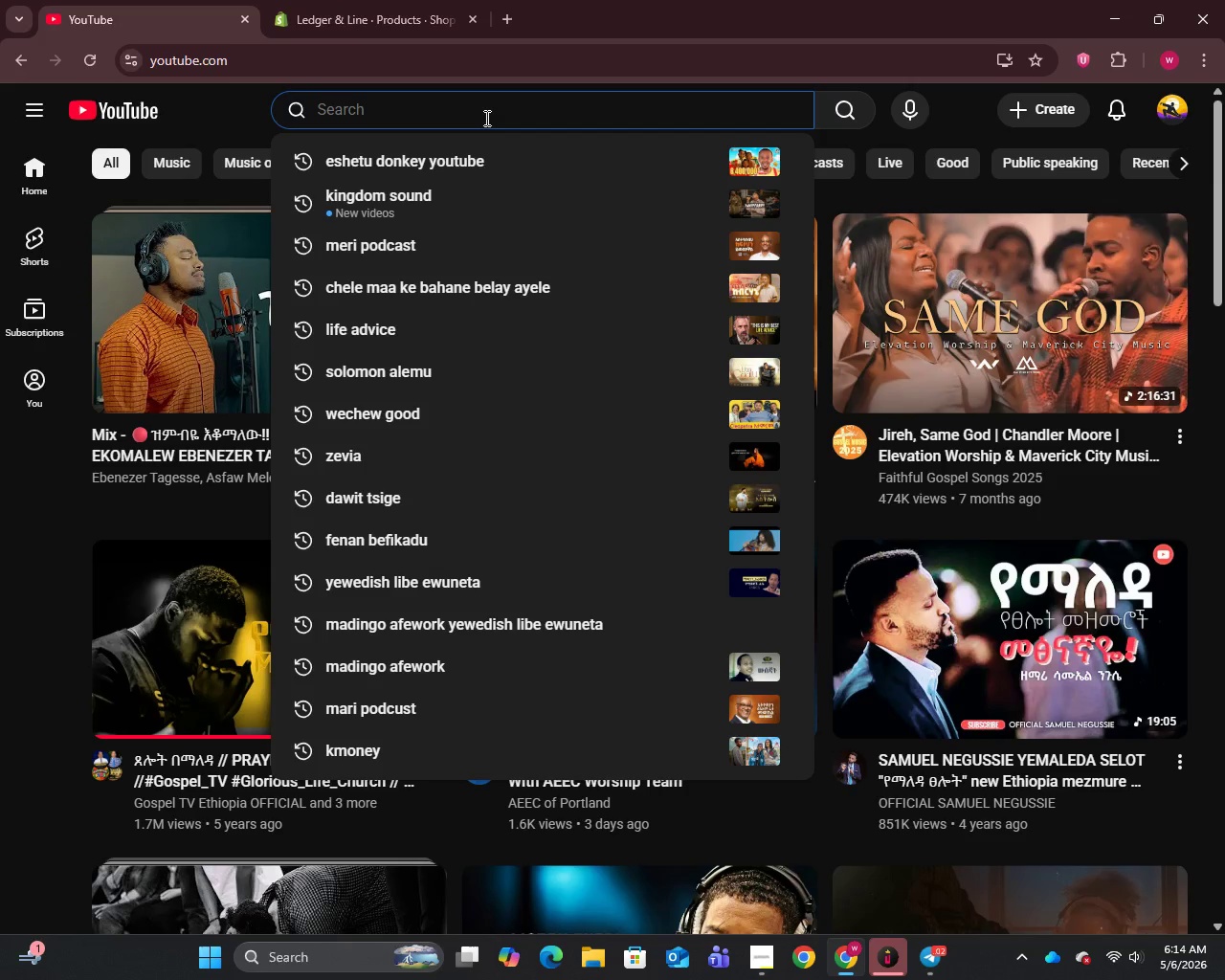 
type(aster bayew)
 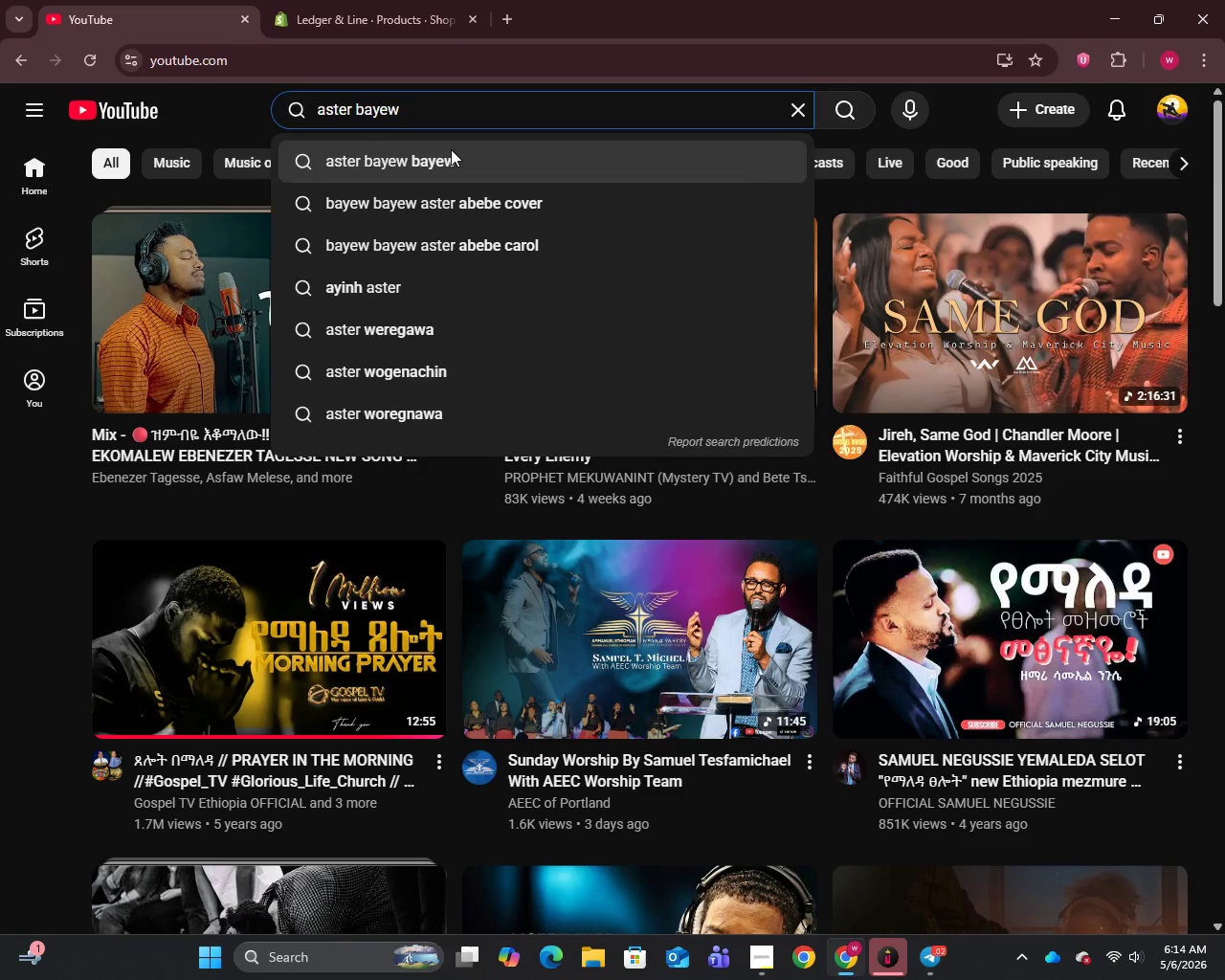 
left_click([450, 150])
 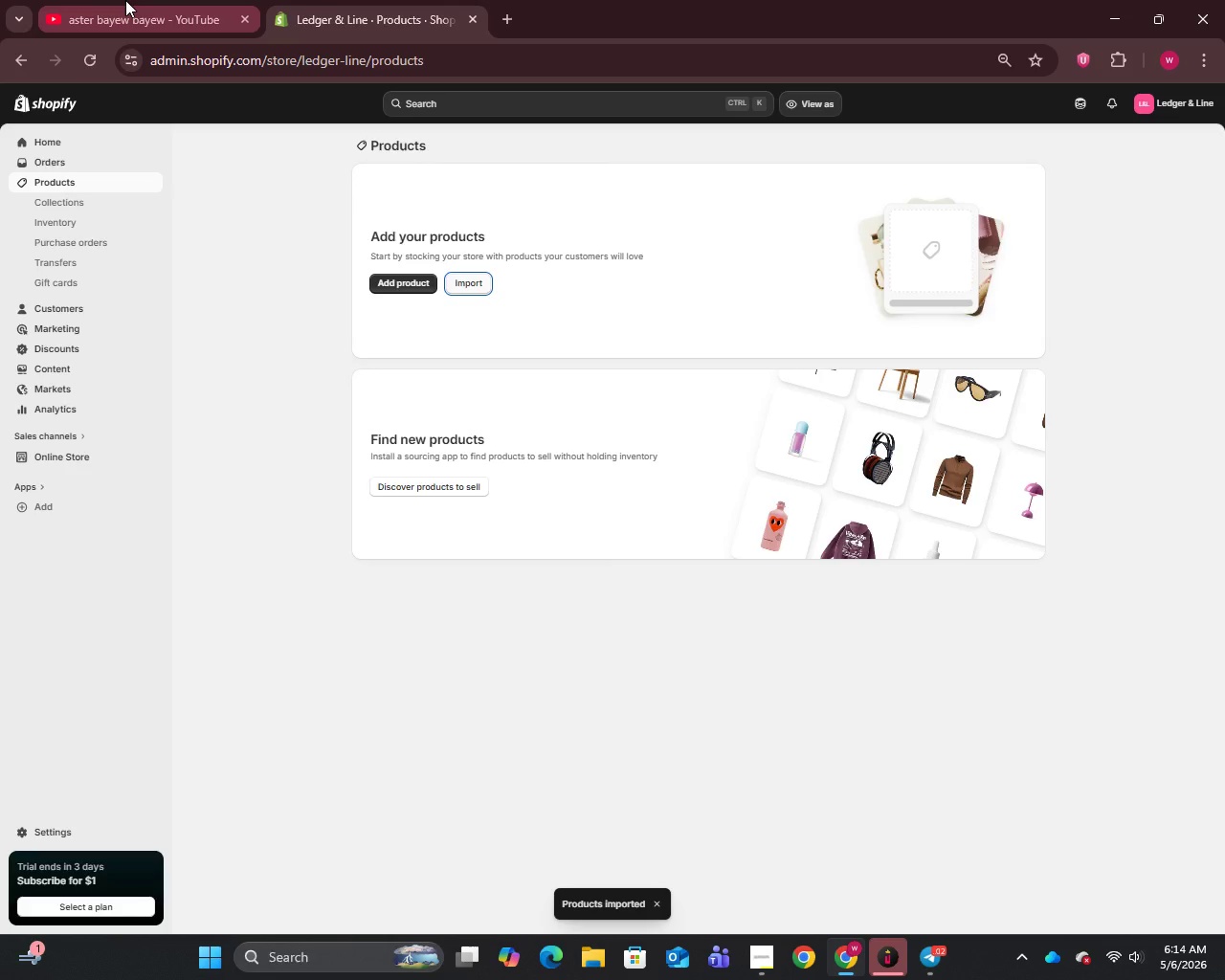 
left_click([125, 0])
 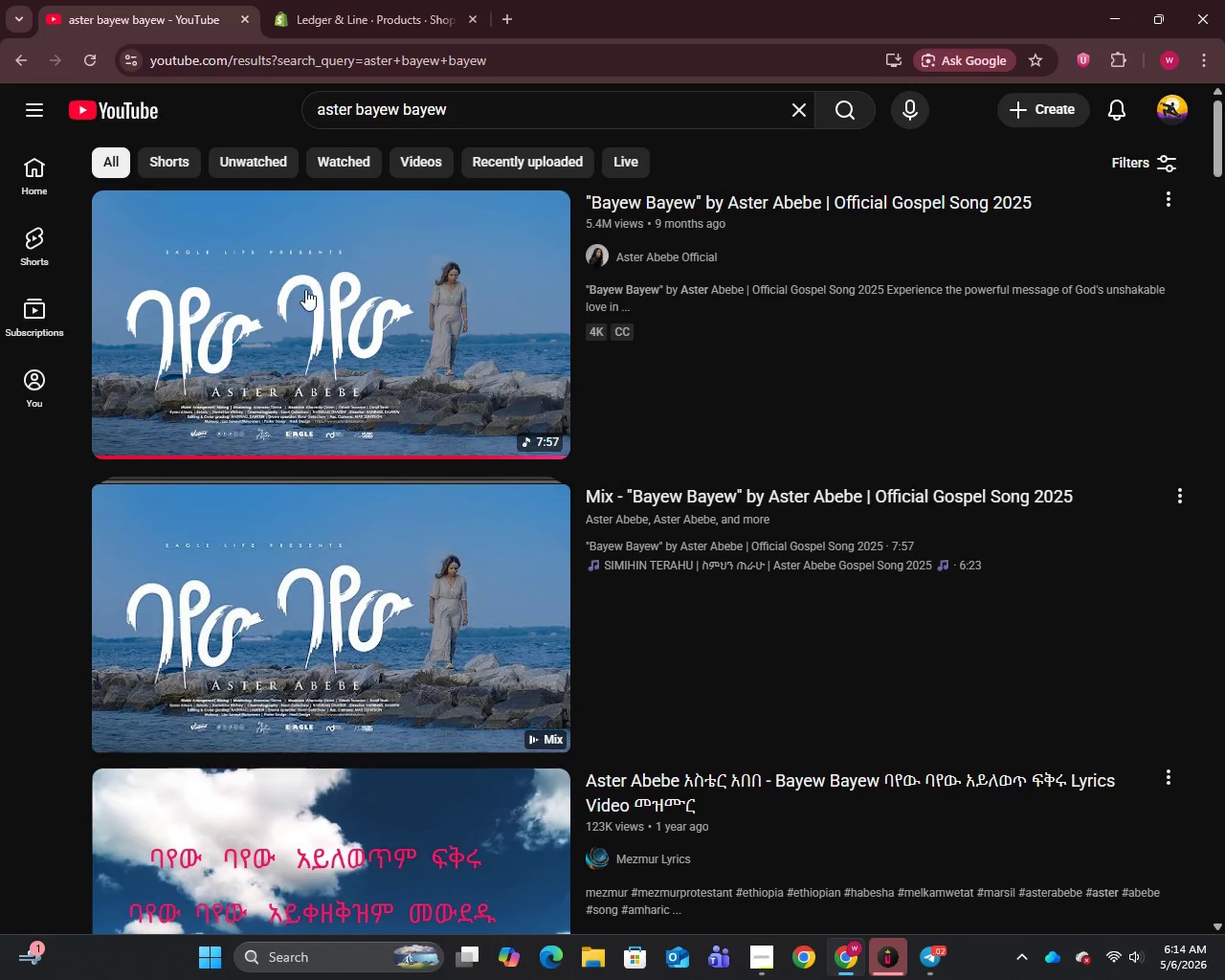 
left_click([306, 326])
 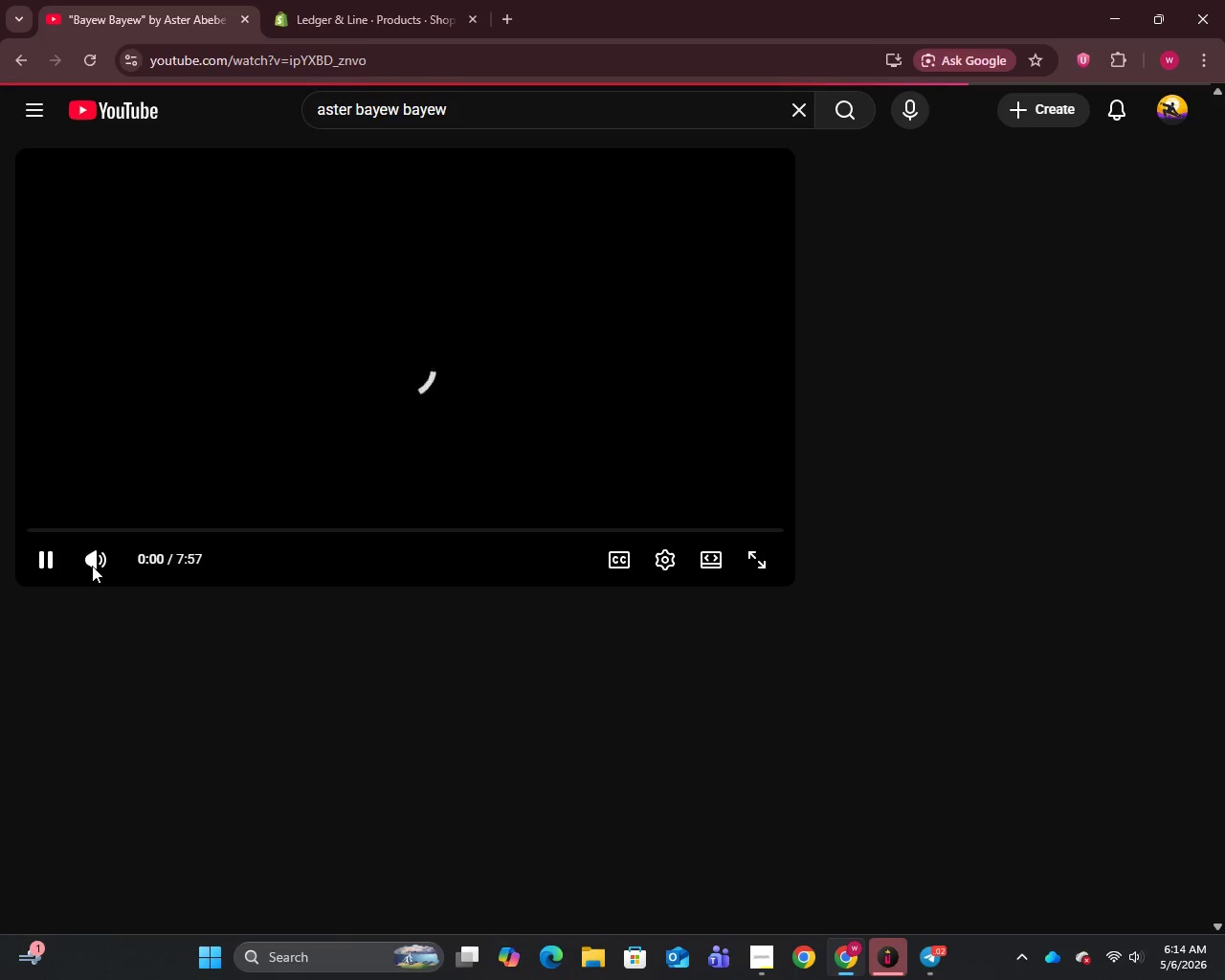 
left_click([137, 556])
 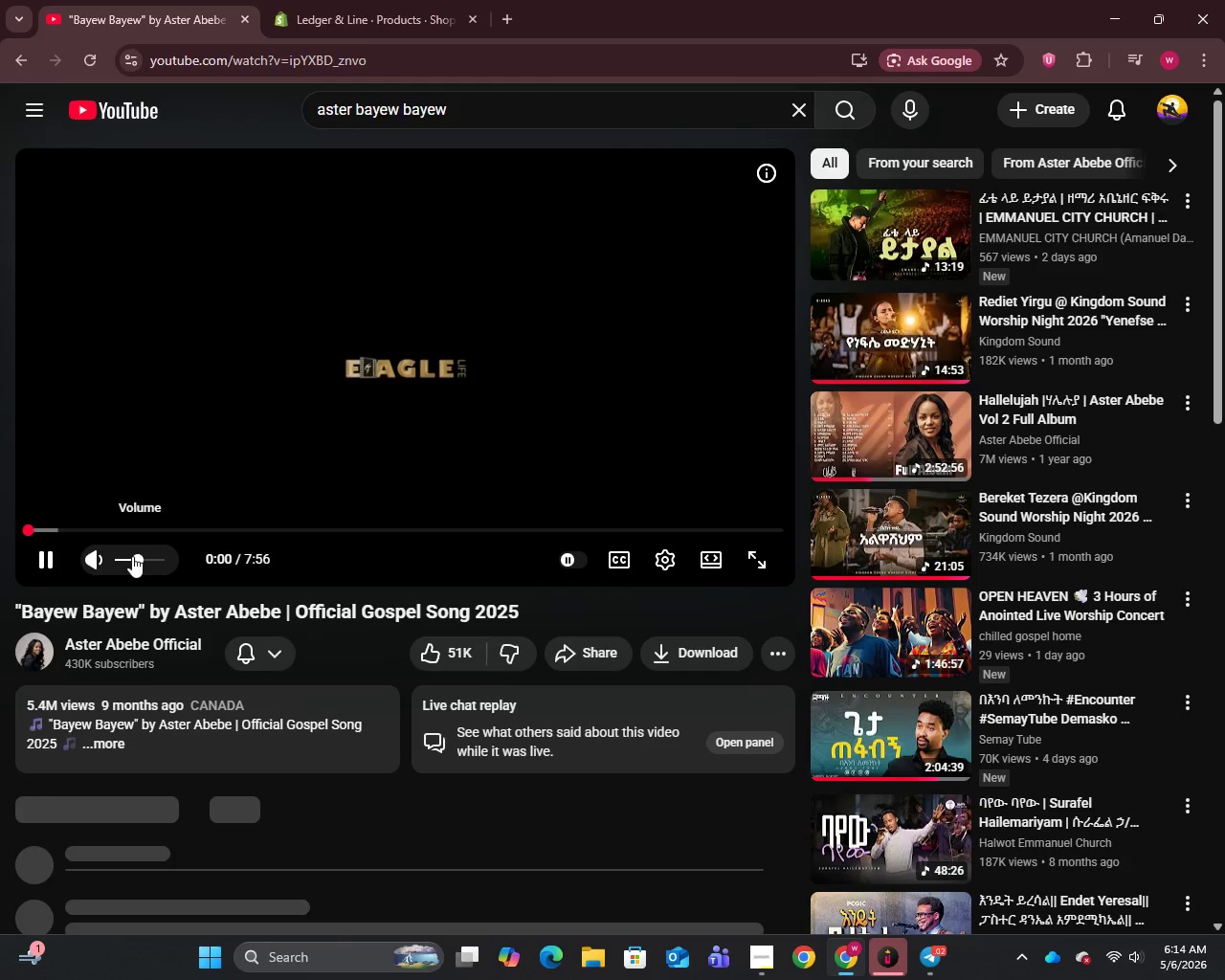 
left_click([132, 555])
 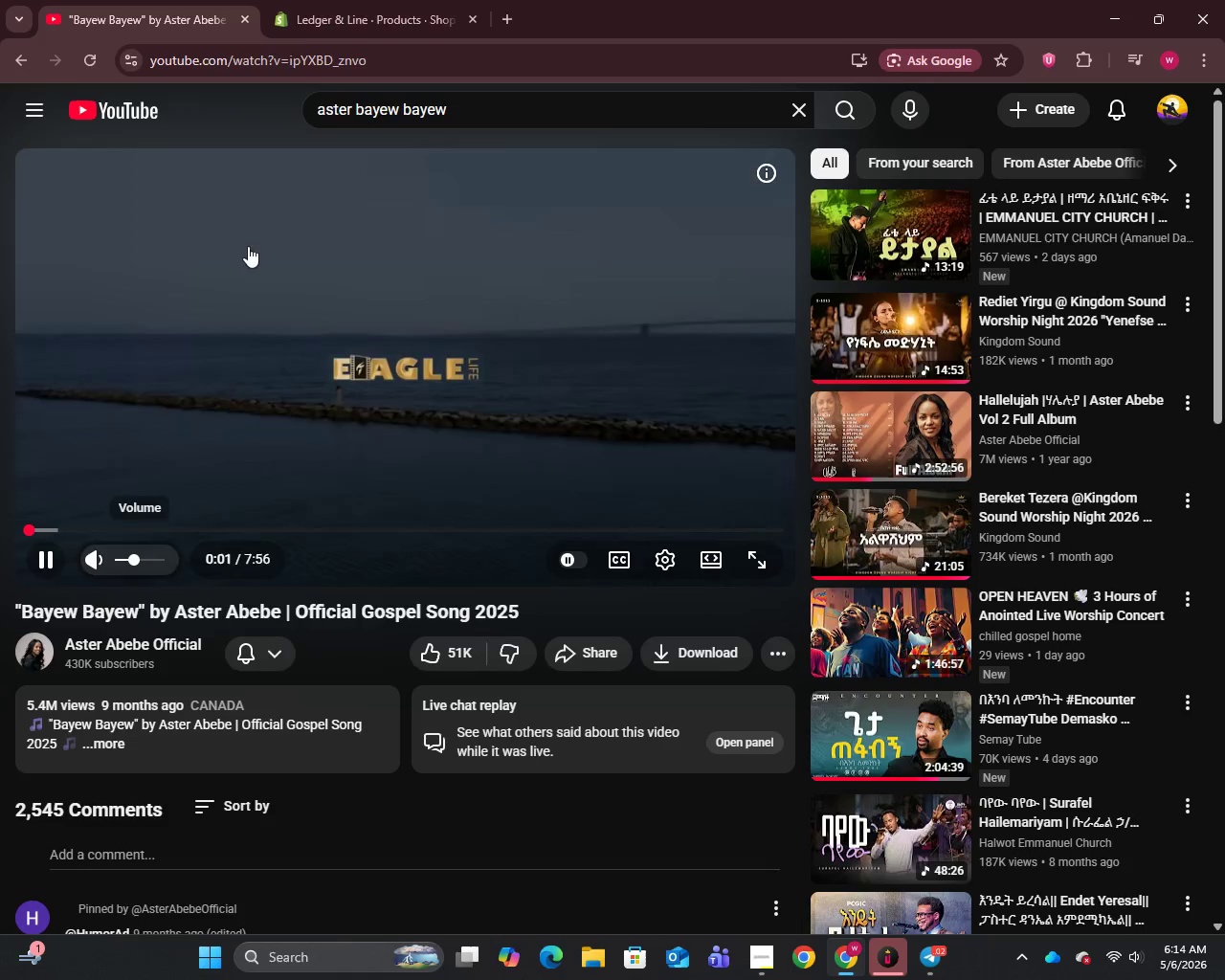 
left_click([383, 0])
 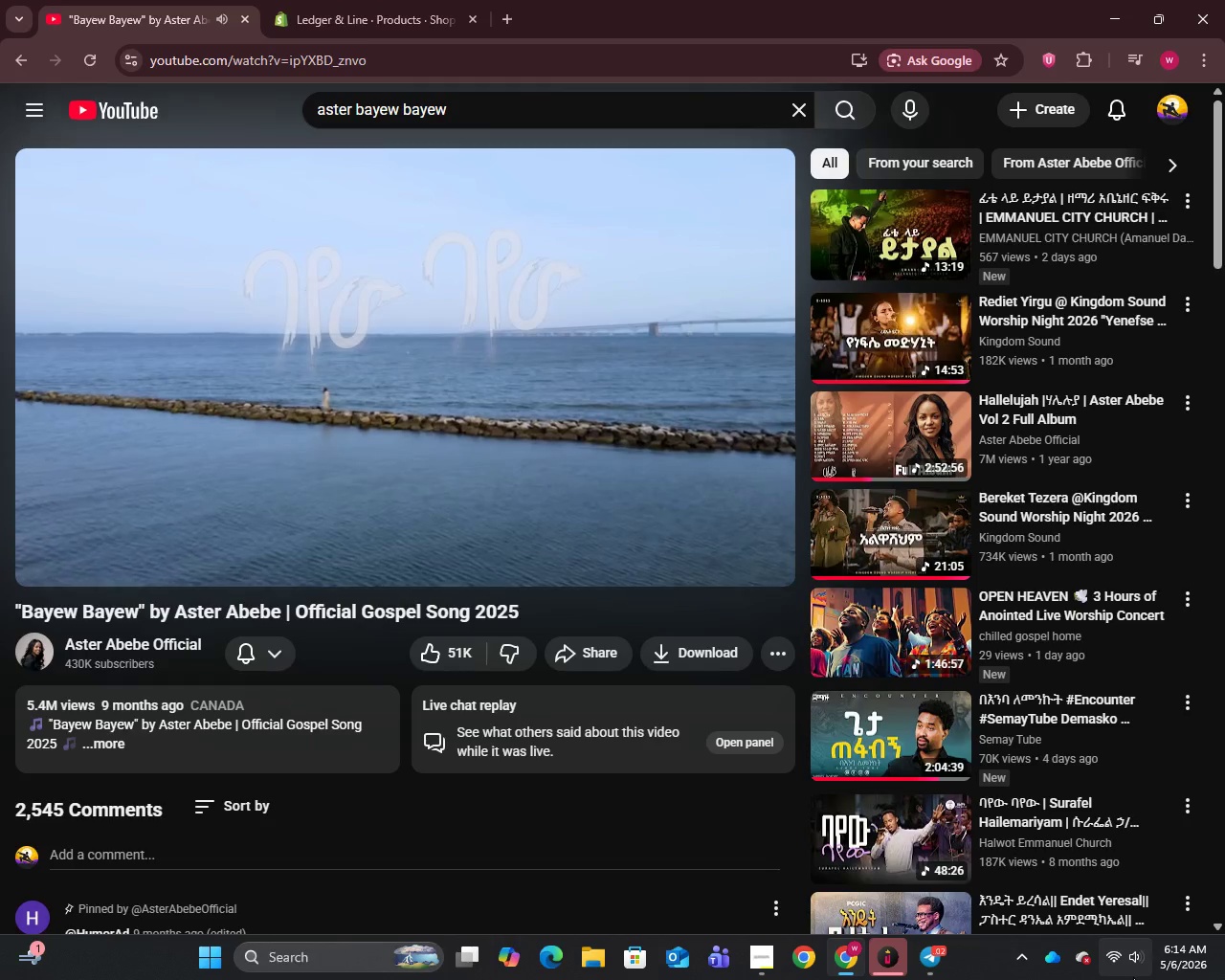 
scroll: coordinate [1138, 961], scroll_direction: down, amount: 3.0
 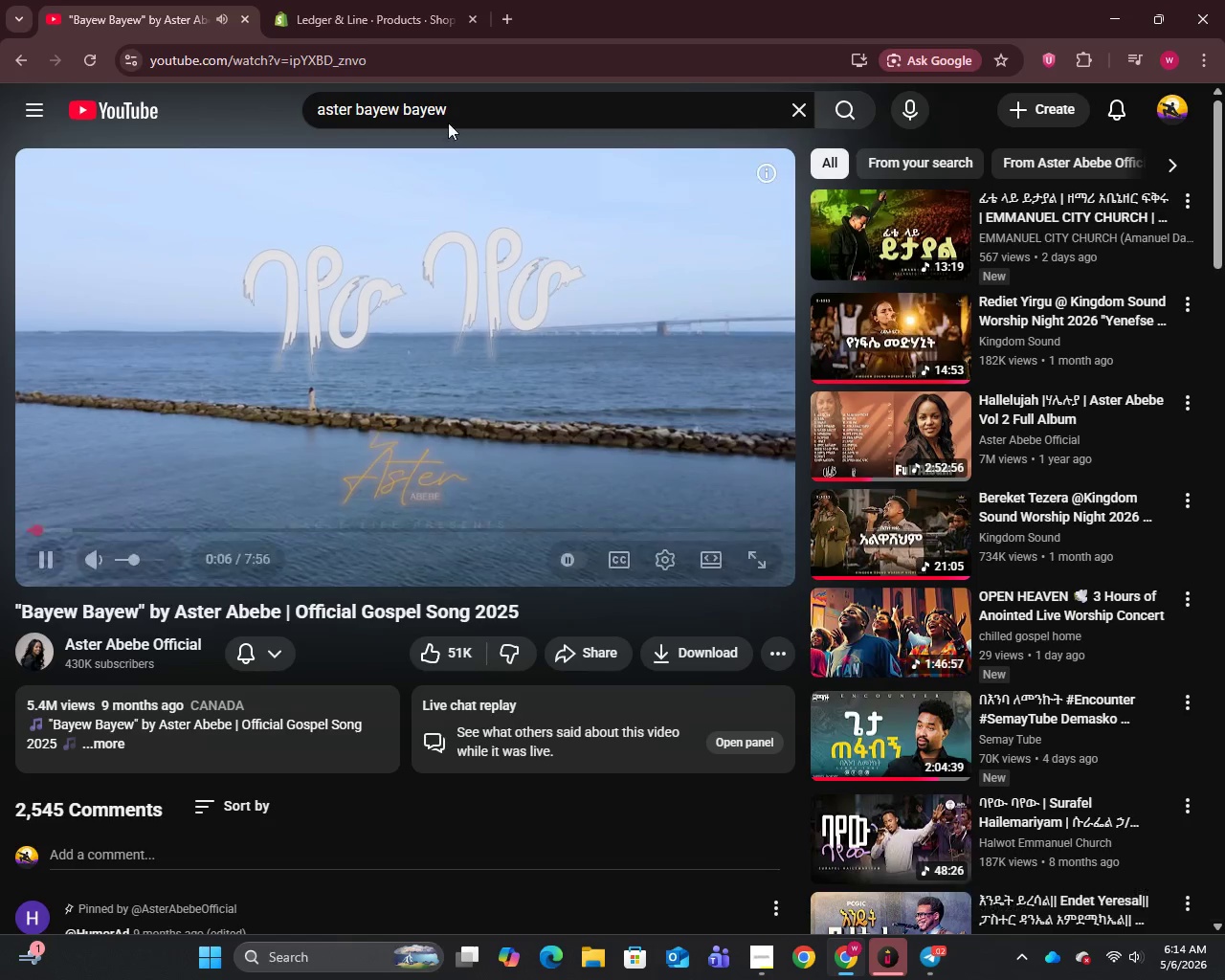 
left_click([383, 0])
 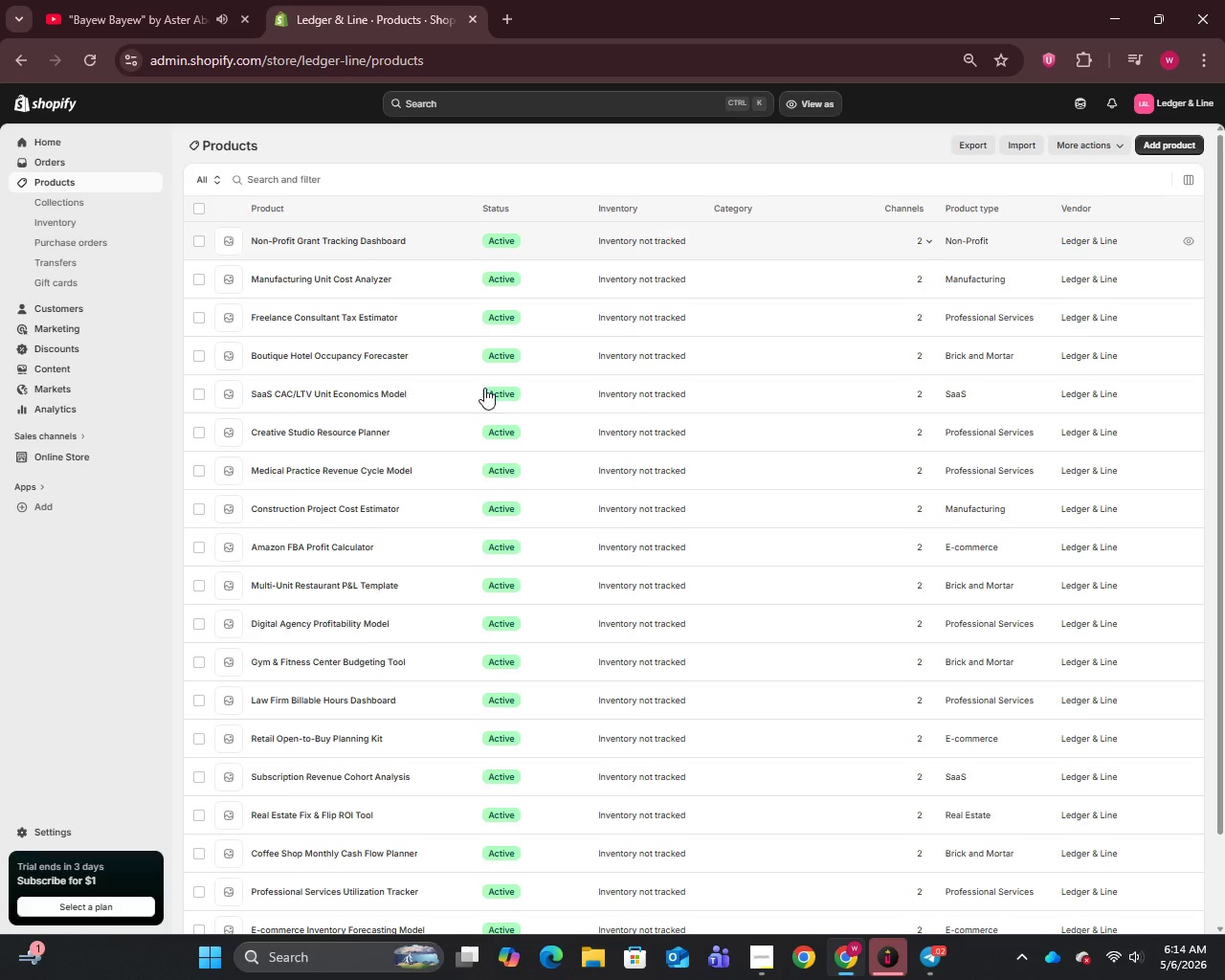 
scroll: coordinate [513, 698], scroll_direction: down, amount: 11.0
 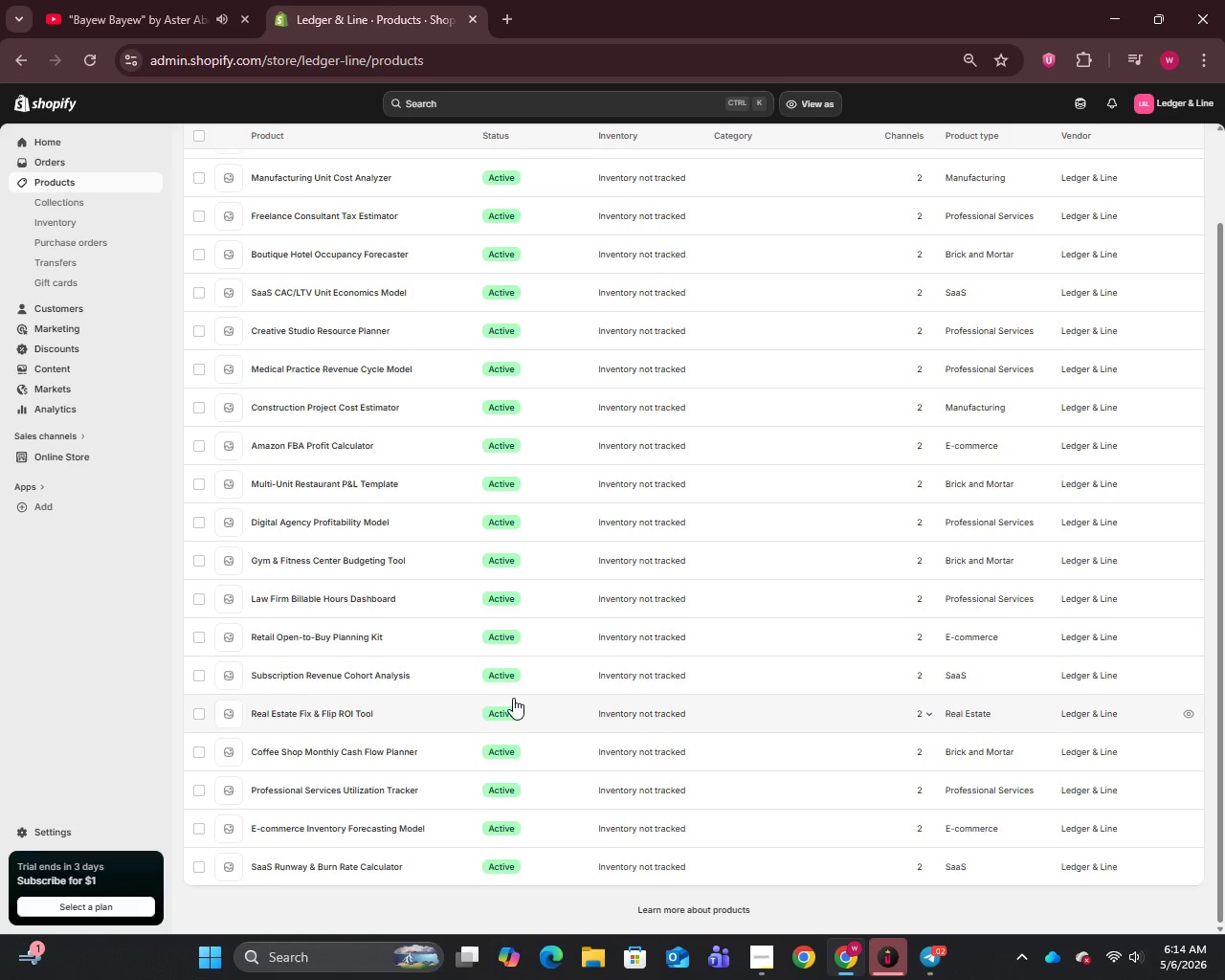 
scroll: coordinate [513, 698], scroll_direction: up, amount: 9.0
 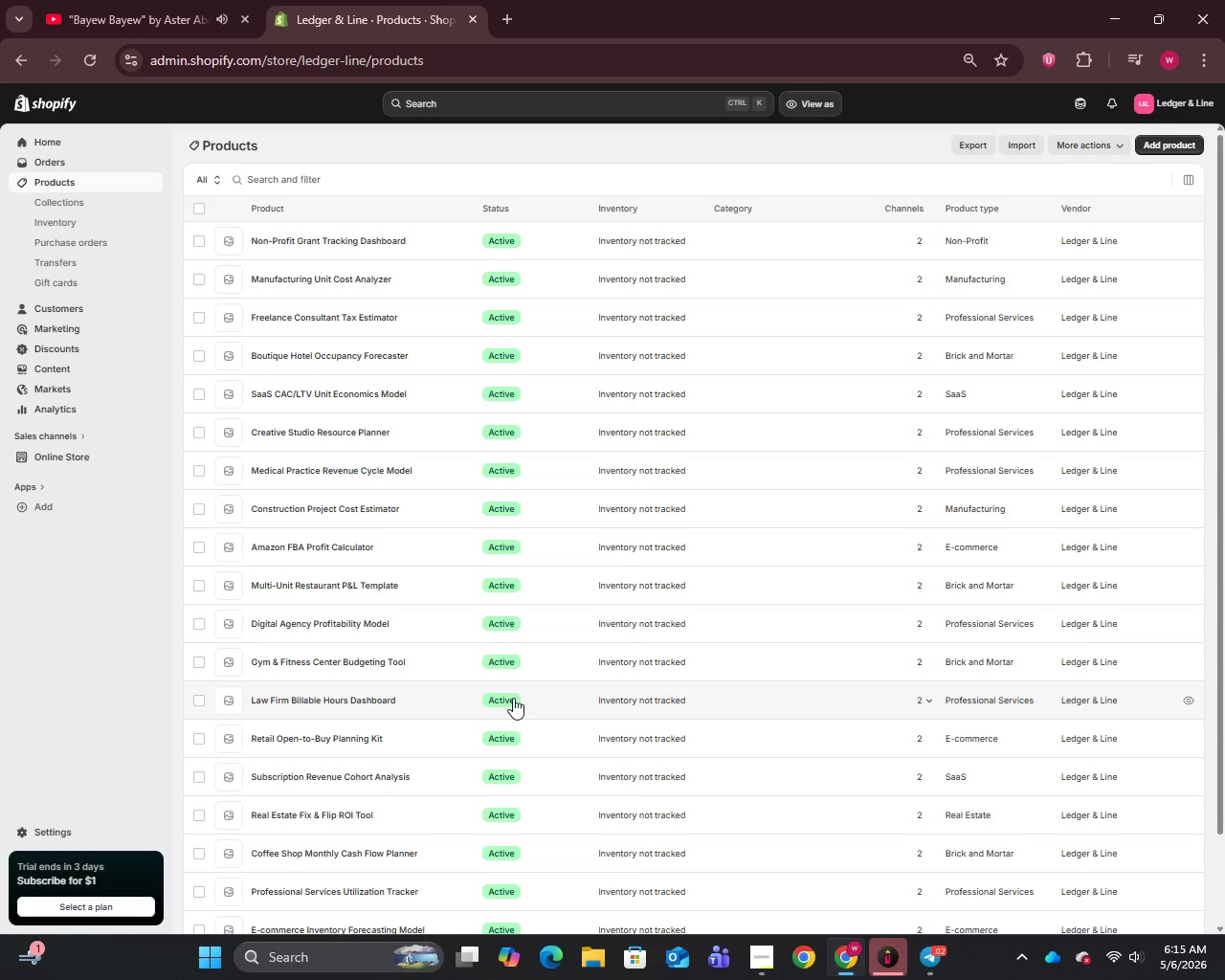 
wait(28.91)
 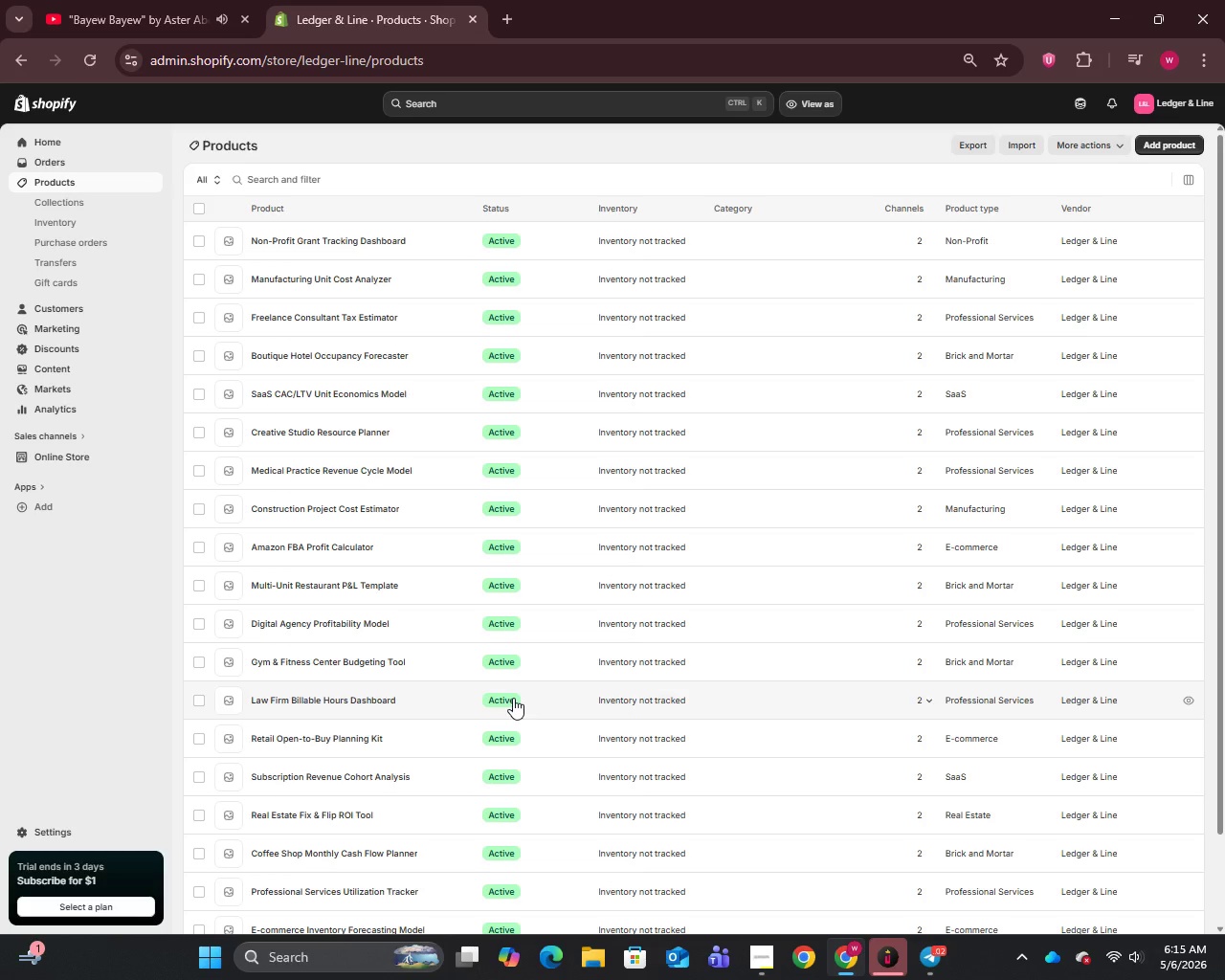 
scroll: coordinate [492, 970], scroll_direction: down, amount: 12.0
 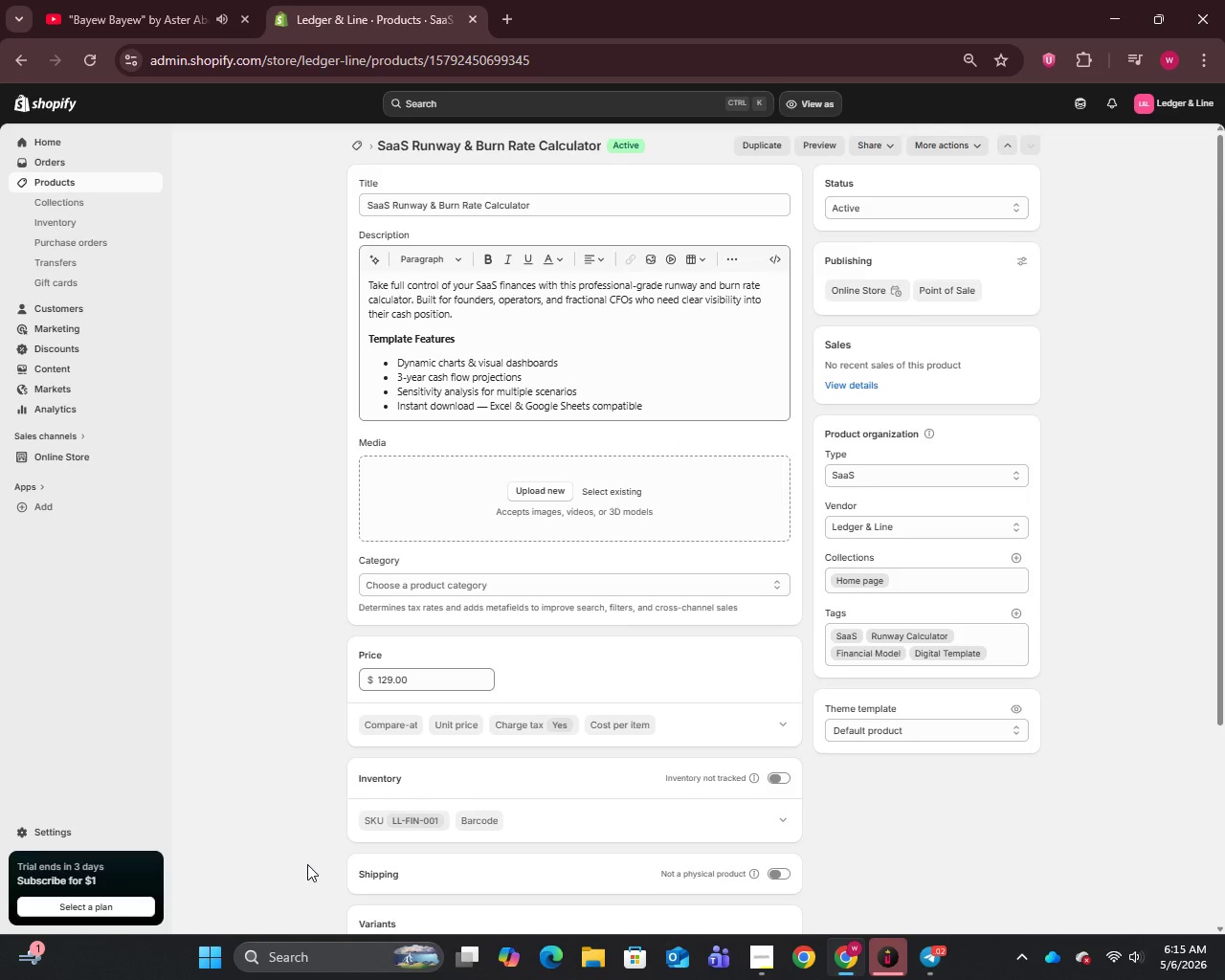 
wait(7.17)
 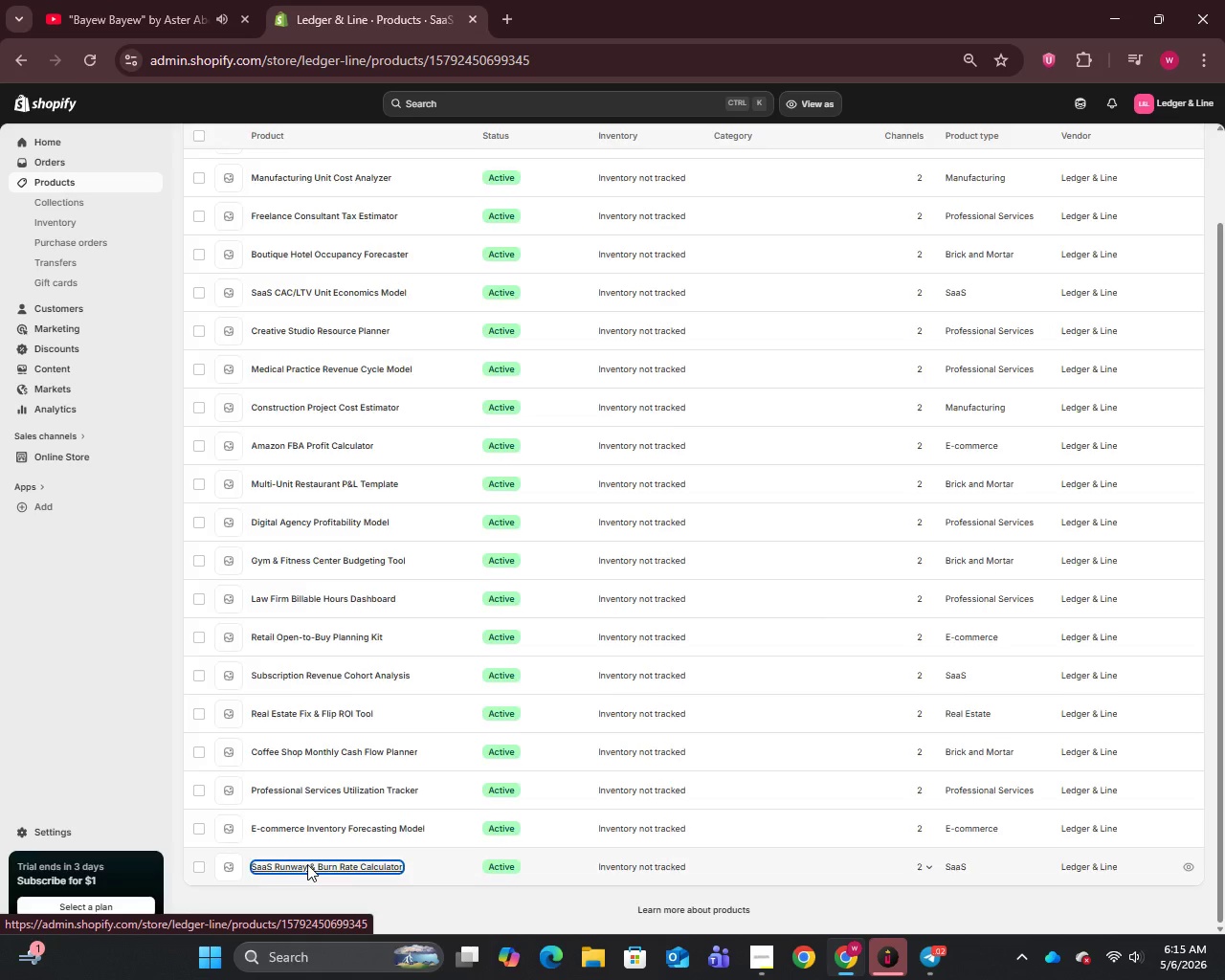 
left_click([486, 410])
 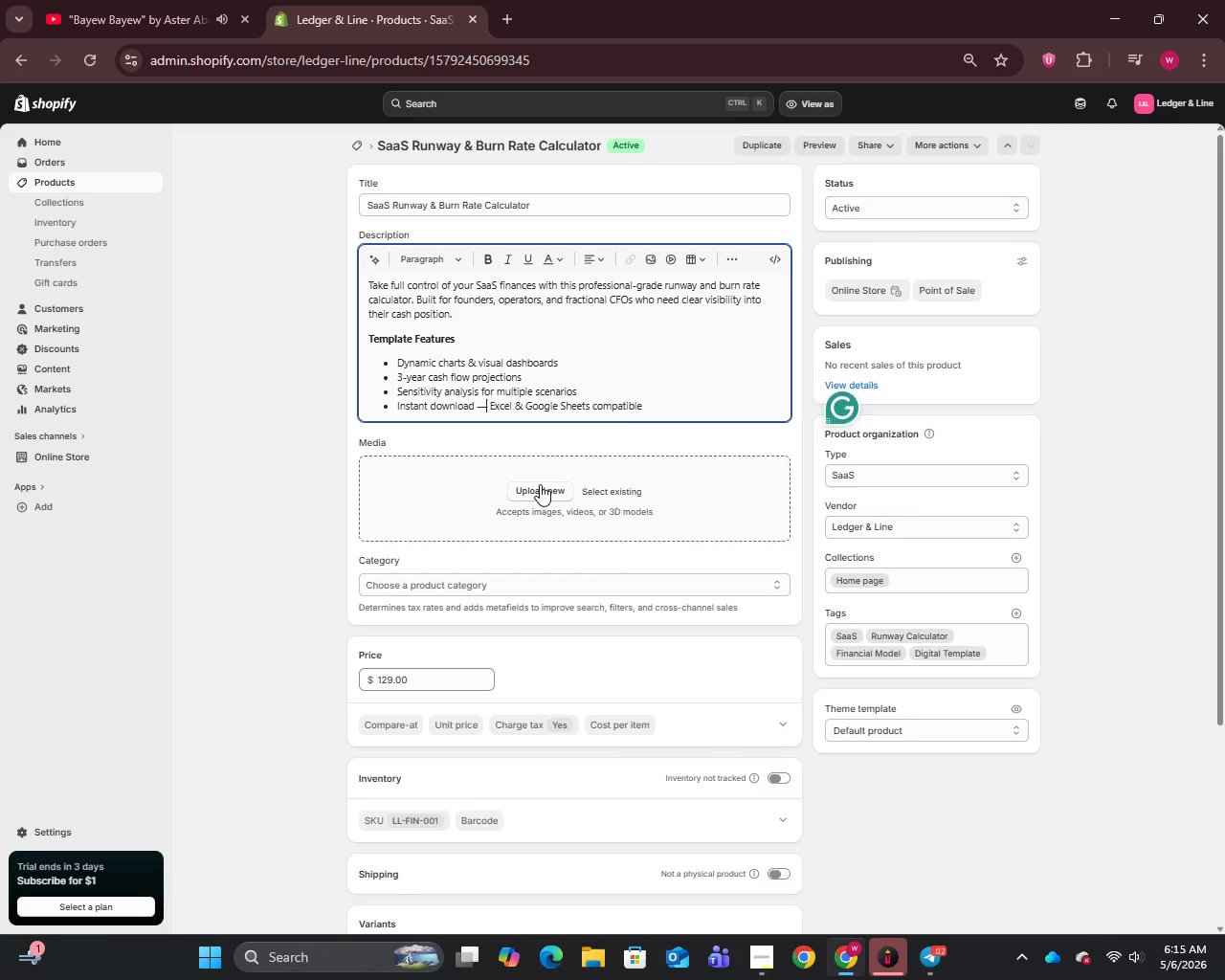 
key(Backspace)
 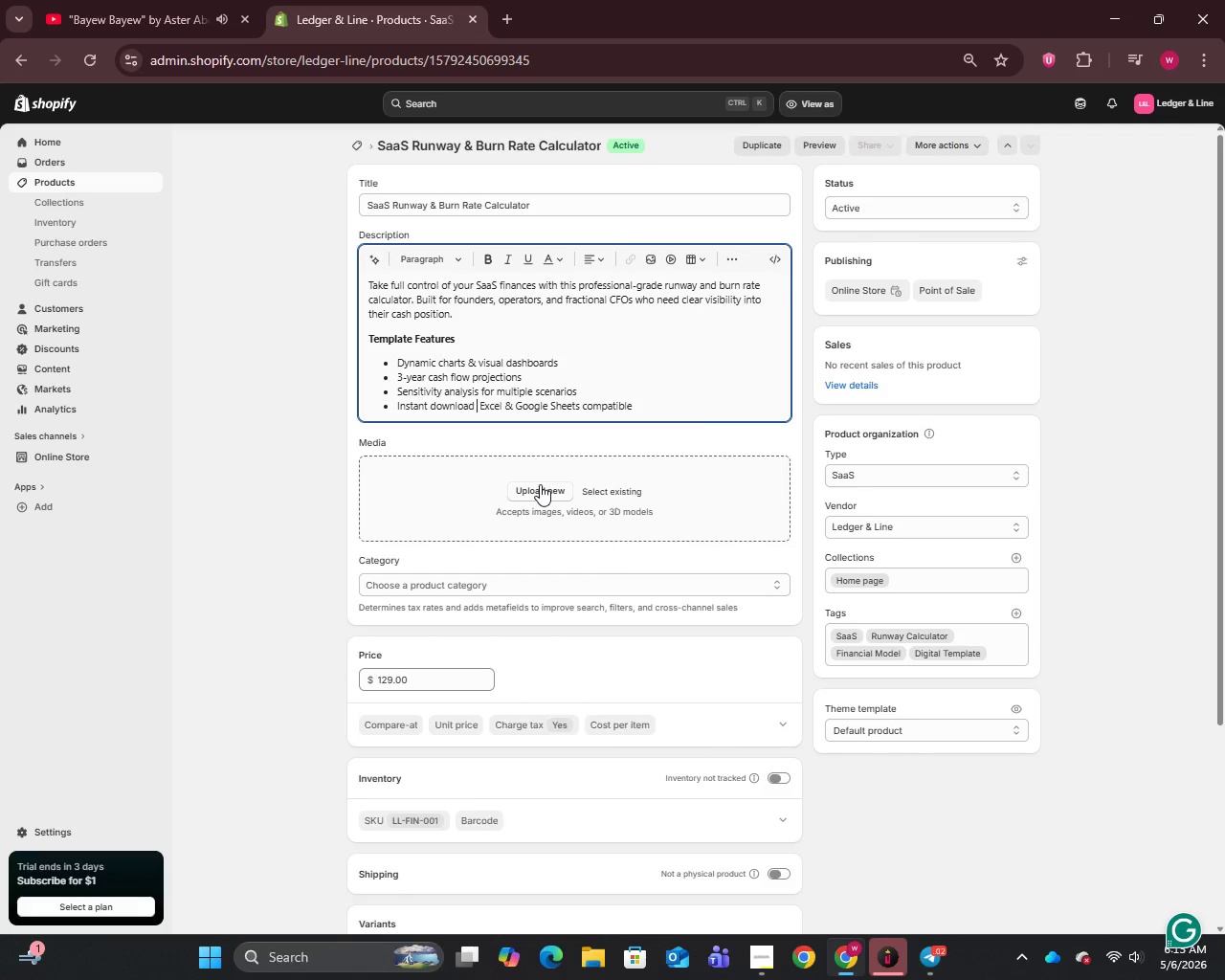 
key(Backspace)
 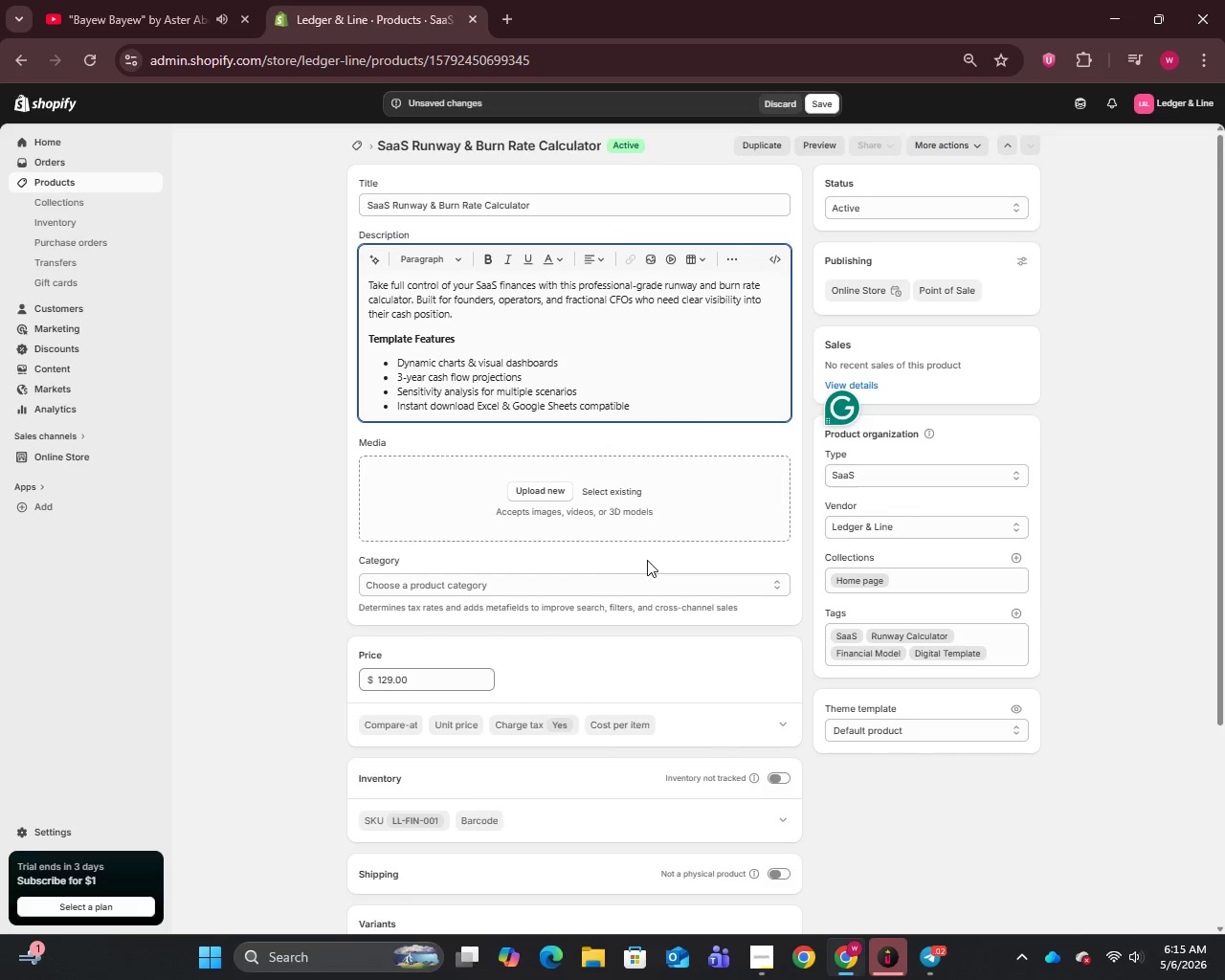 
scroll: coordinate [781, 746], scroll_direction: down, amount: 13.0
 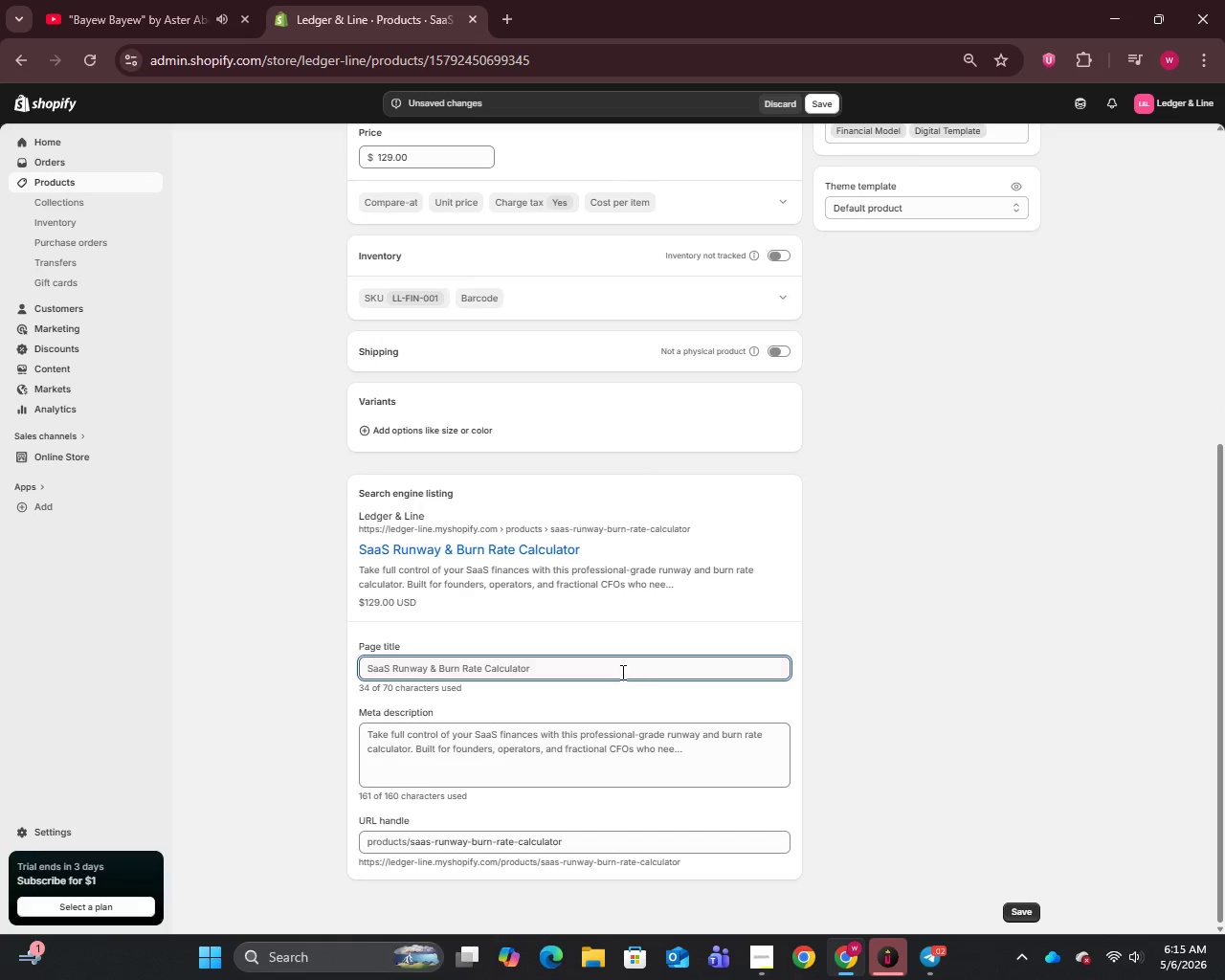 
left_click([612, 666])
 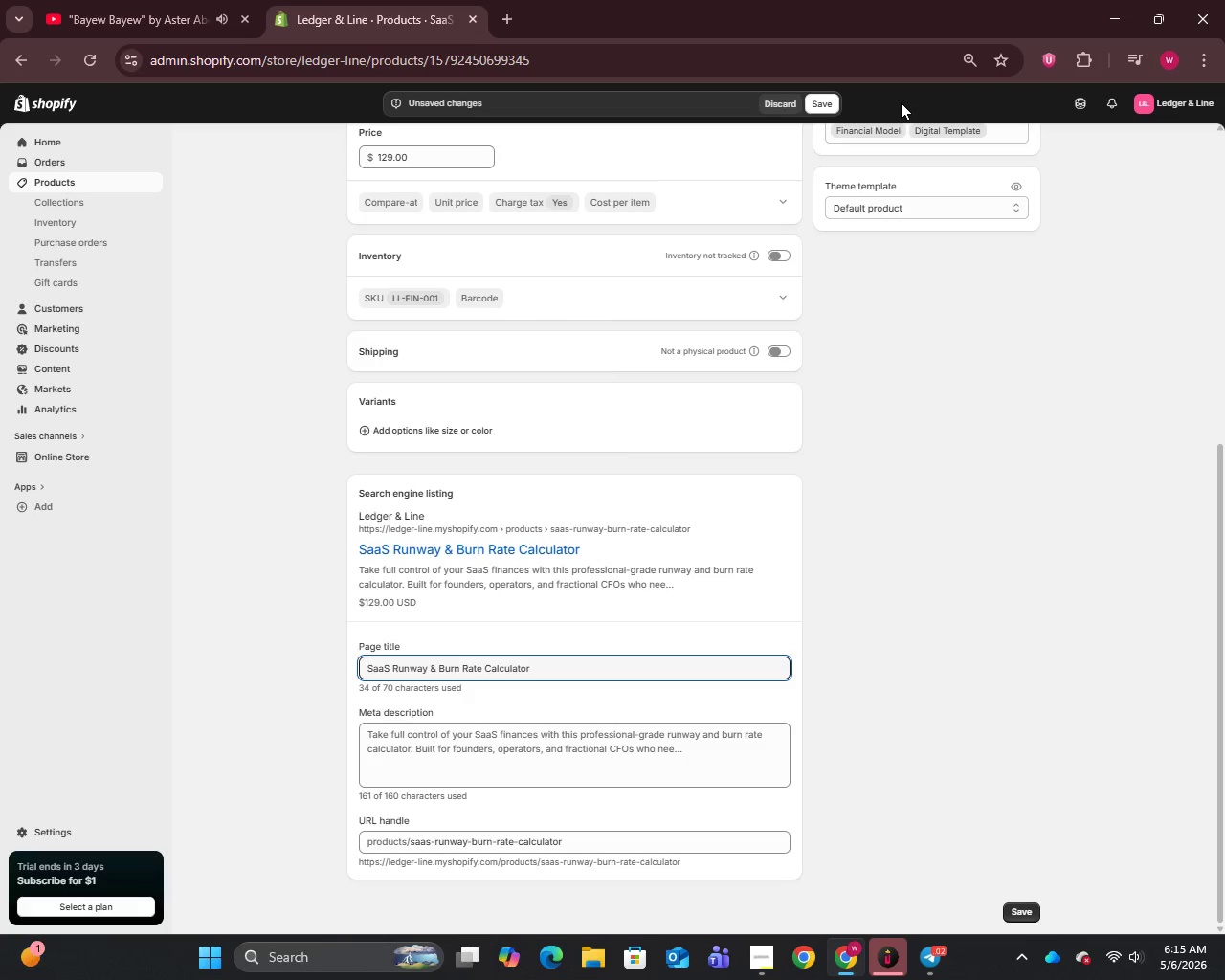 
wait(28.12)
 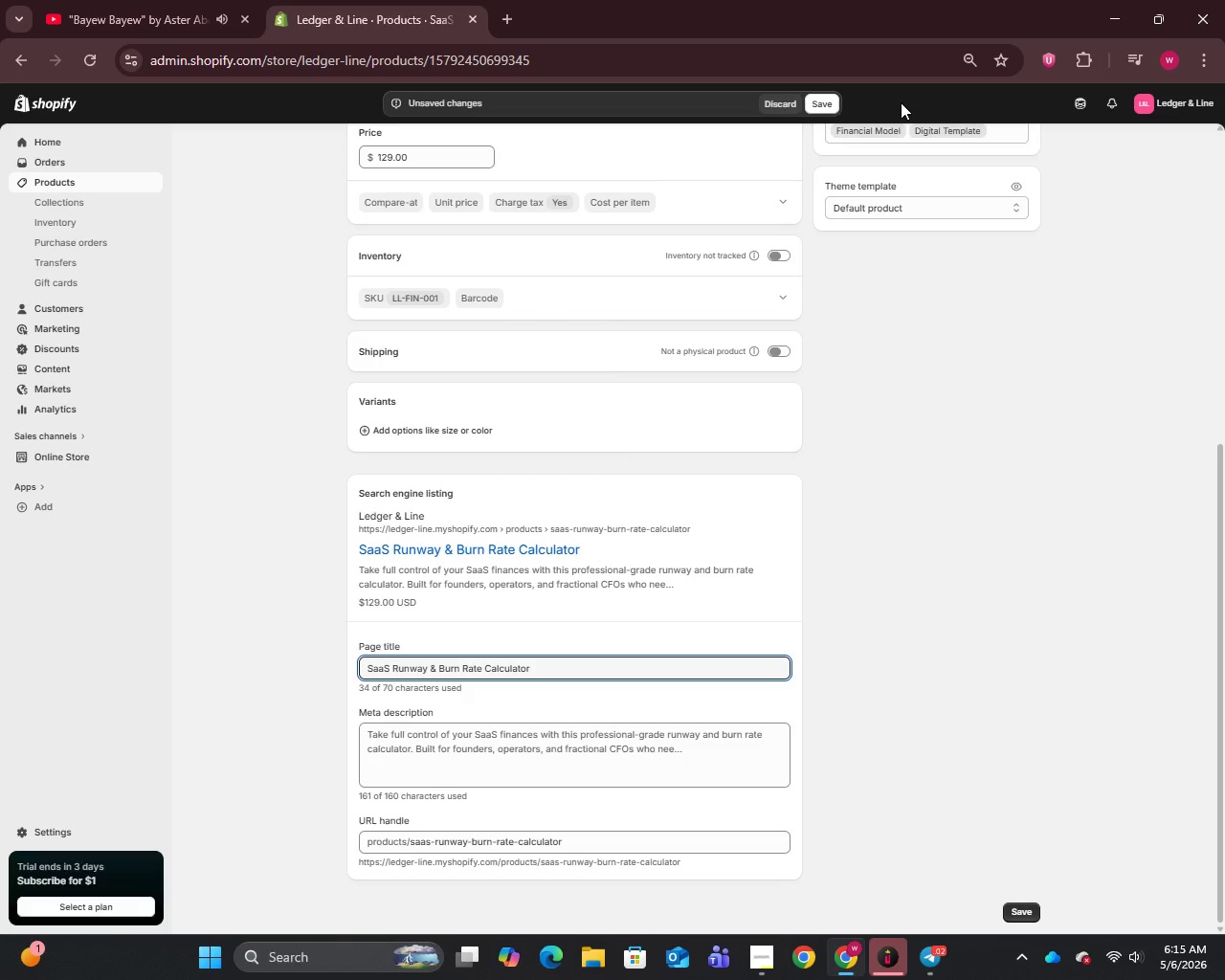 
key(Control+A)
 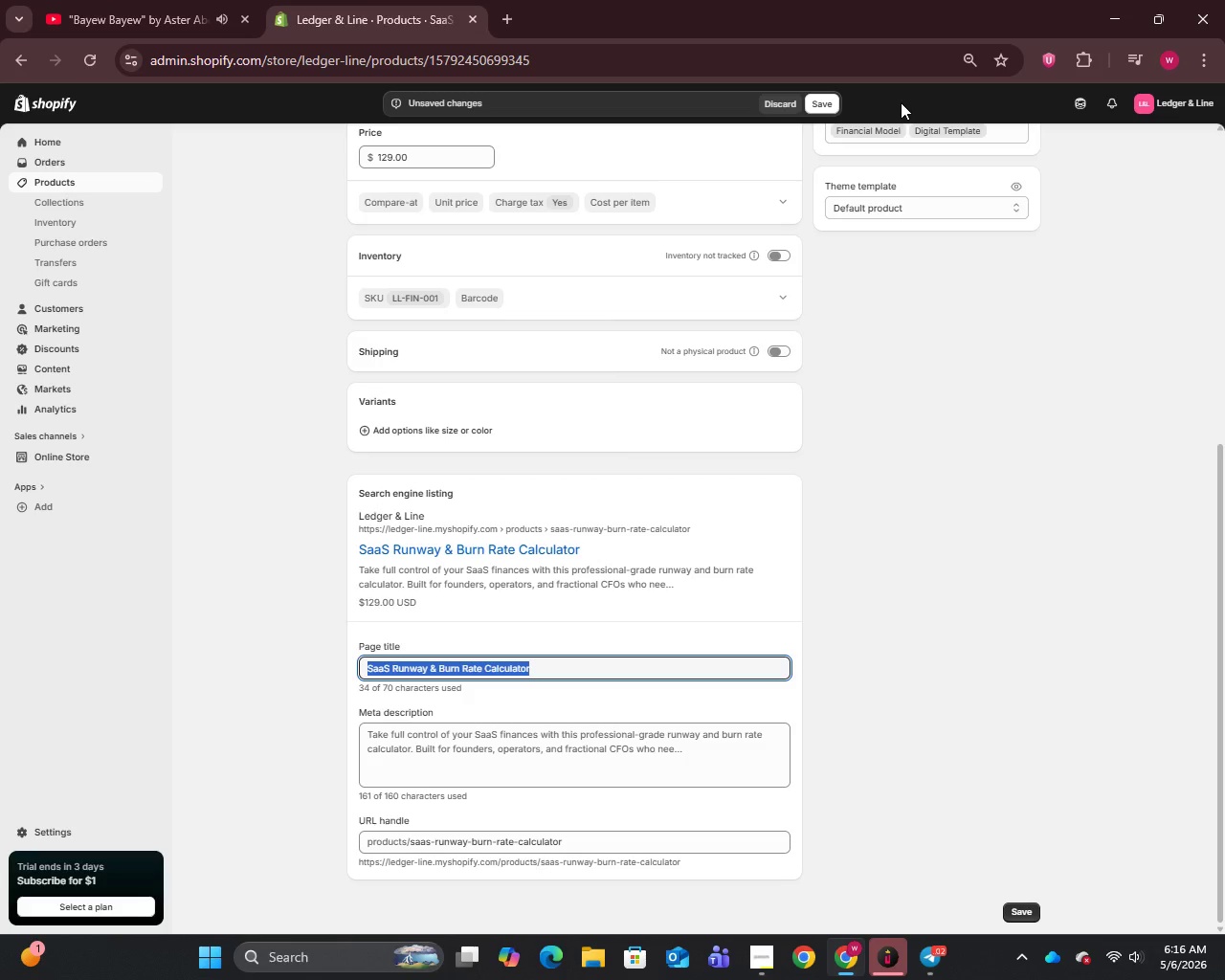 
key(Backspace)
 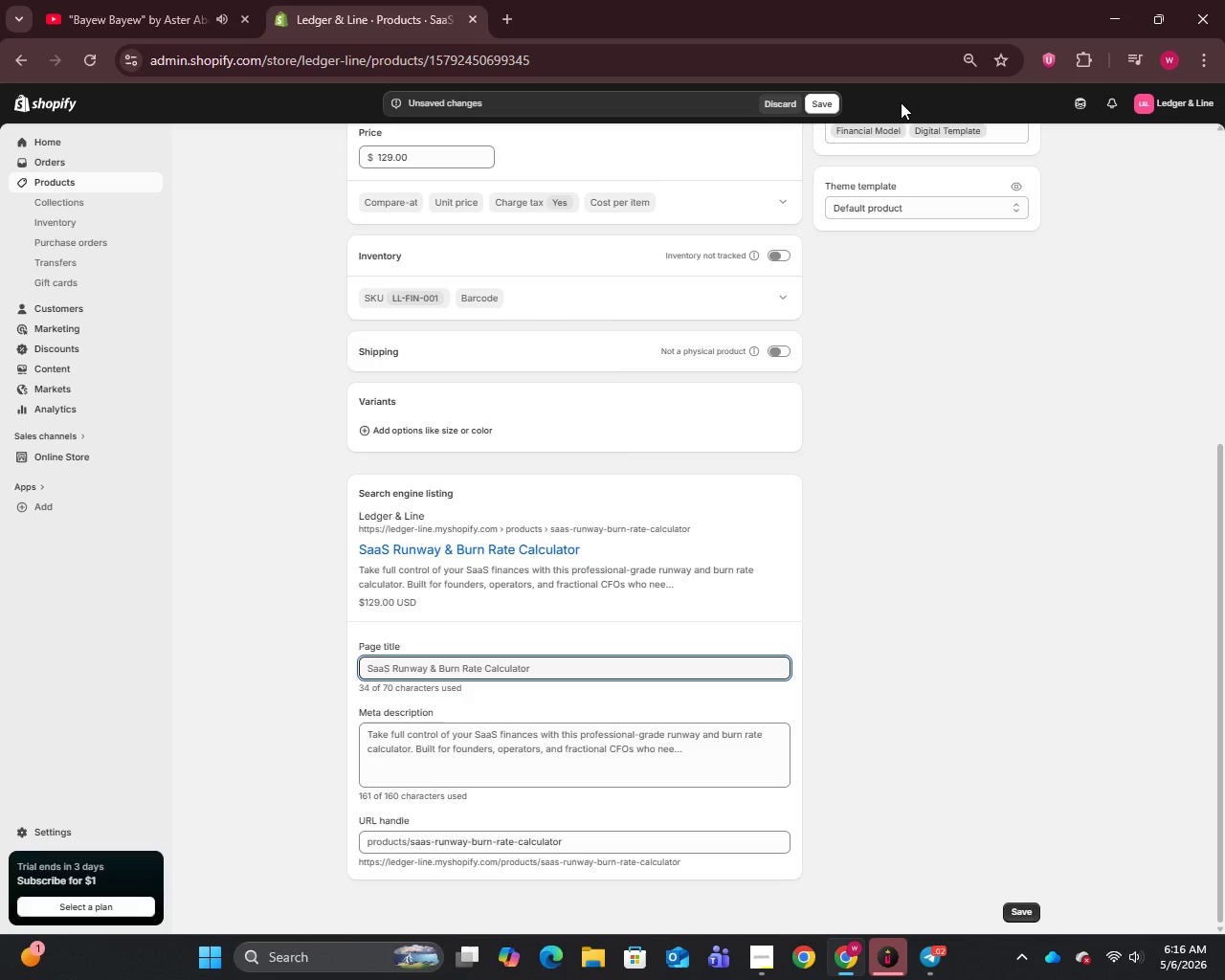 
wait(5.17)
 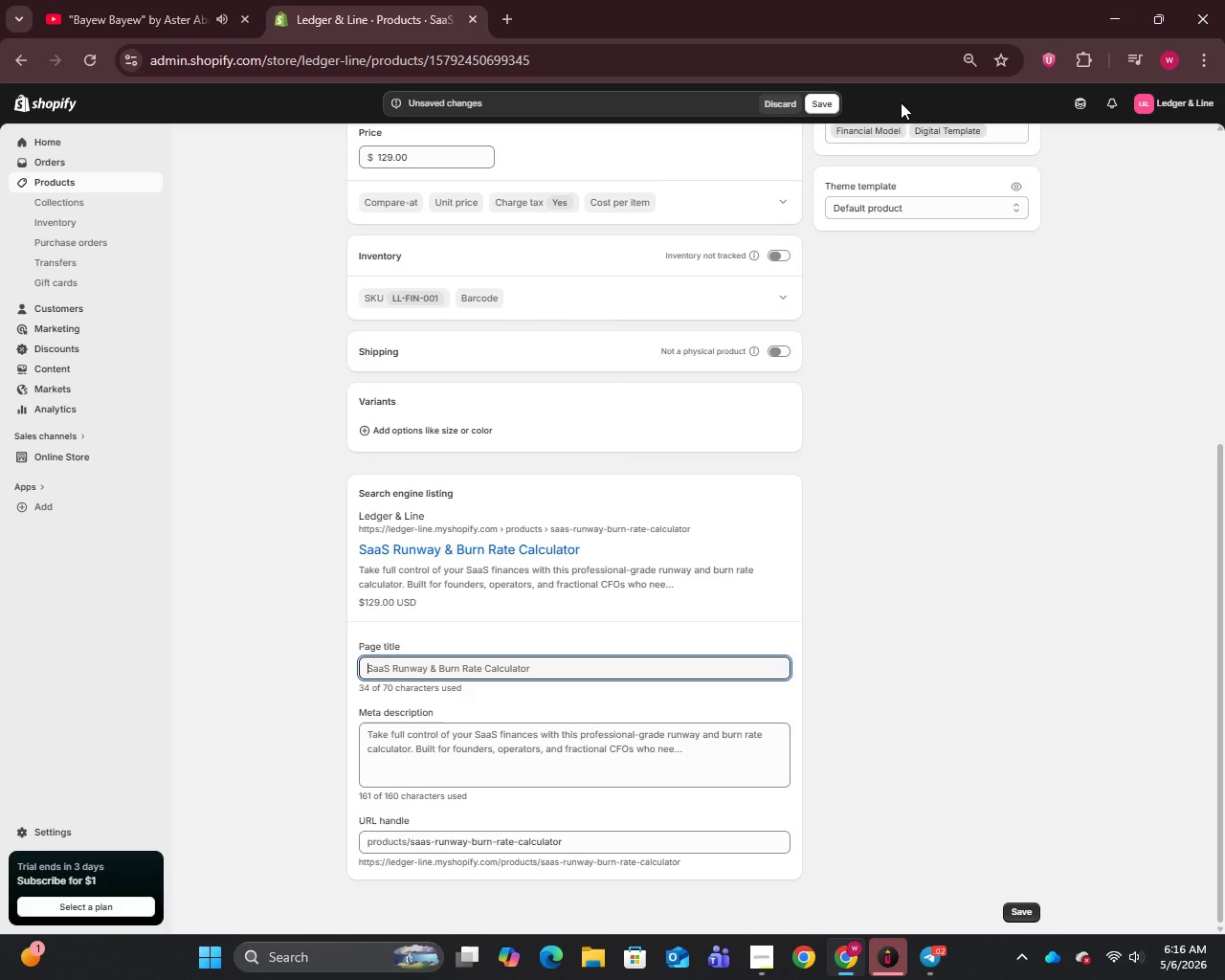 
type(SaaS Runway $)
key(Backspace)
type(& Burn Rate Calculator | Leg)
key(Backspace)
type(dger & Line)
 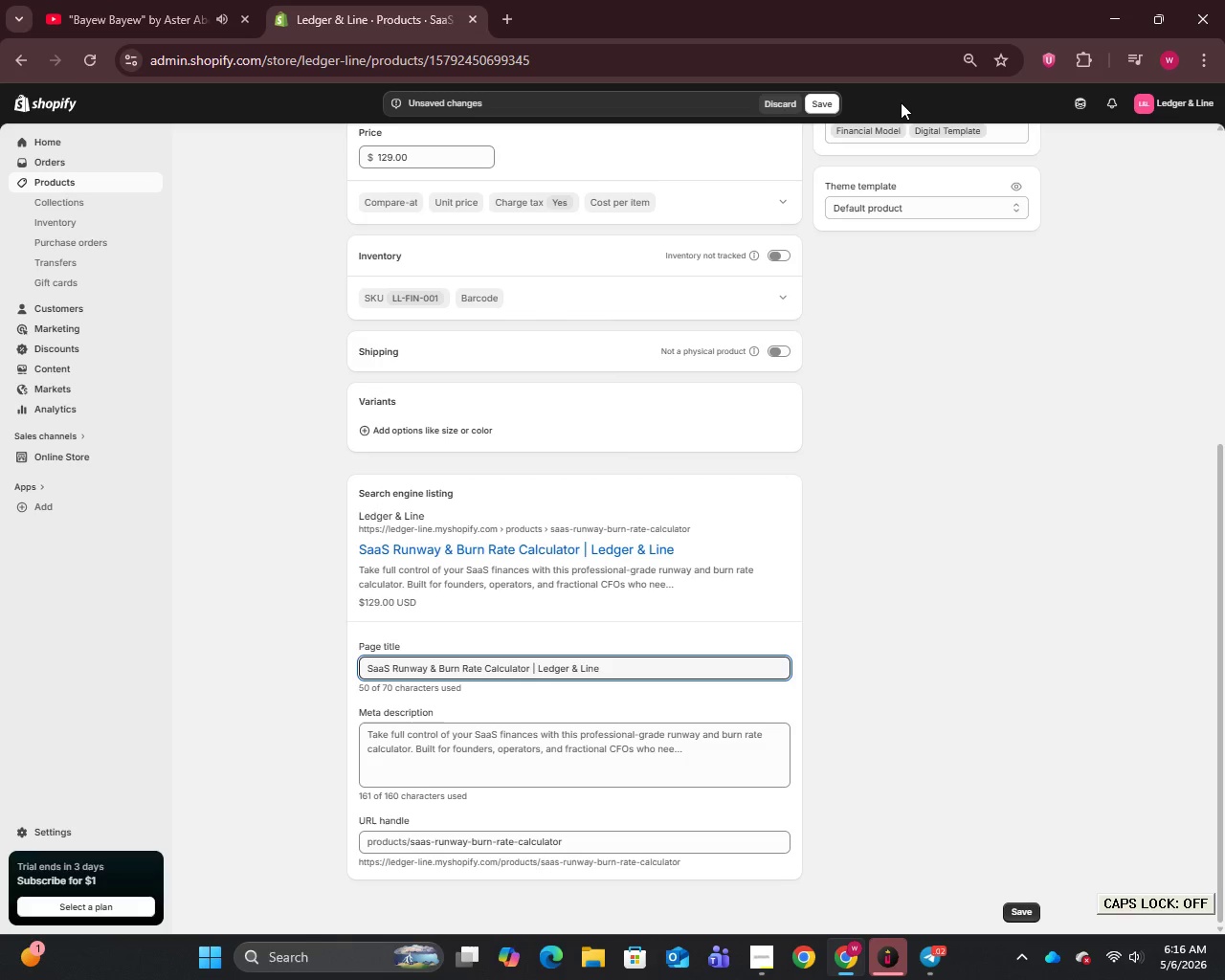 
left_click([710, 746])
 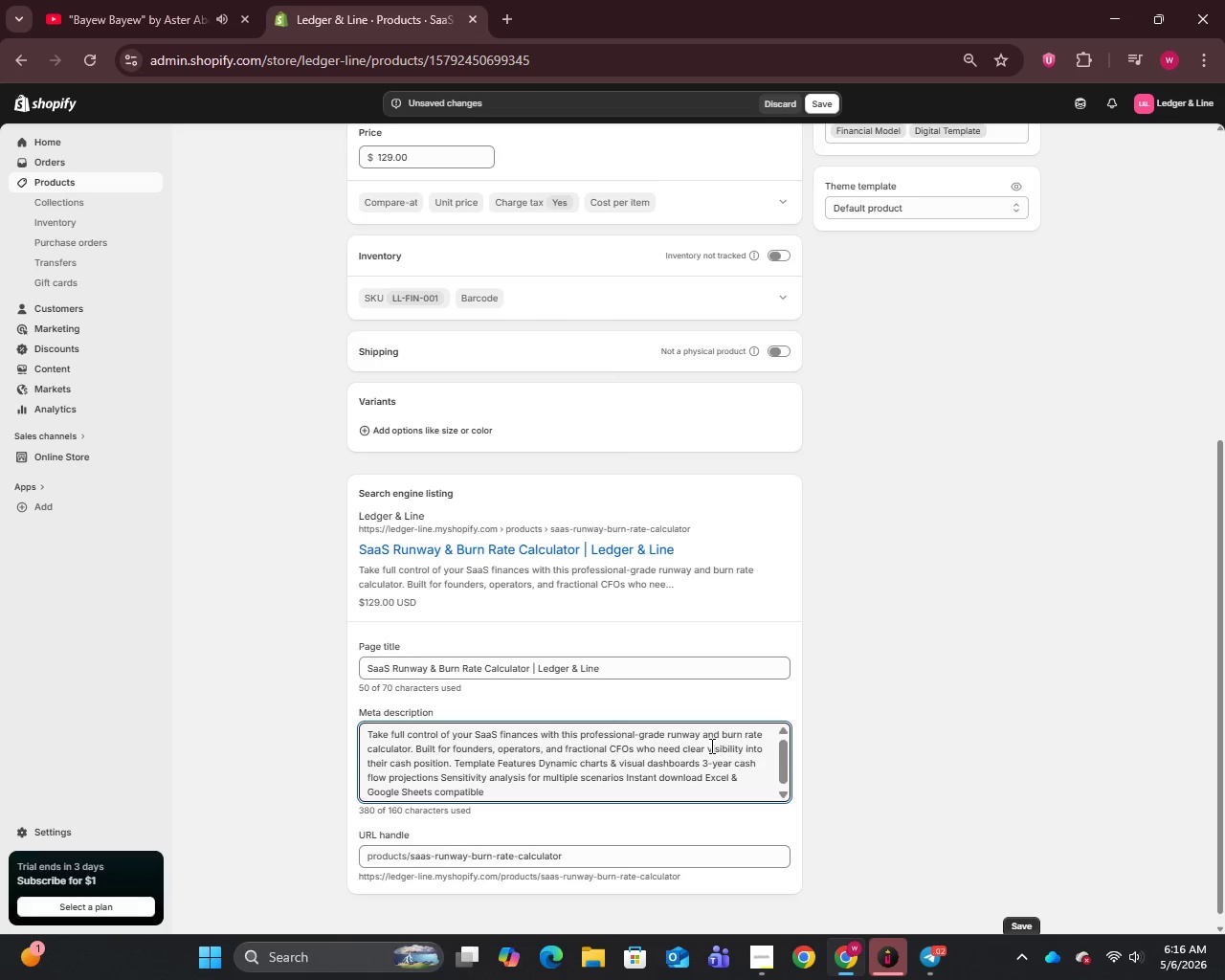 
key(Control+A)
 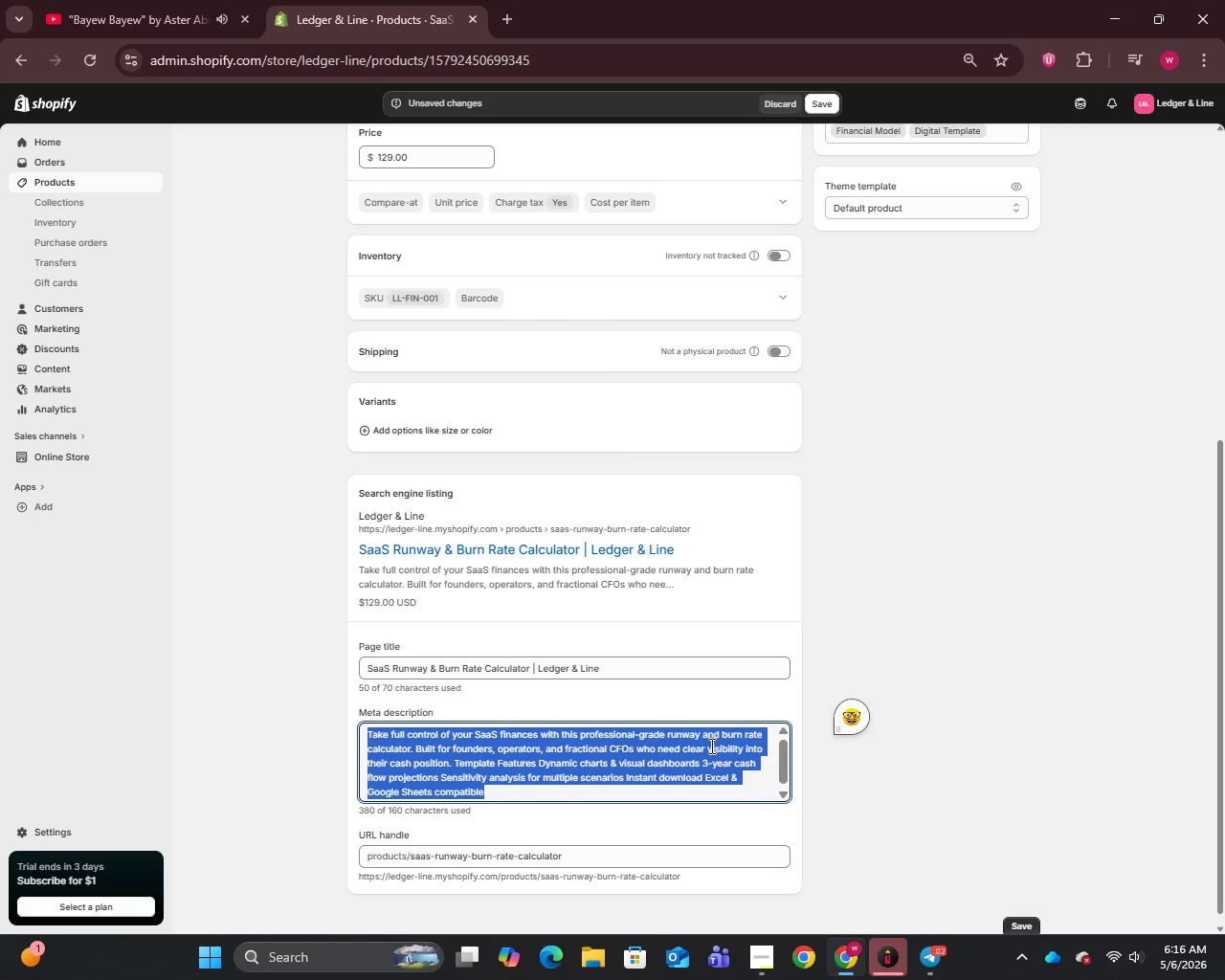 
key(Backspace)
type(a)
key(Backspace)
type(lan your Saas cash position with our Runway & Burn Rate Calculator. Dynamic charts, 3-years)
key(Backspace)
 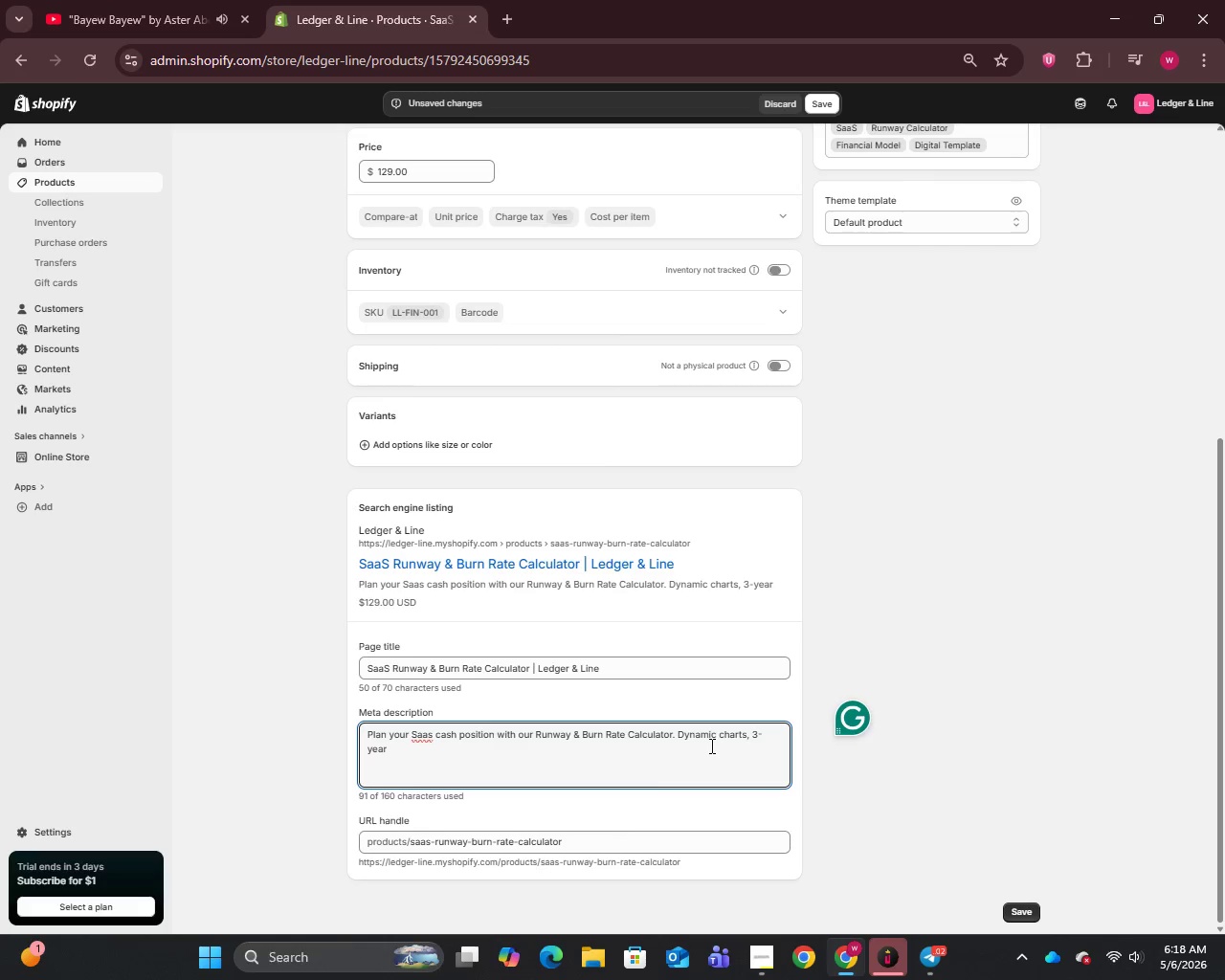 
wait(5.73)
 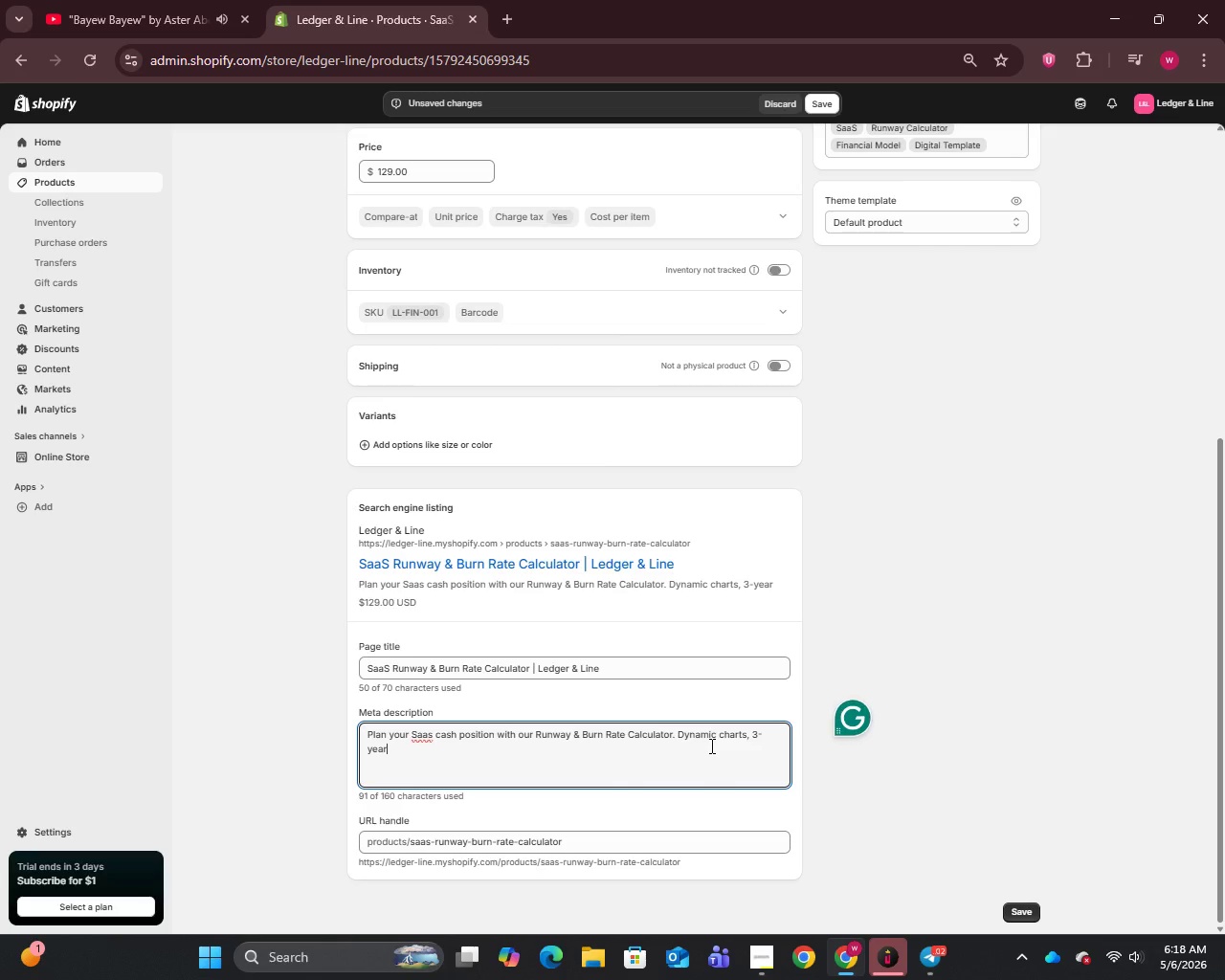 
type( project)
 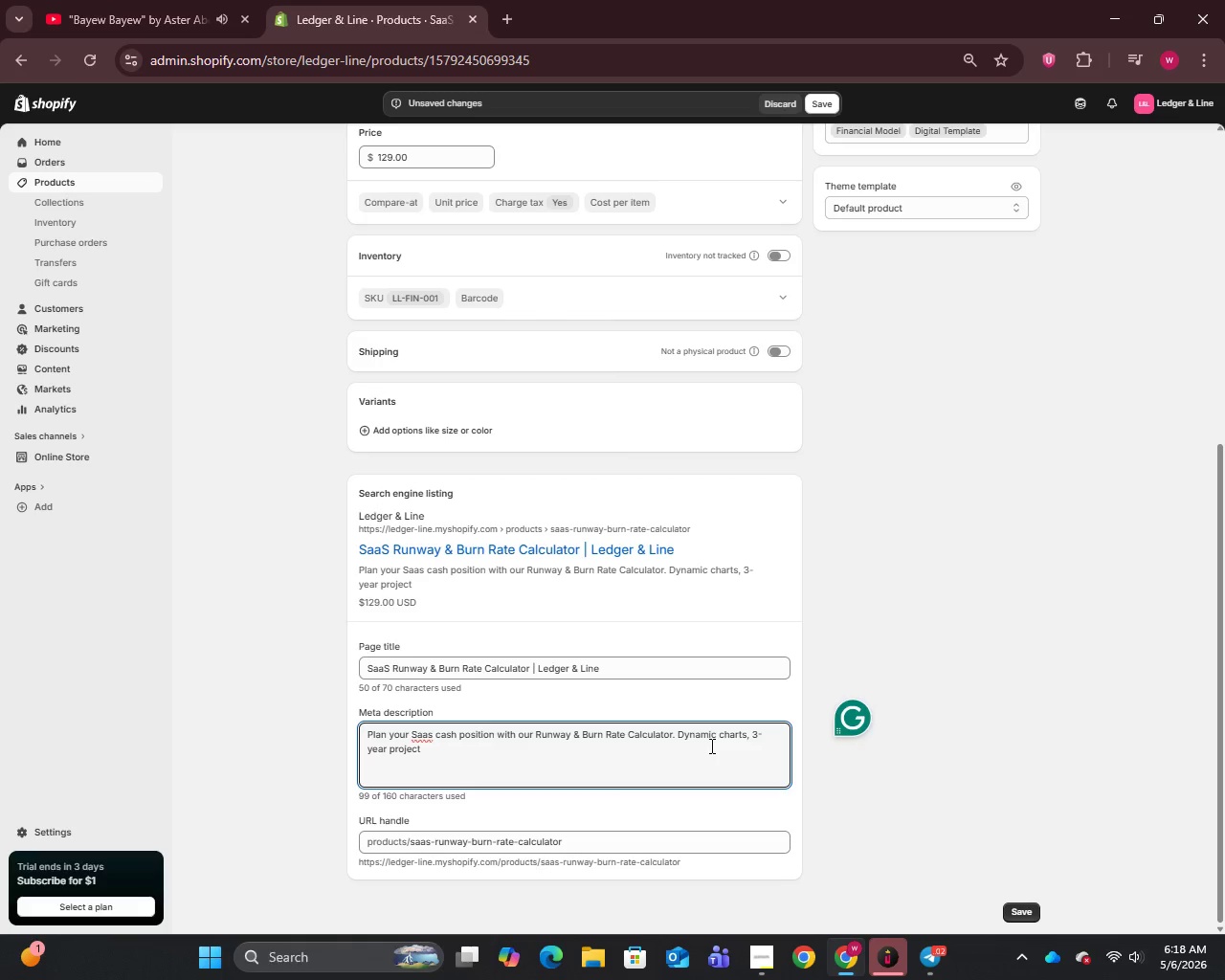 
wait(5.58)
 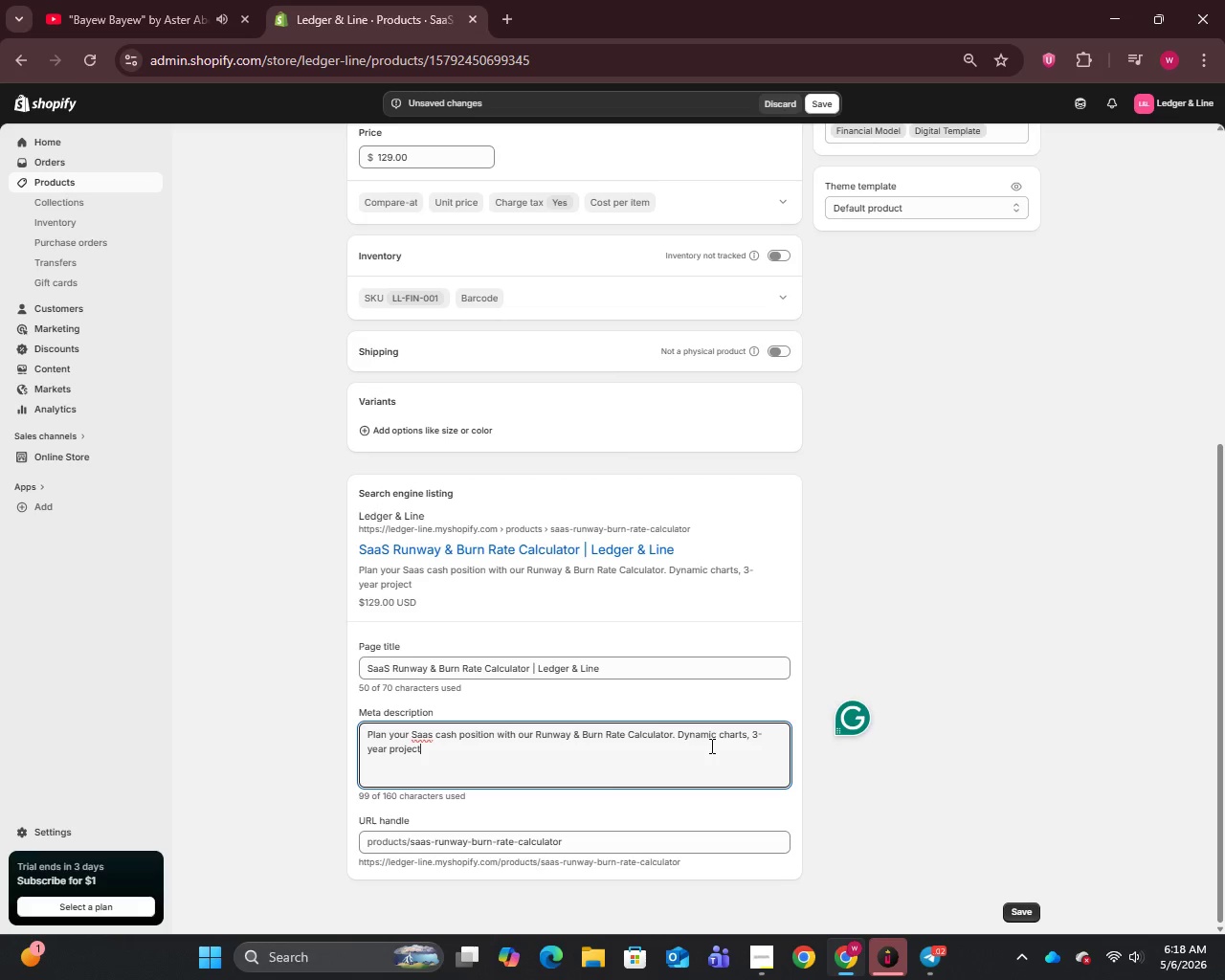 
type(ions & sensitivity analysis. Instant download. Buy now)
 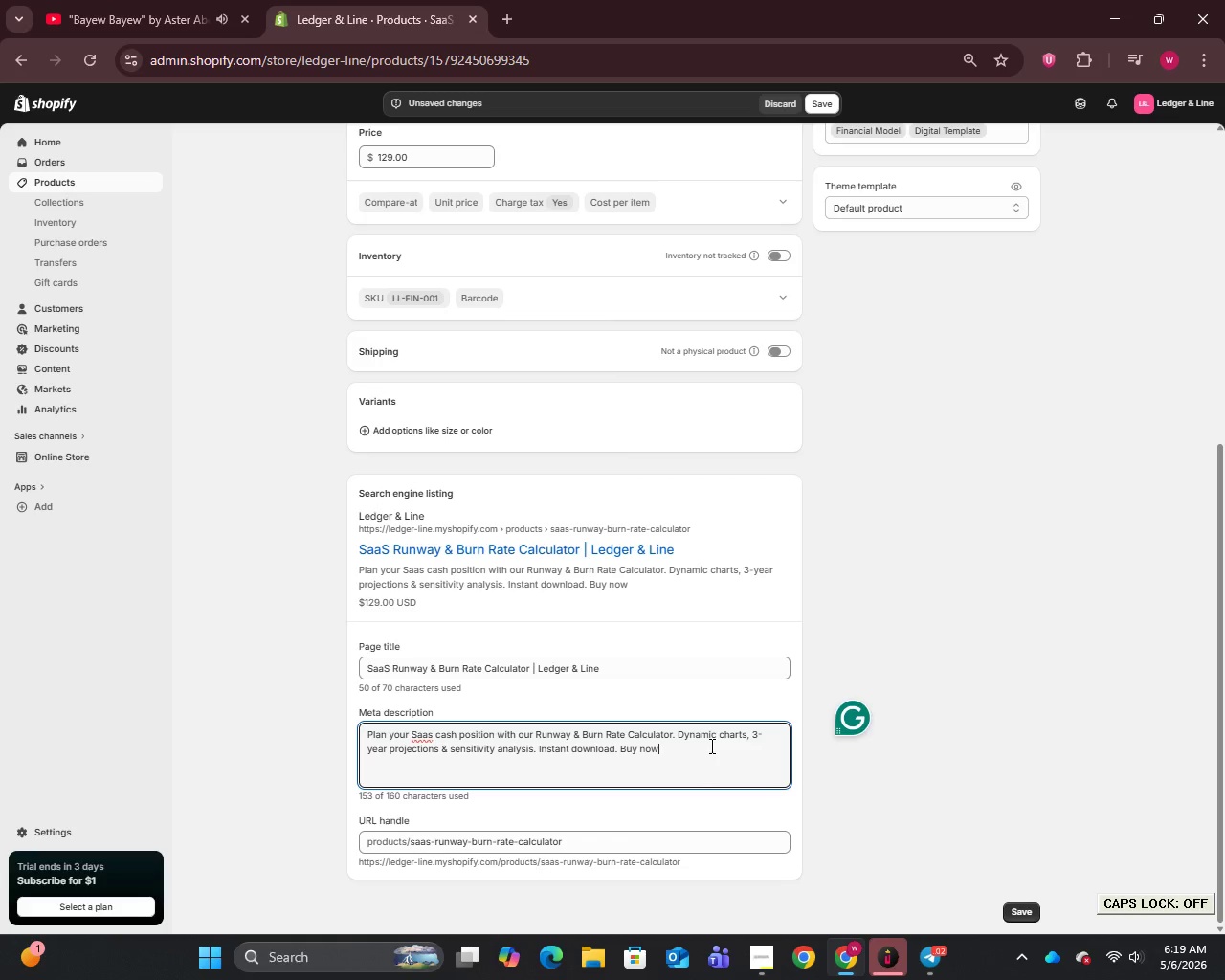 
wait(7.5)
 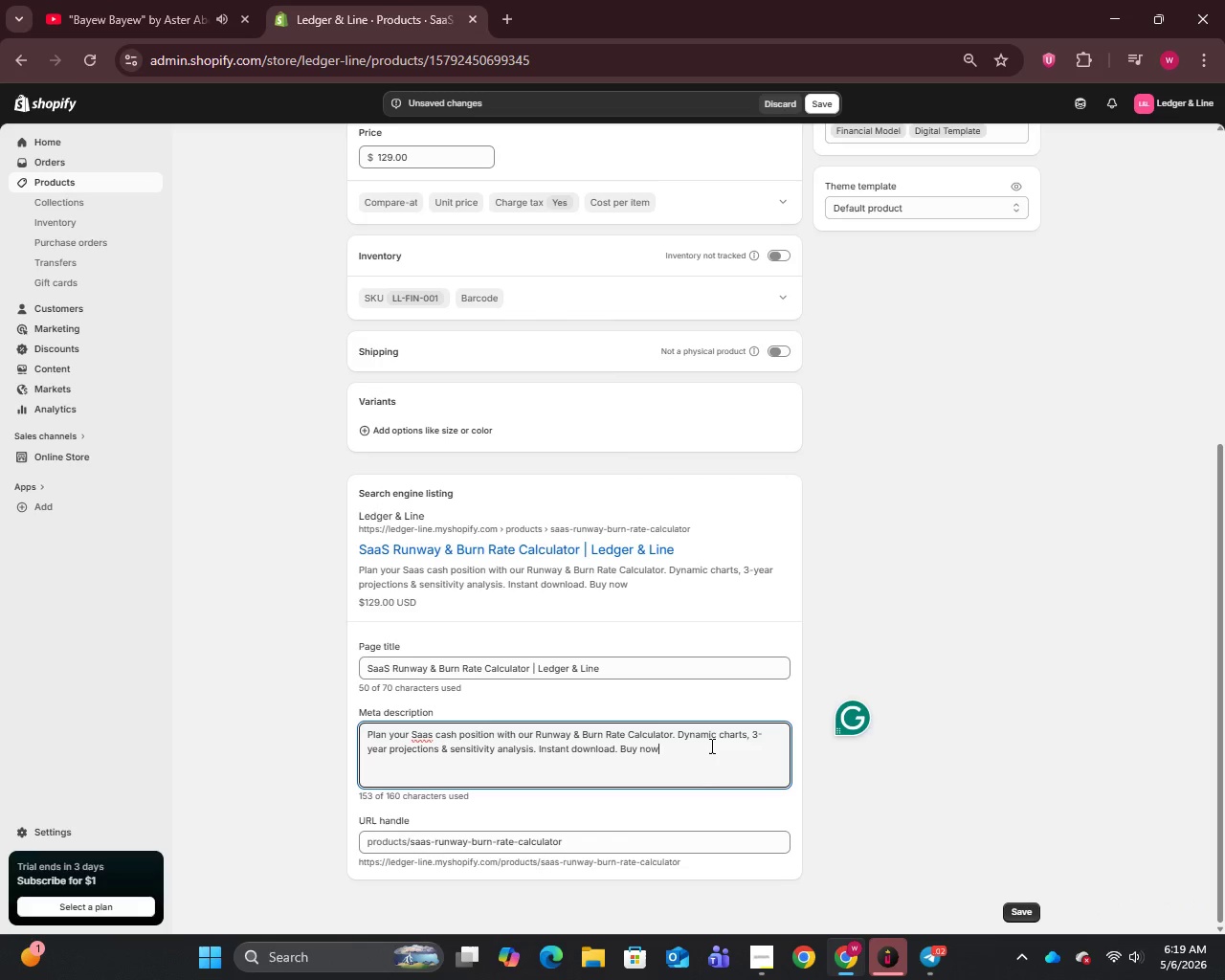 
key(Period)
 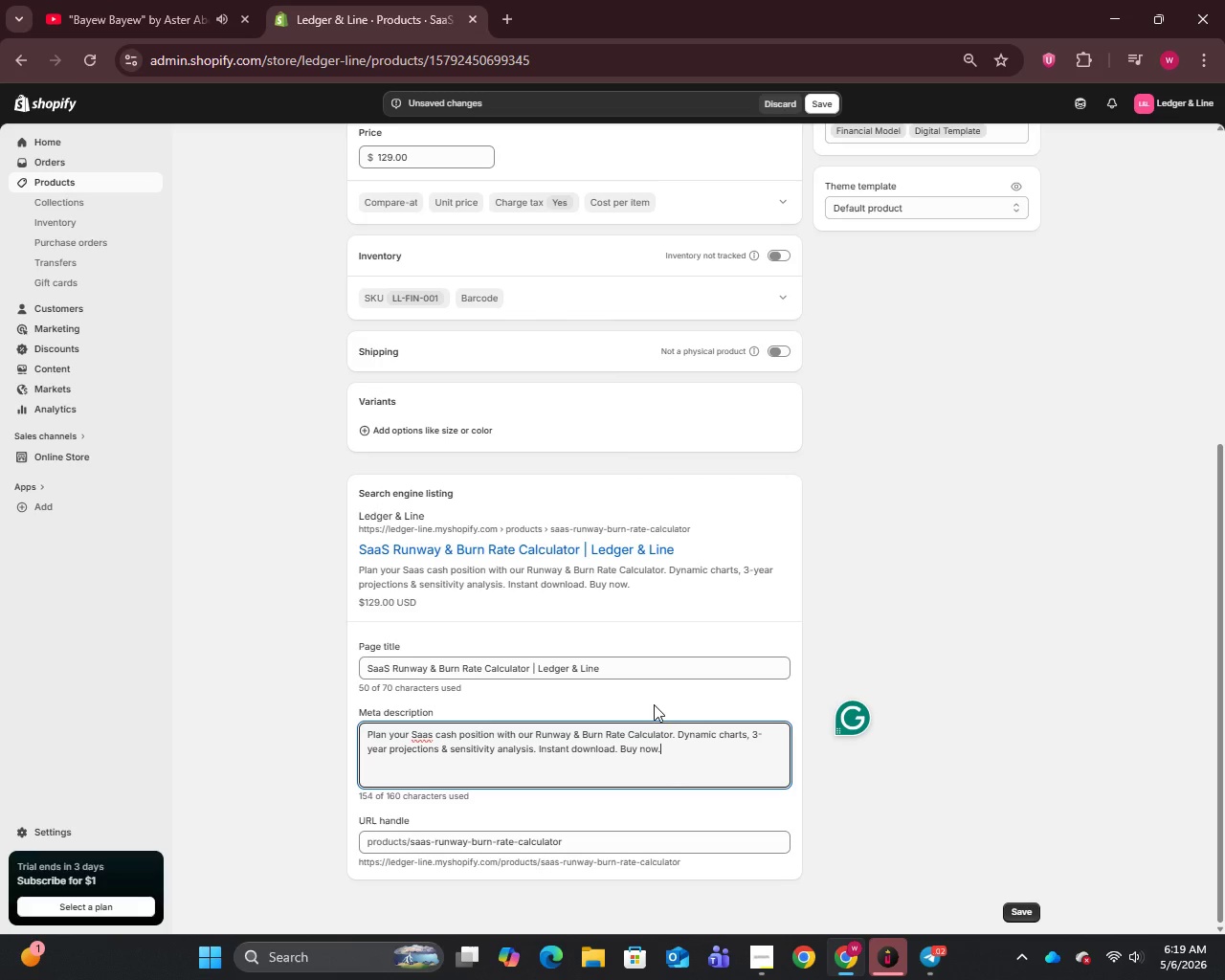 
wait(6.03)
 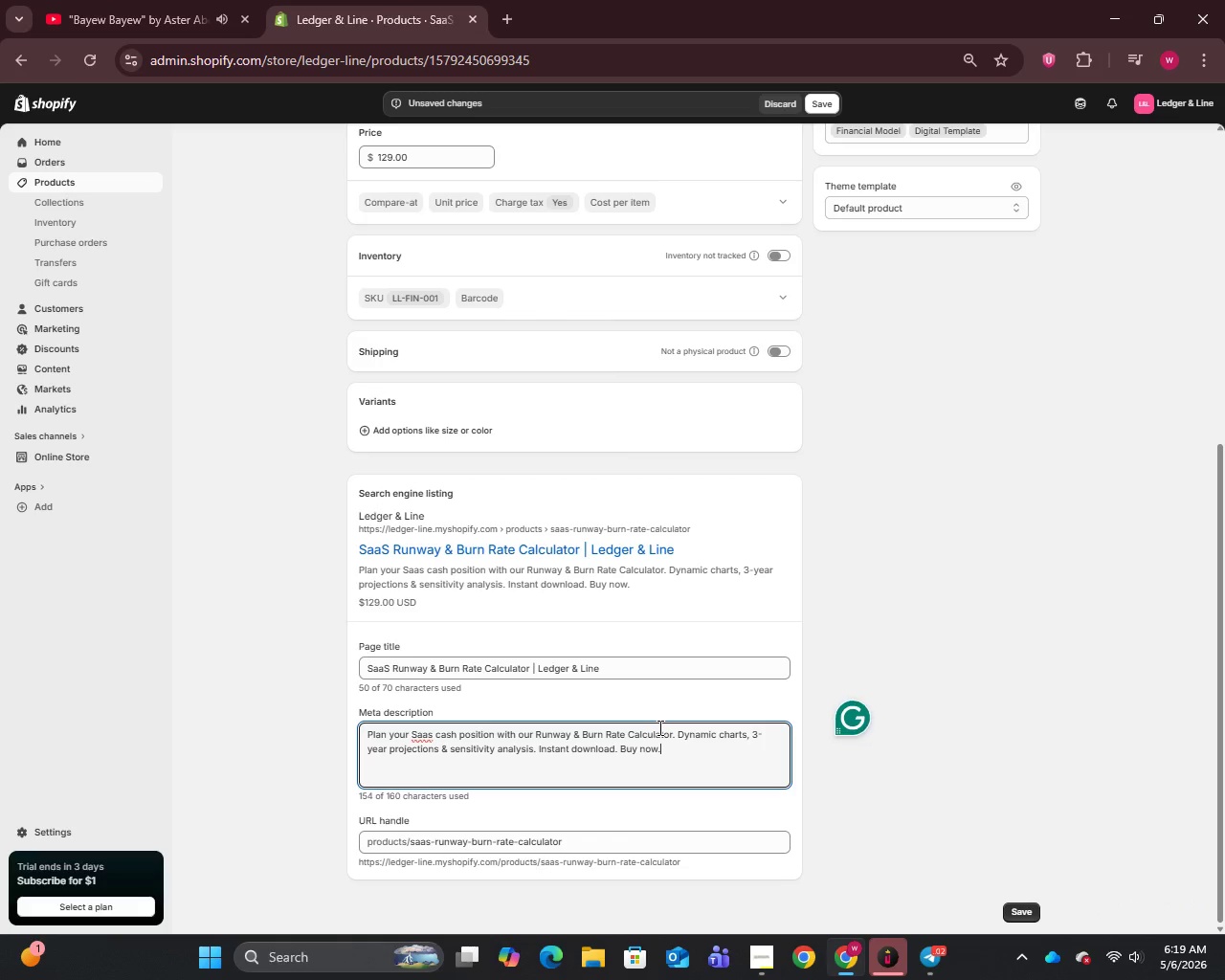 
scroll: coordinate [654, 702], scroll_direction: up, amount: 1.0
 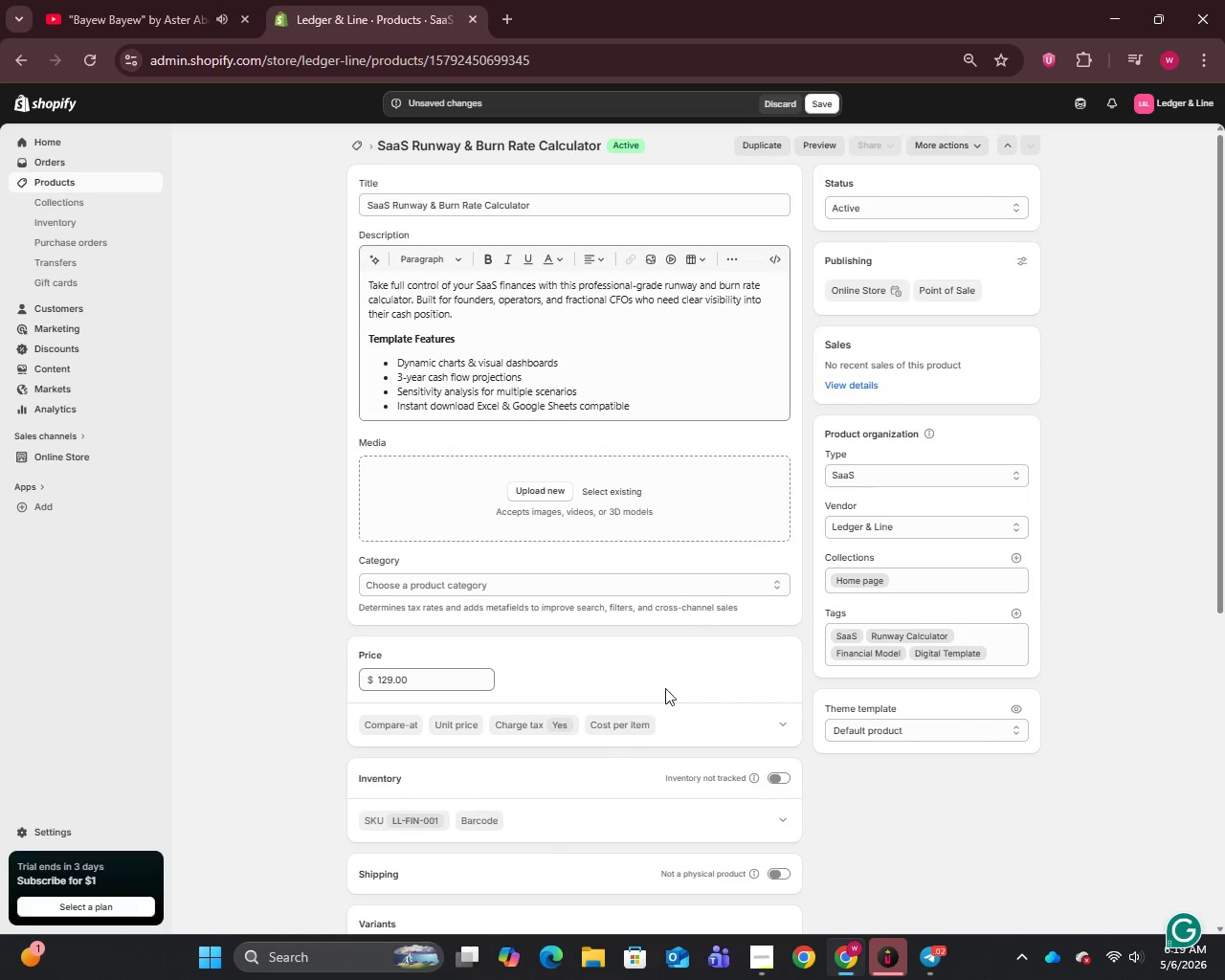 
left_click([633, 340])
 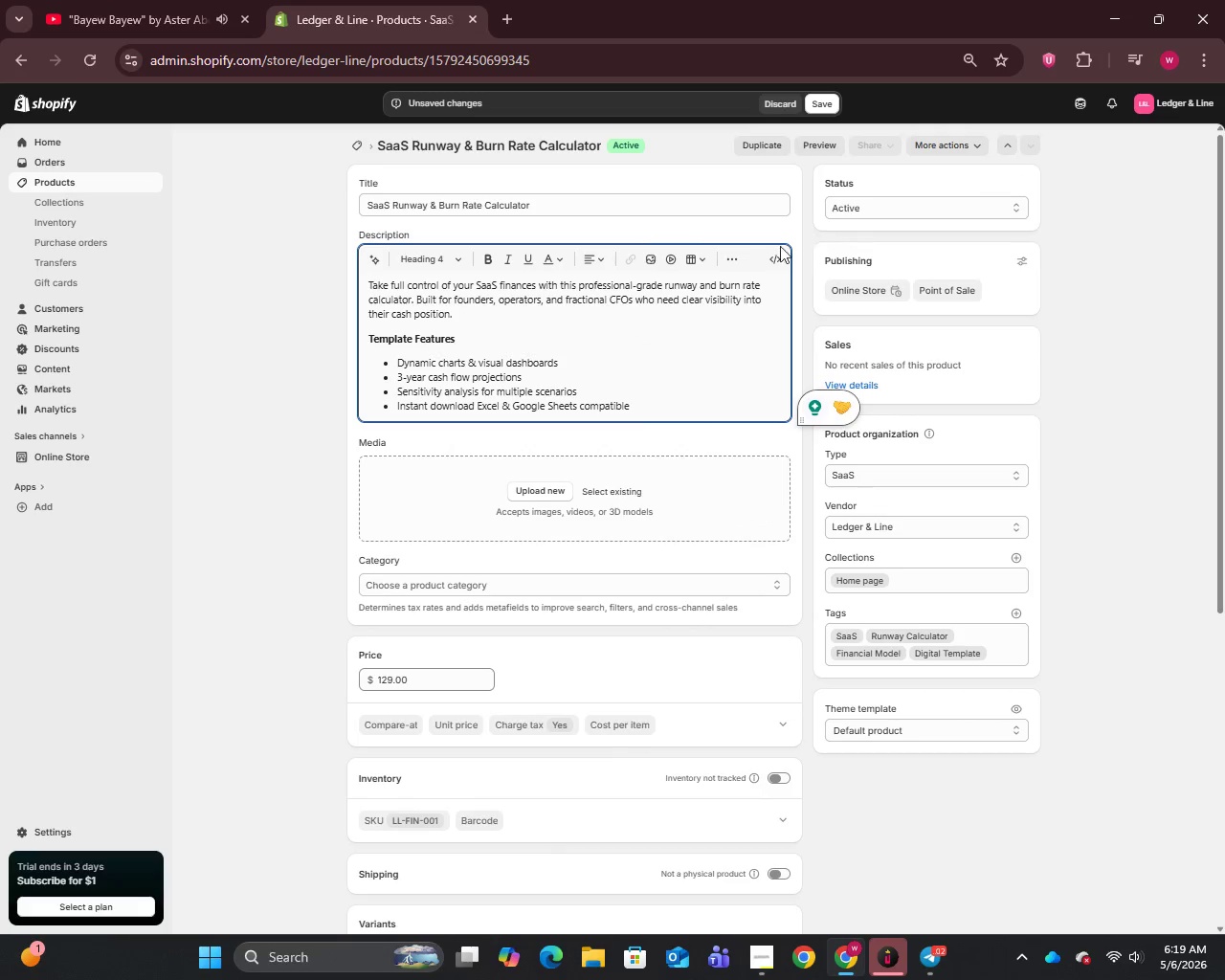 
left_click([780, 262])
 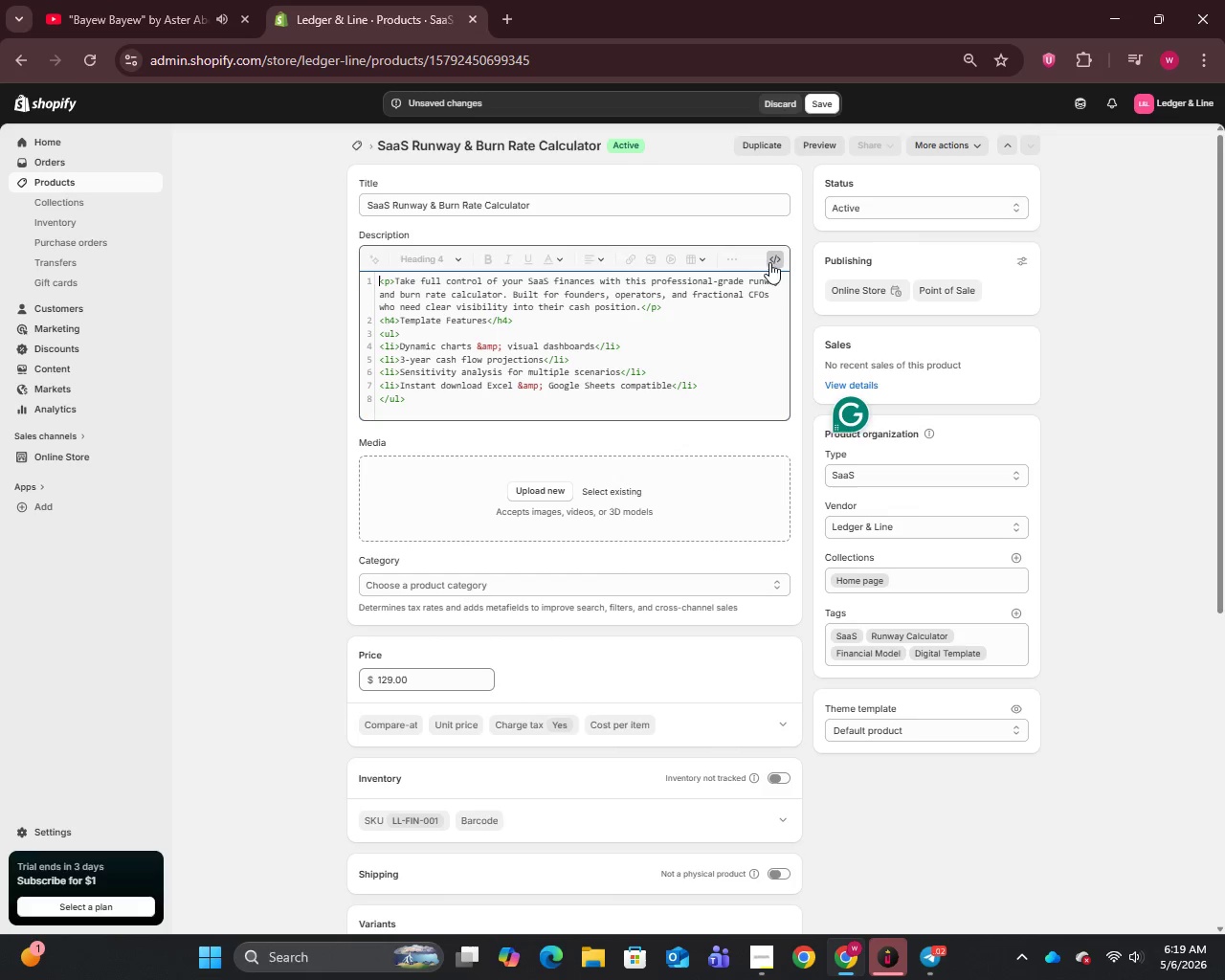 
left_click([772, 259])
 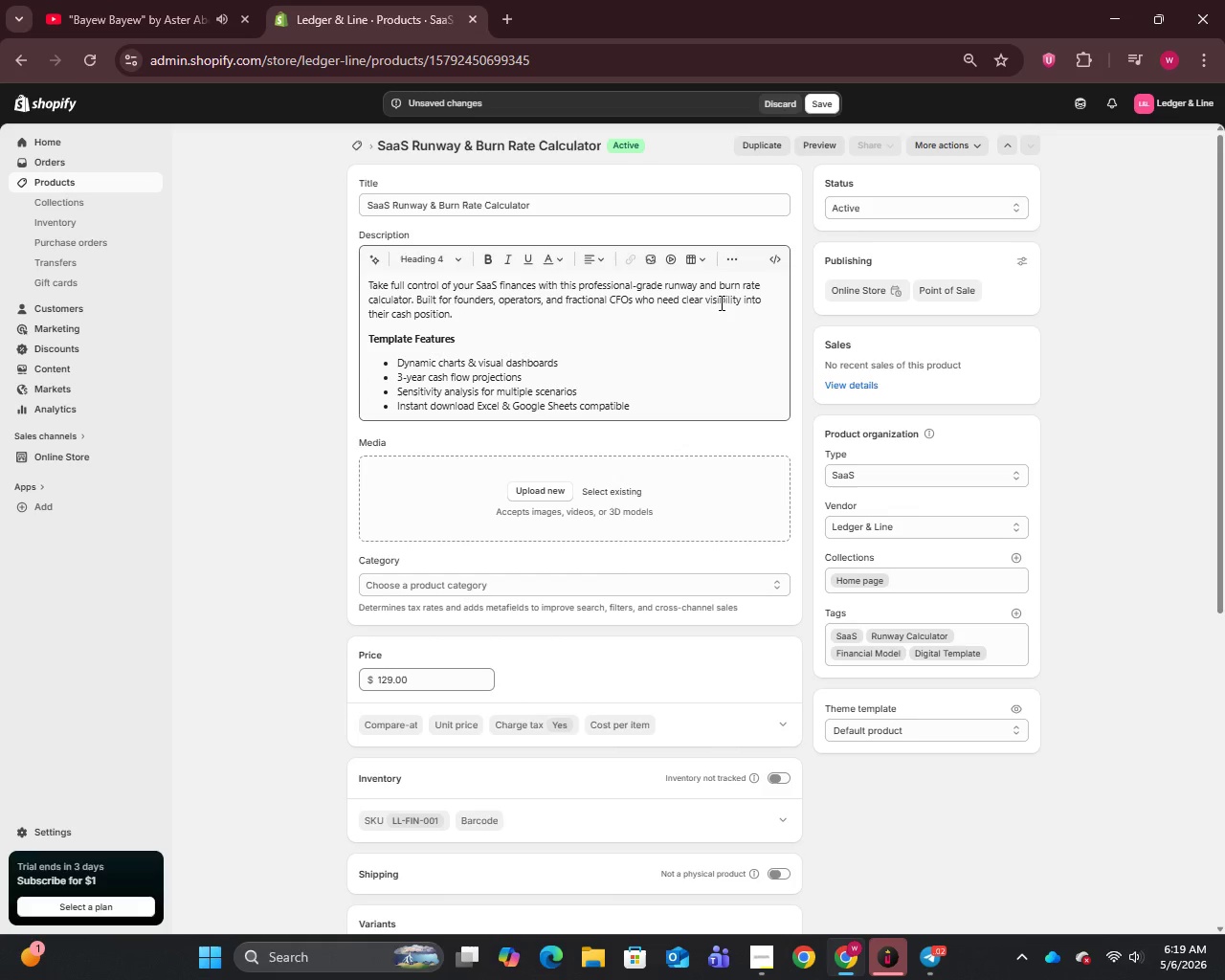 
scroll: coordinate [715, 306], scroll_direction: up, amount: 3.0
 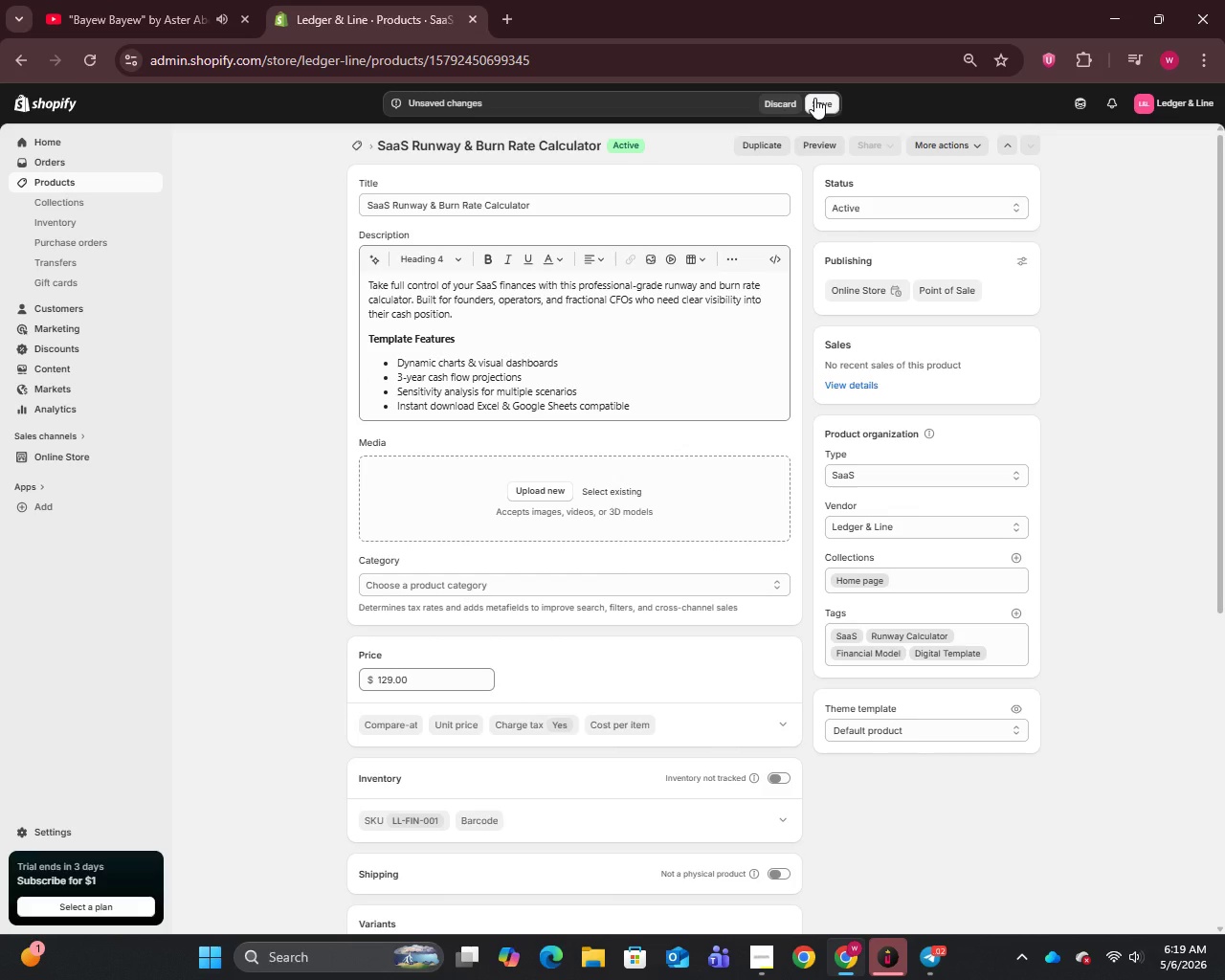 
left_click([813, 103])
 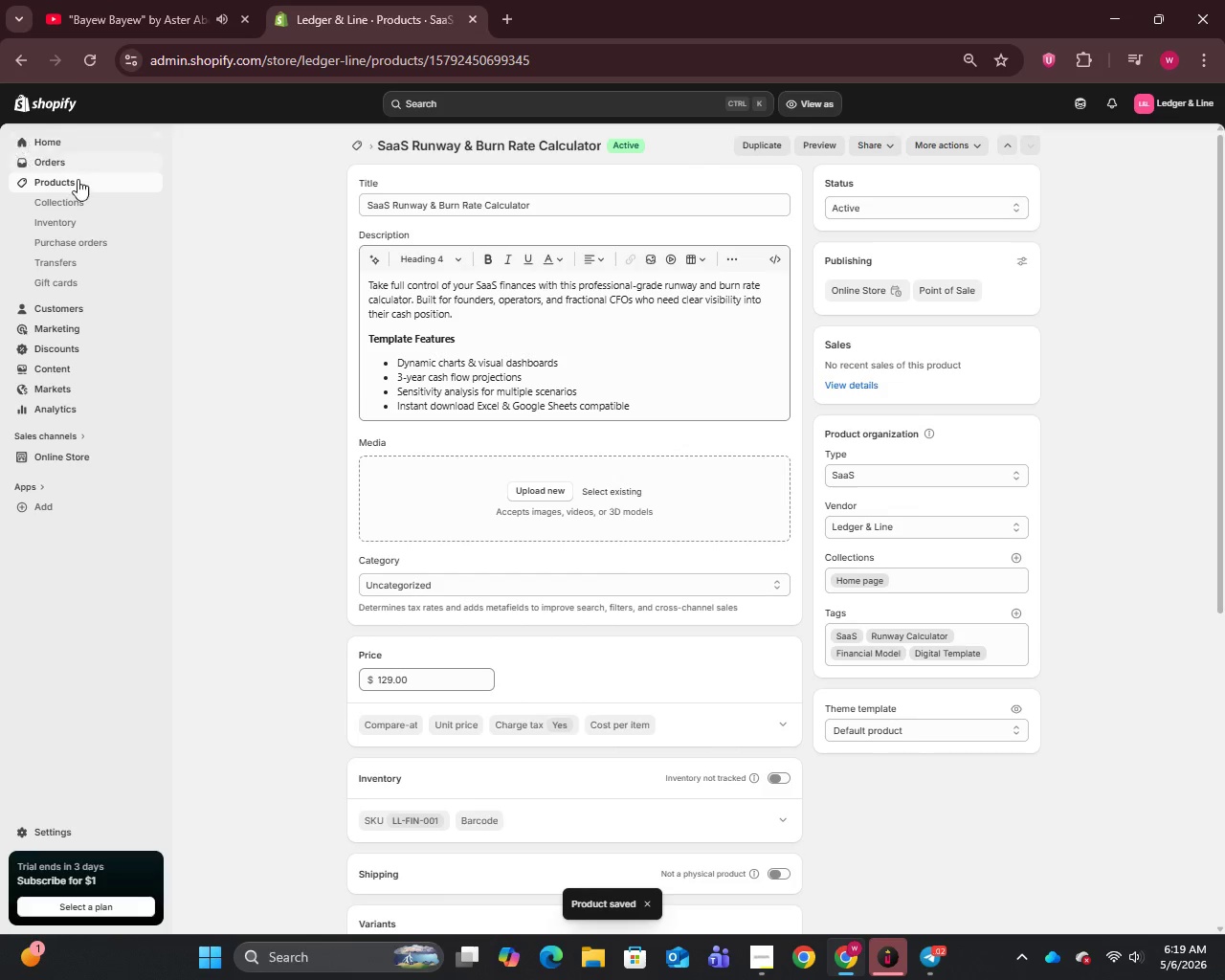 
wait(11.66)
 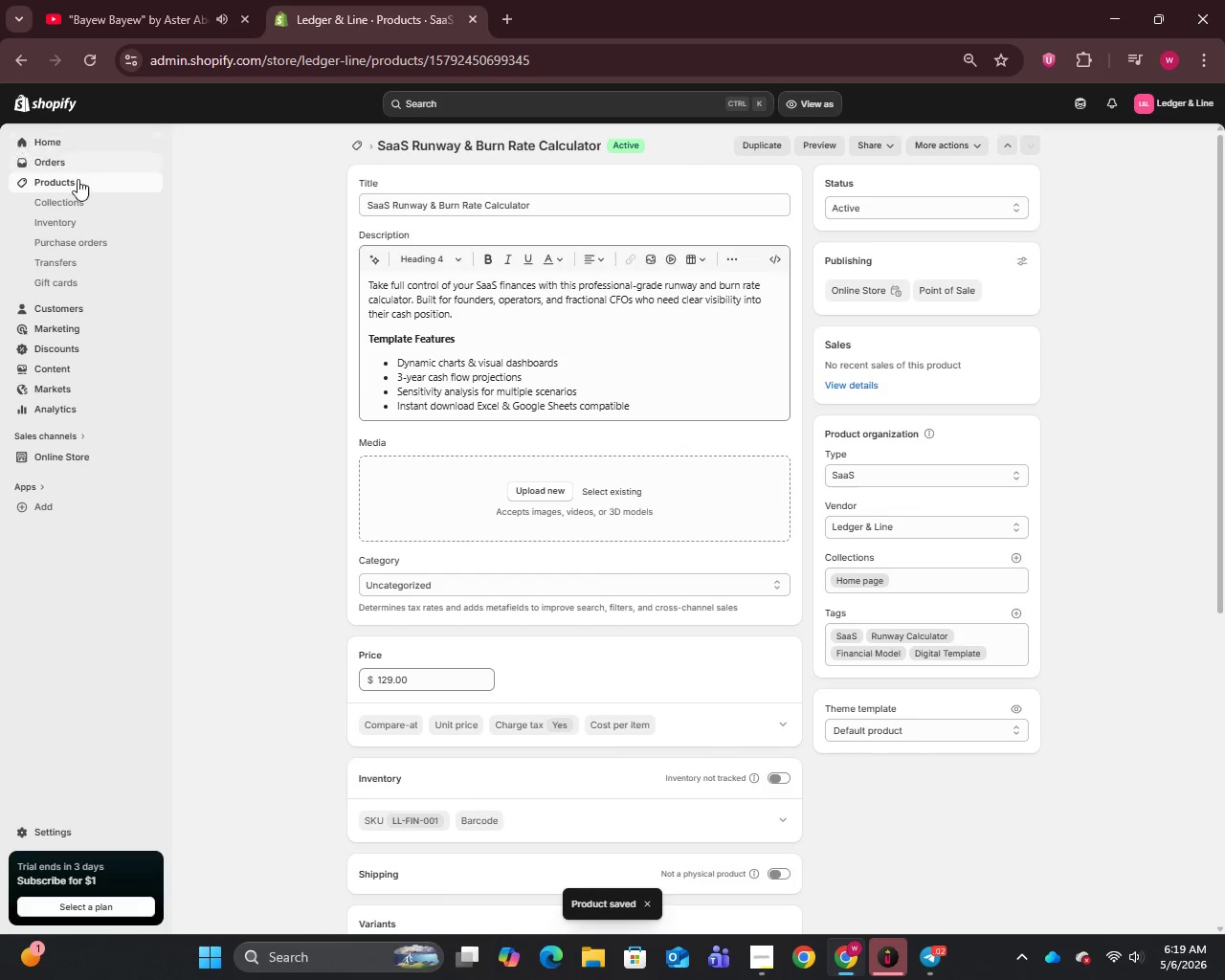 
left_click([49, 183])
 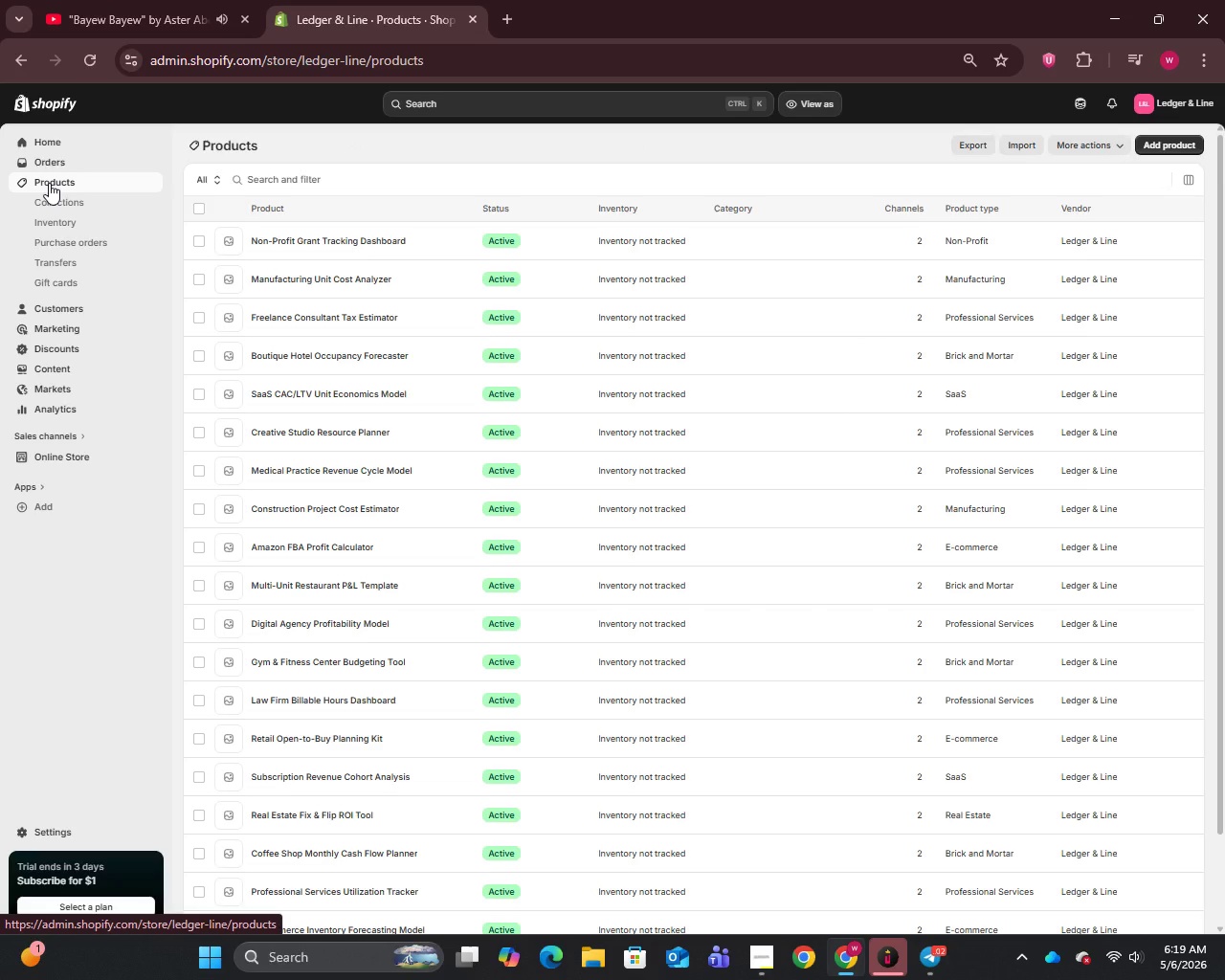 
scroll: coordinate [298, 623], scroll_direction: down, amount: 7.0
 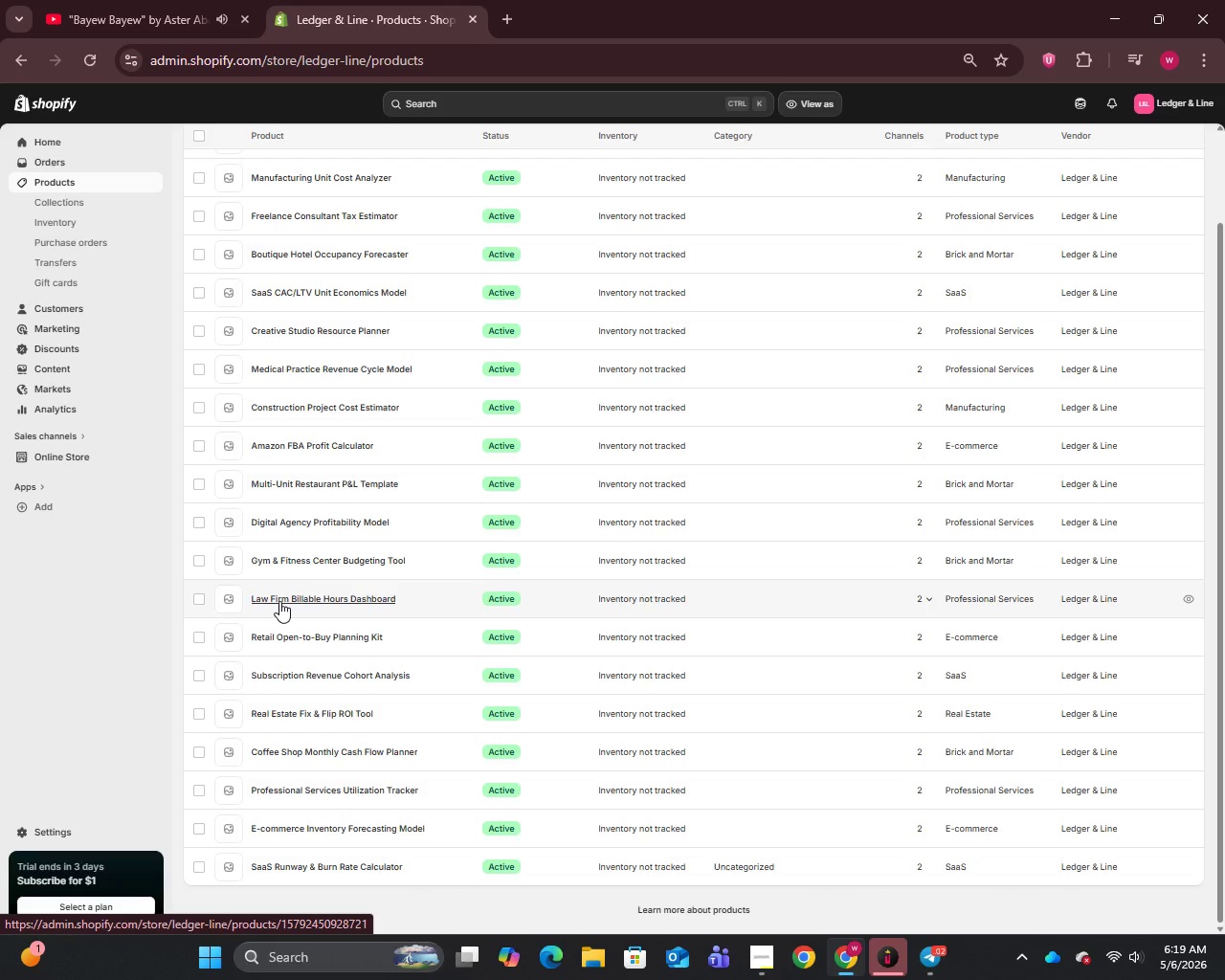 
wait(17.3)
 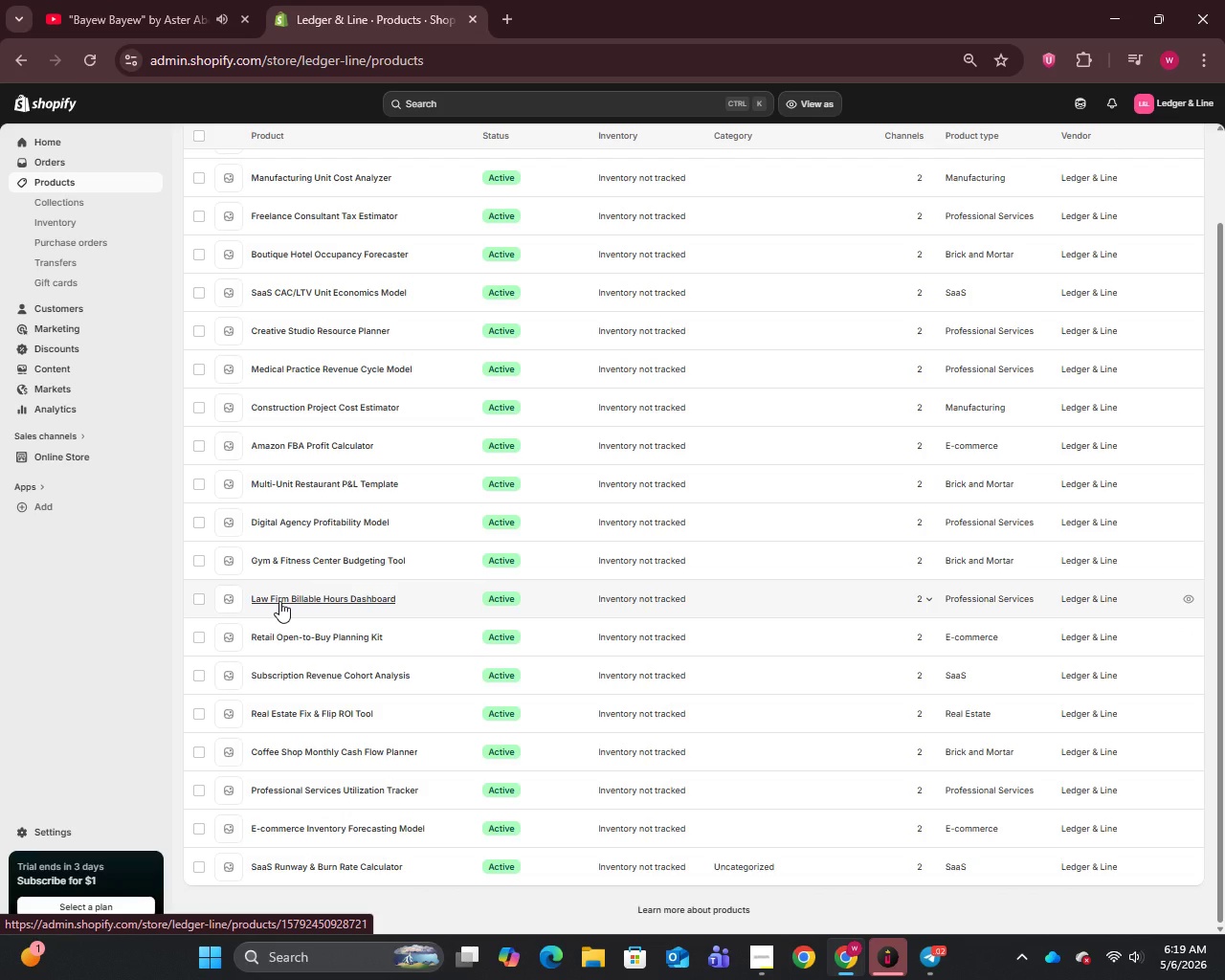 
scroll: coordinate [370, 720], scroll_direction: down, amount: 3.0
 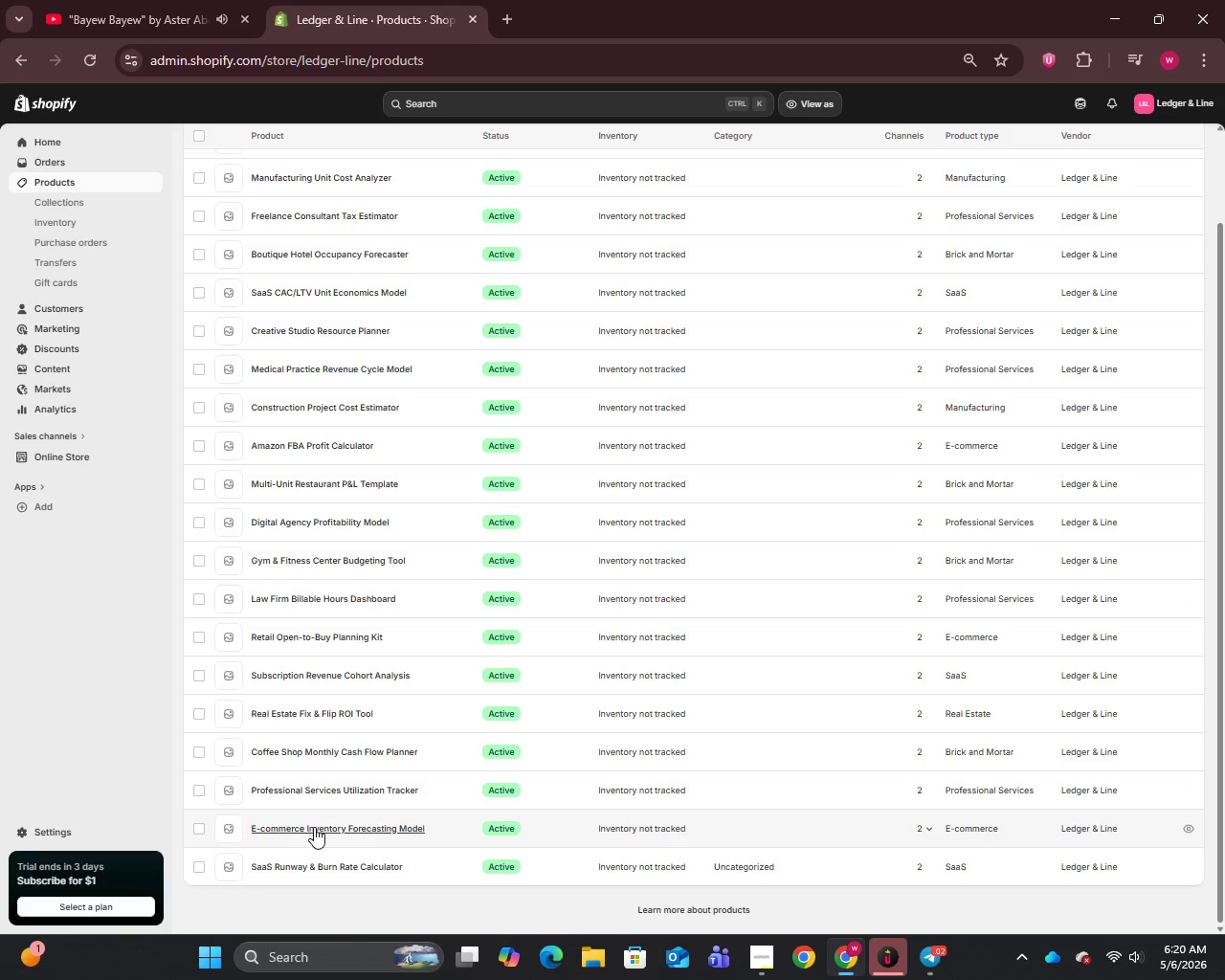 
left_click([314, 828])
 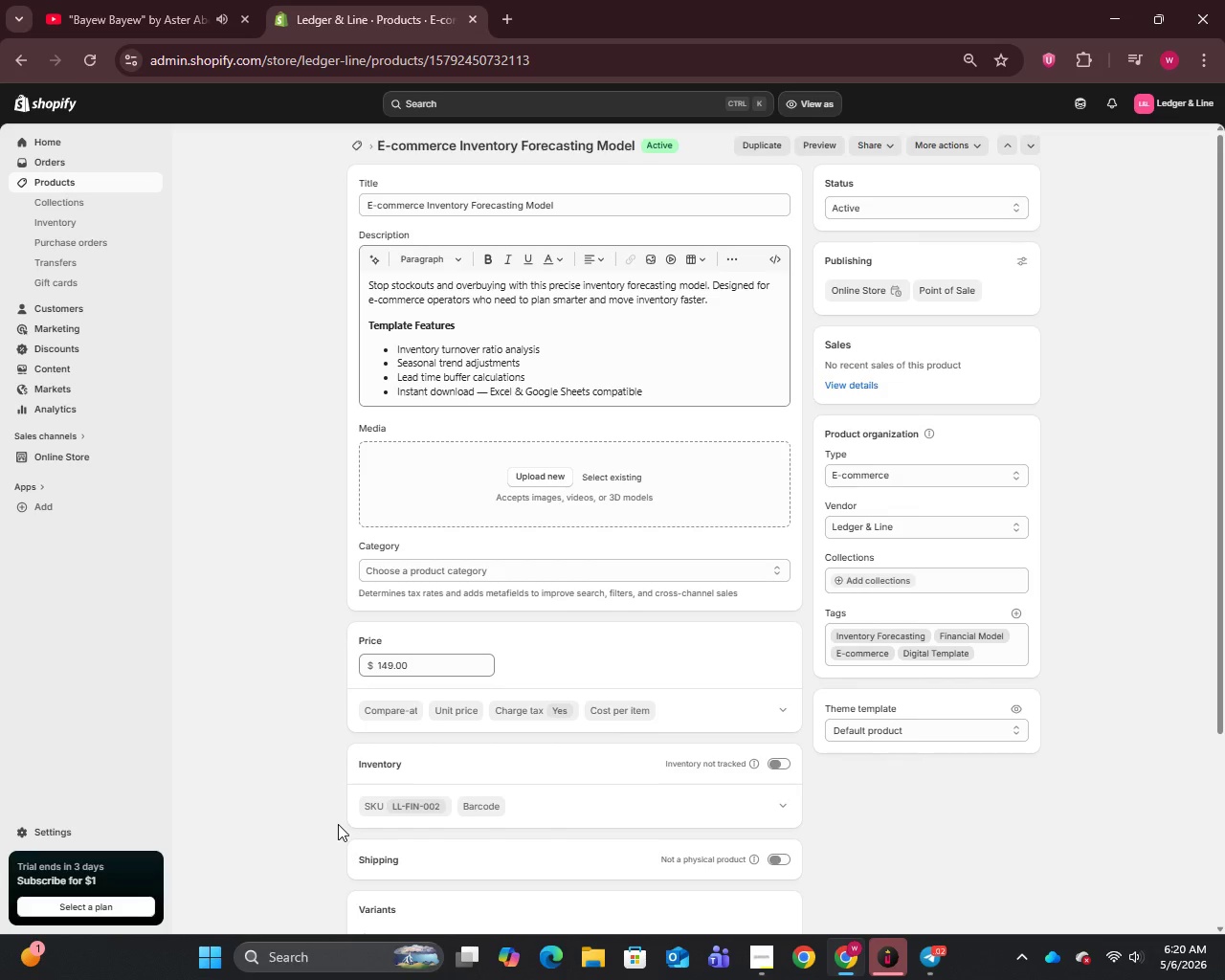 
wait(58.14)
 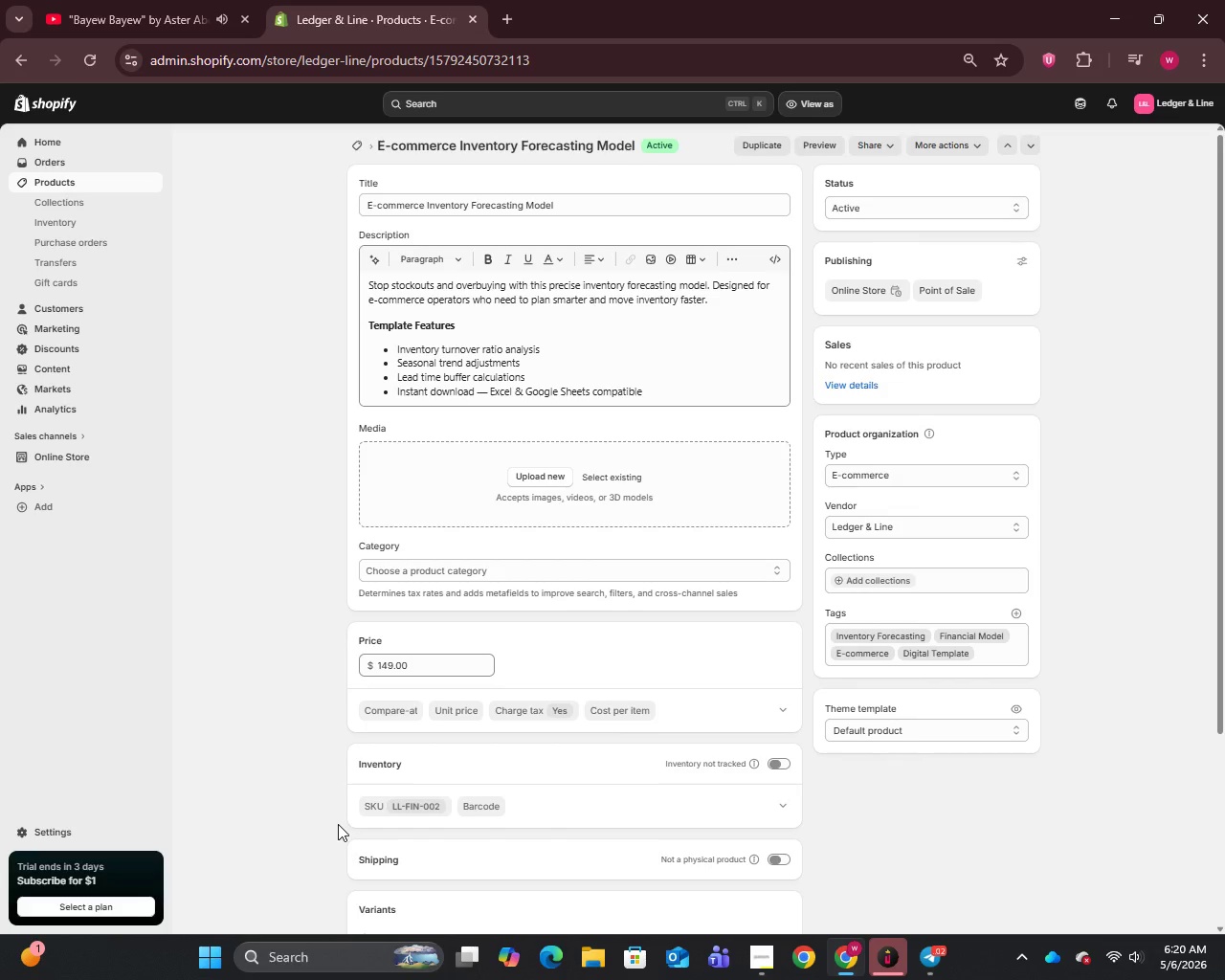 
left_click([489, 393])
 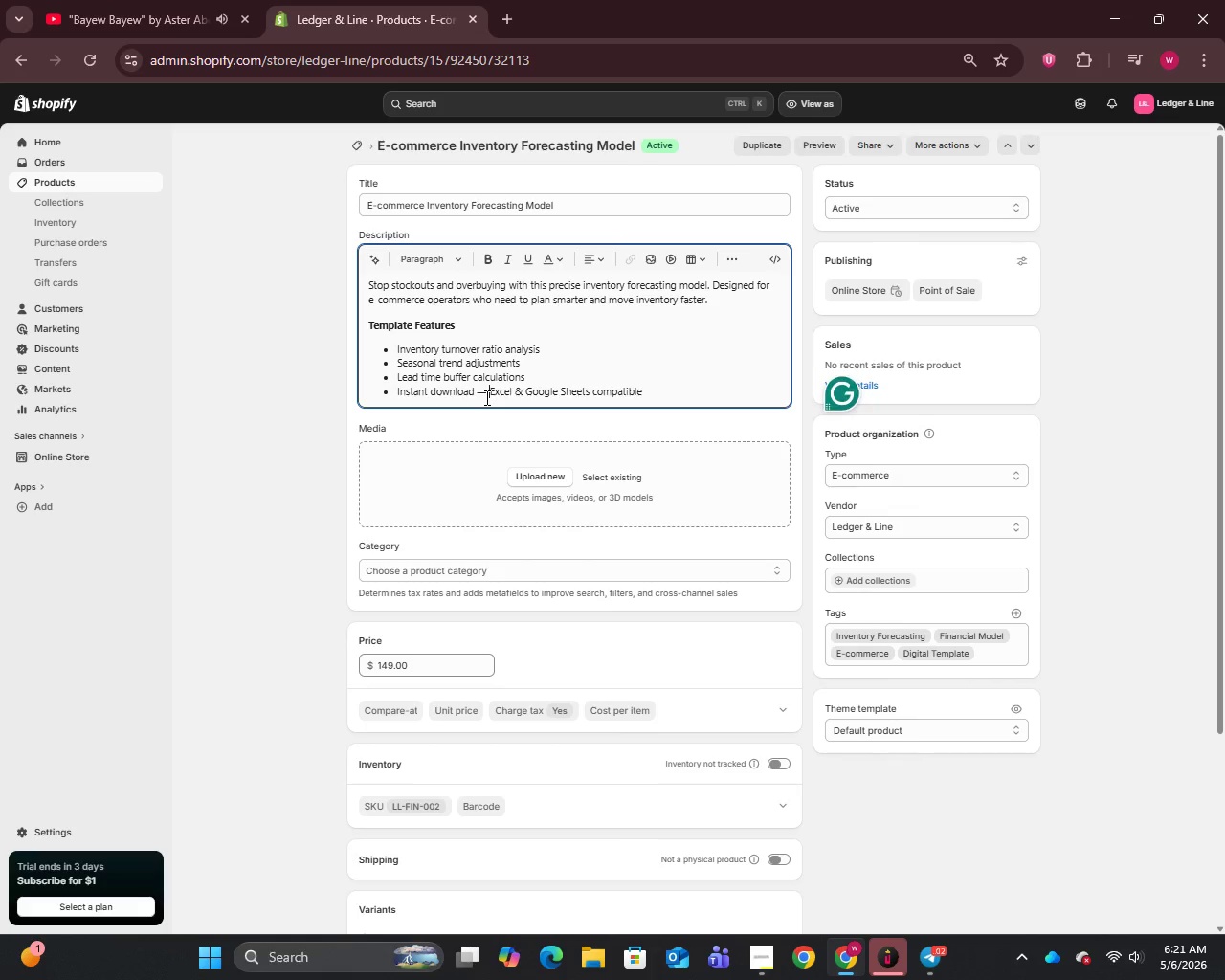 
key(Backspace)
 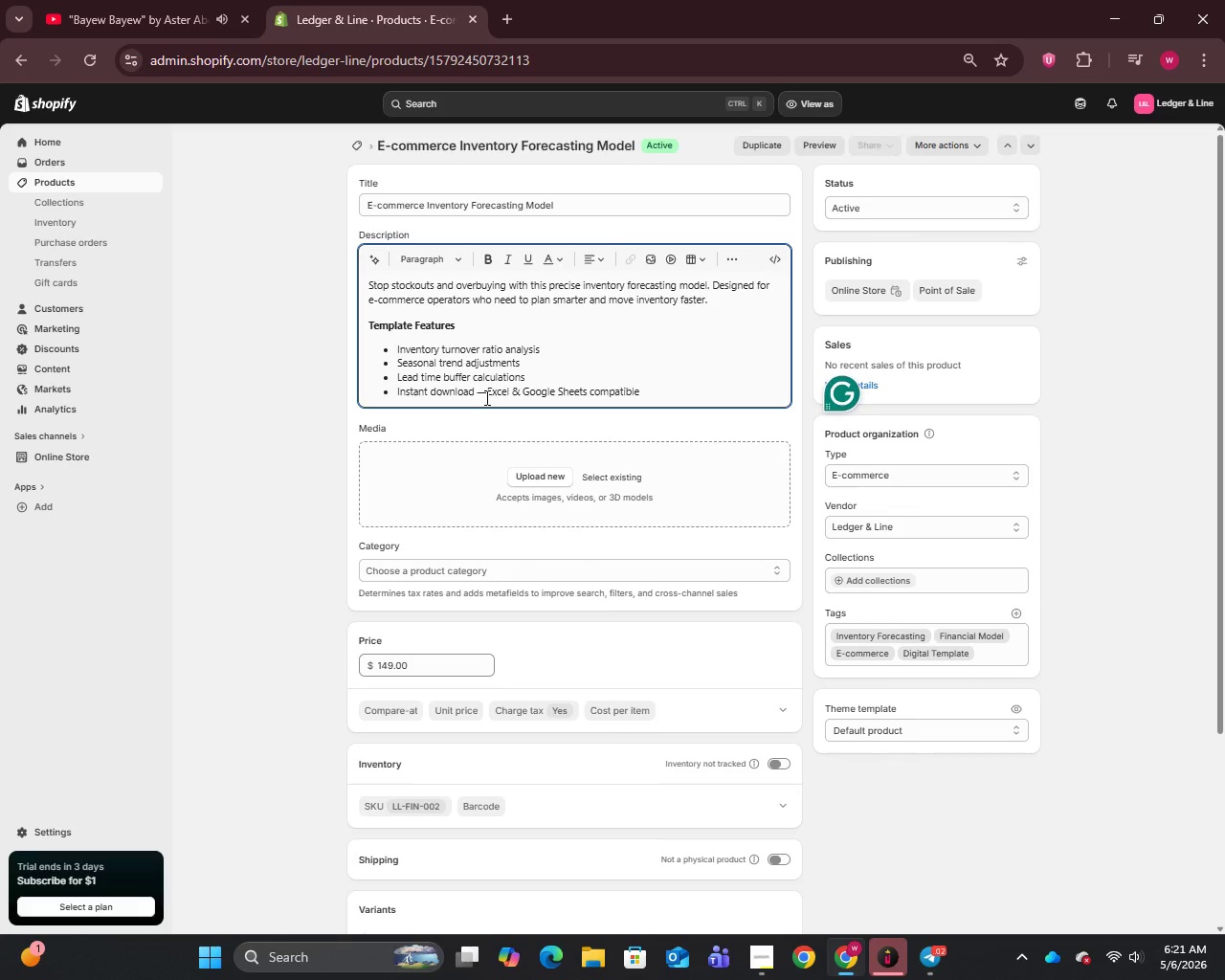 
key(Backspace)
 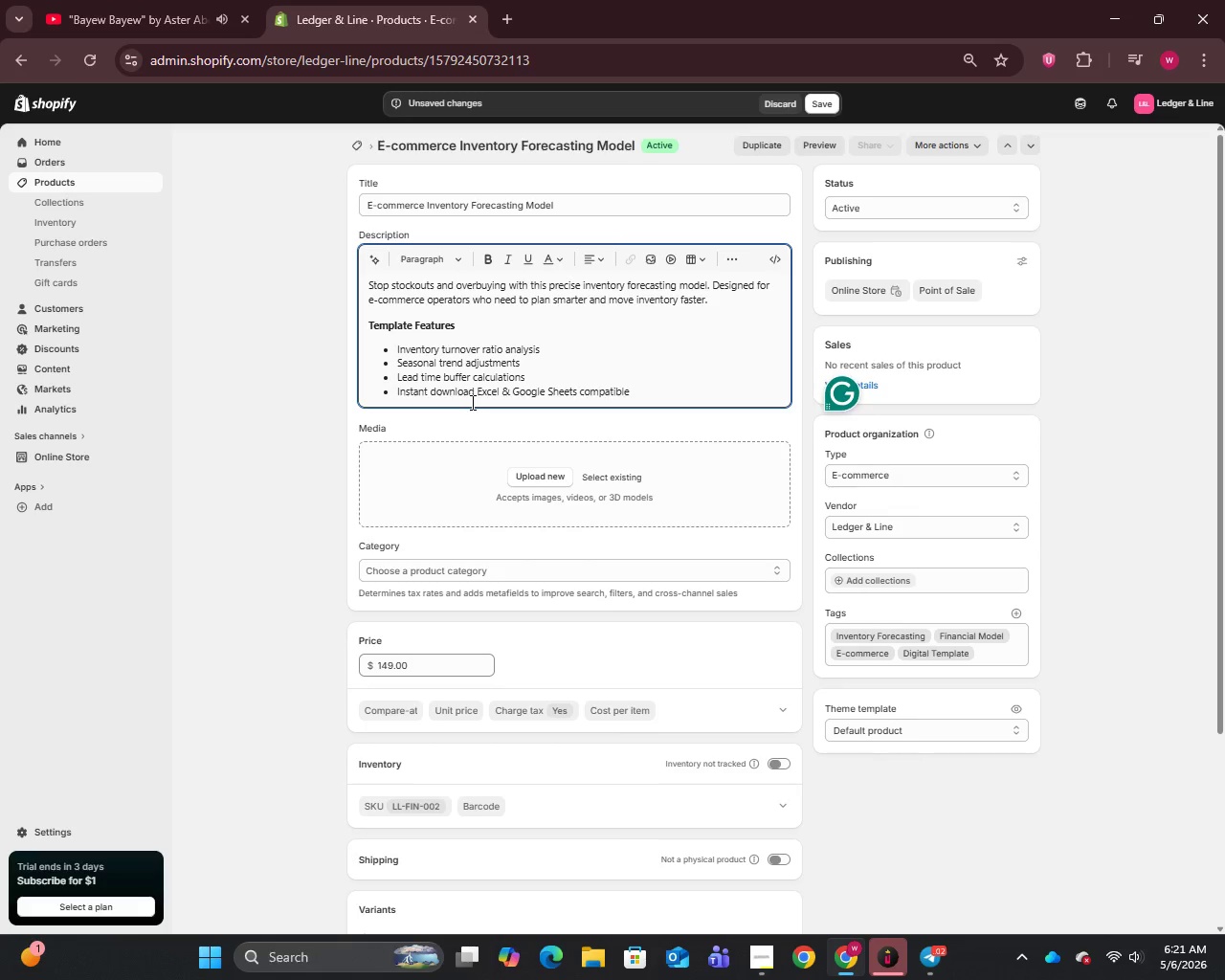 
scroll: coordinate [784, 735], scroll_direction: down, amount: 22.0
 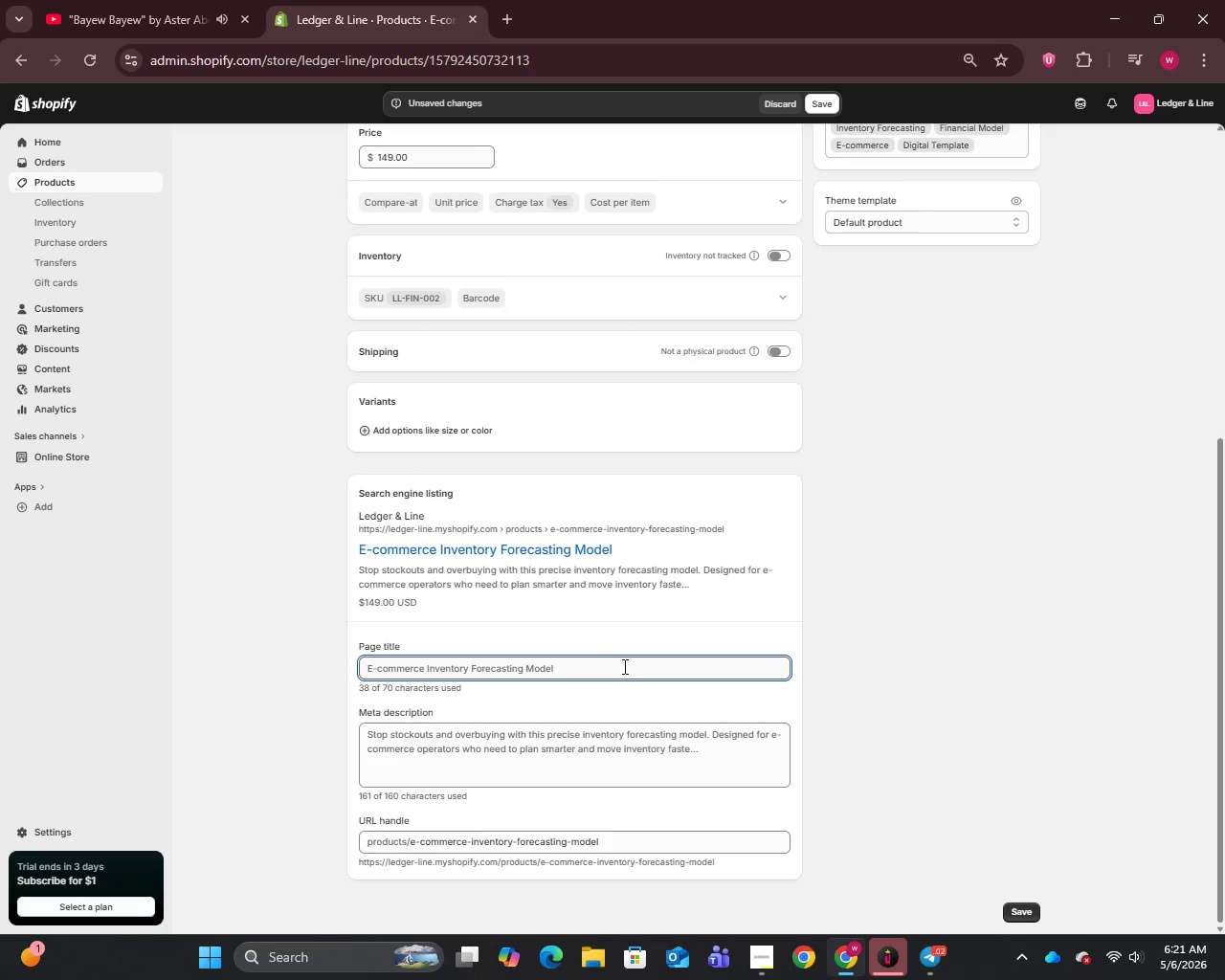 
left_click_drag(start_coordinate=[617, 665], to_coordinate=[345, 676])
 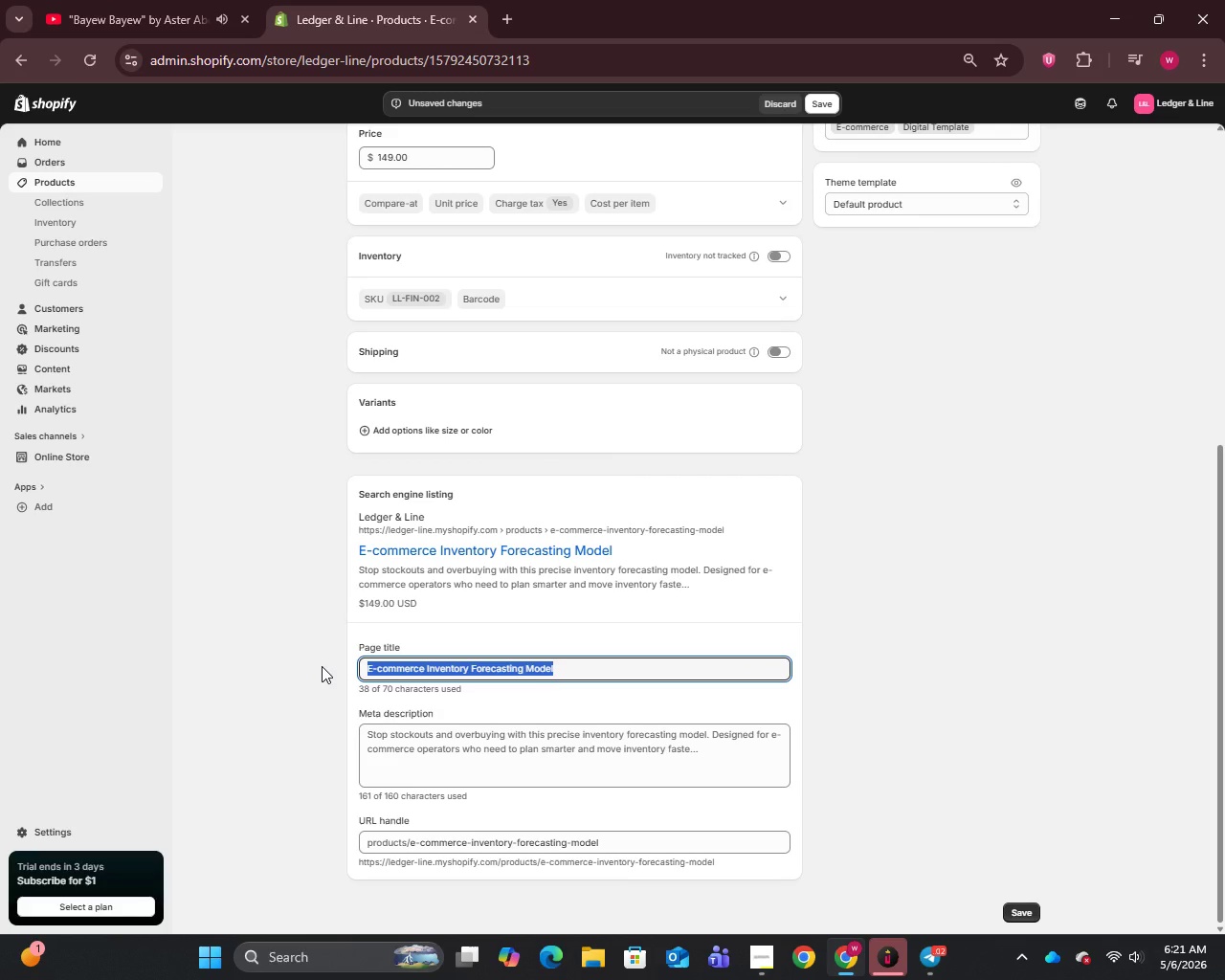 
type(E-commerce Inventory Forecasting Model | Leg)
key(Backspace)
type(dger & Line)
 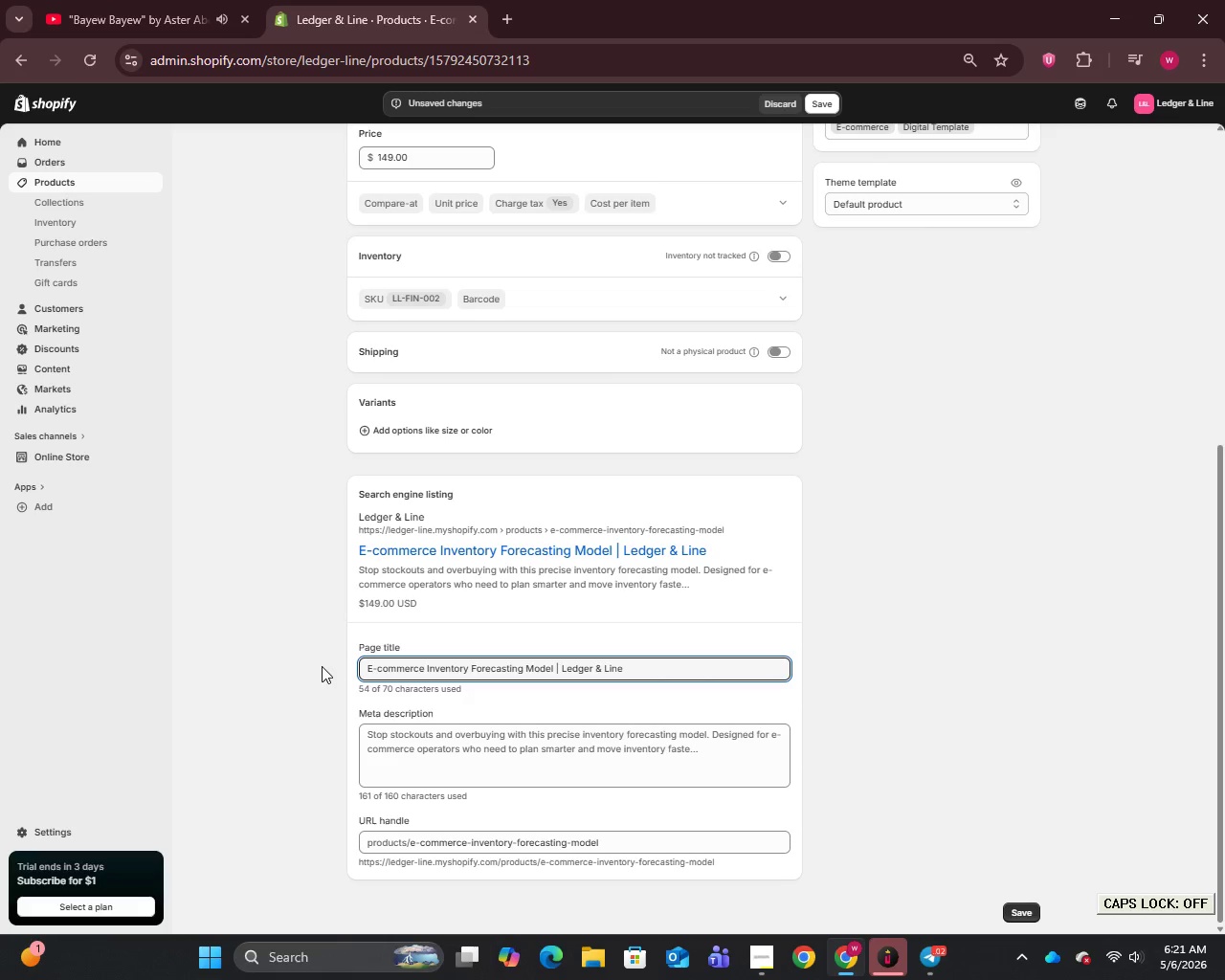 
left_click([469, 775])
 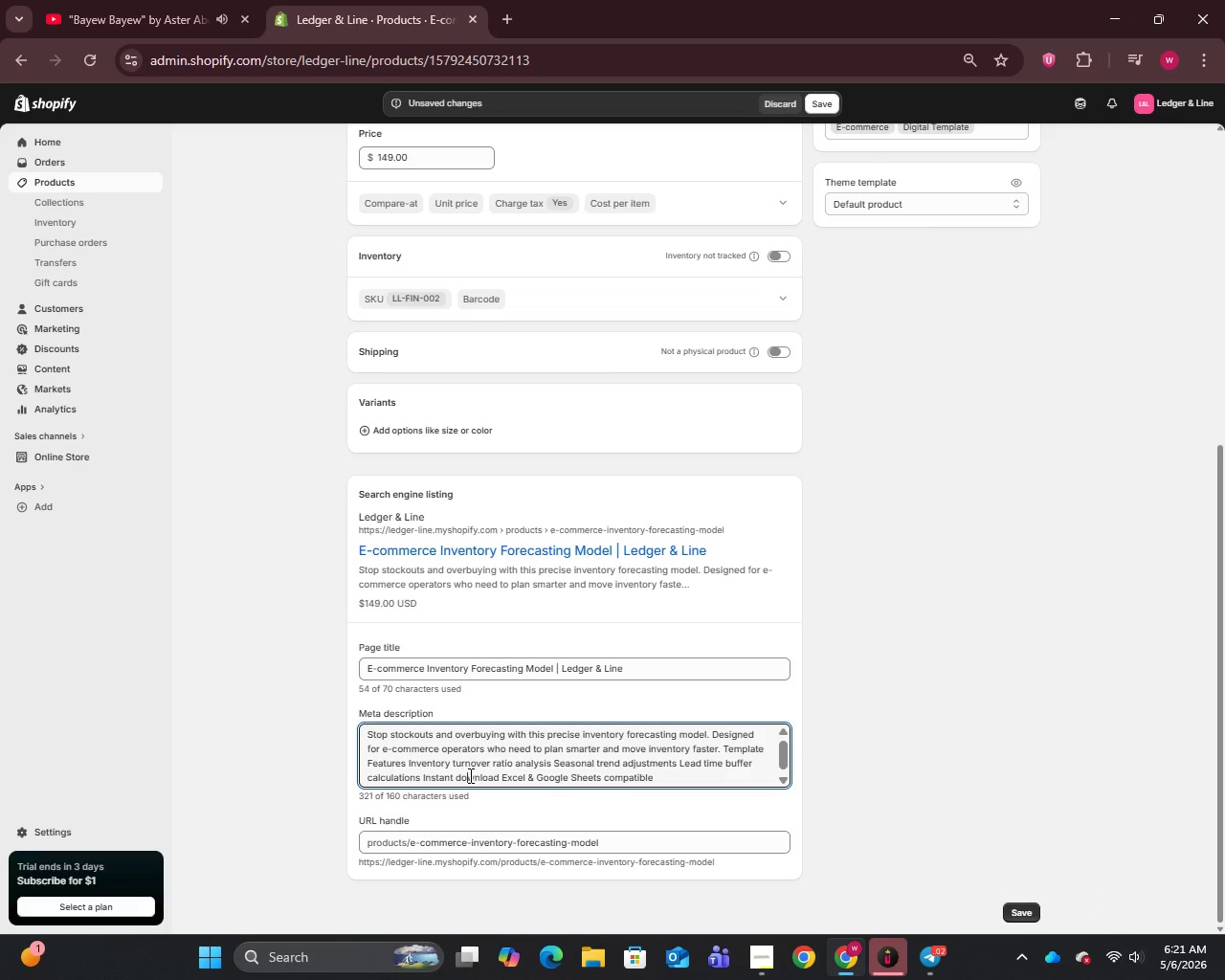 
key(Control+A)
 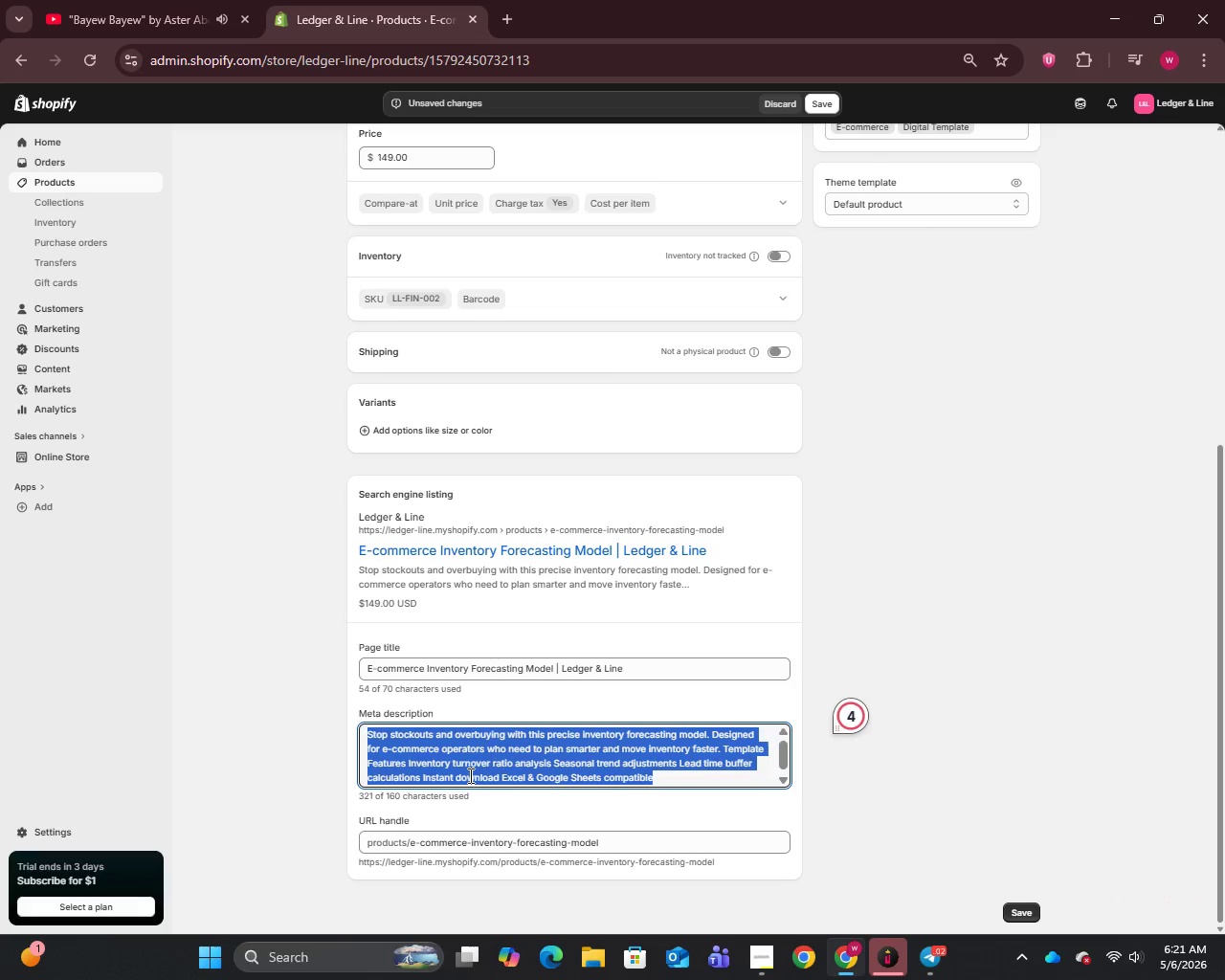 
type(Forecast inventory)
 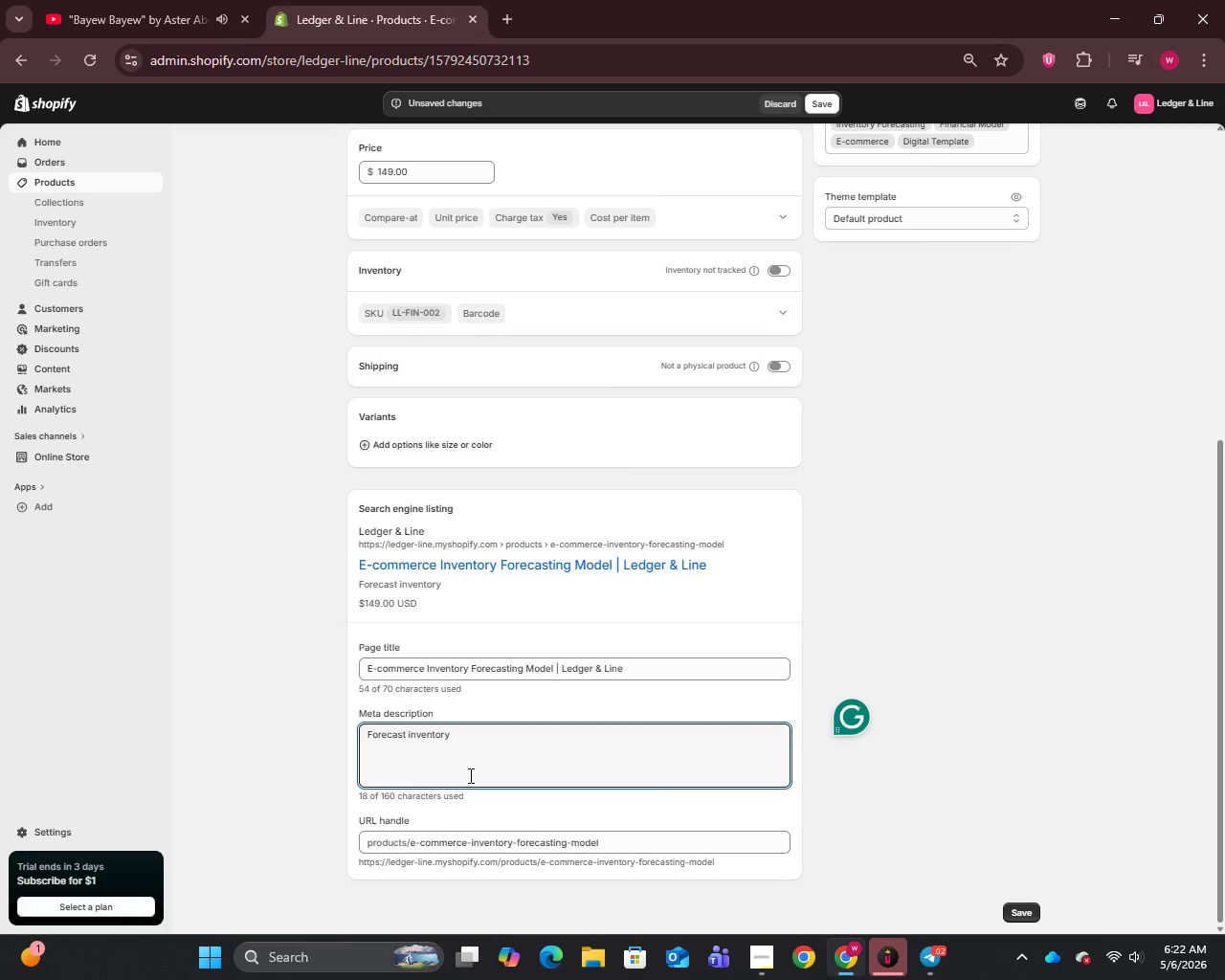 
type( with precision using our E-commerce model. Se)
 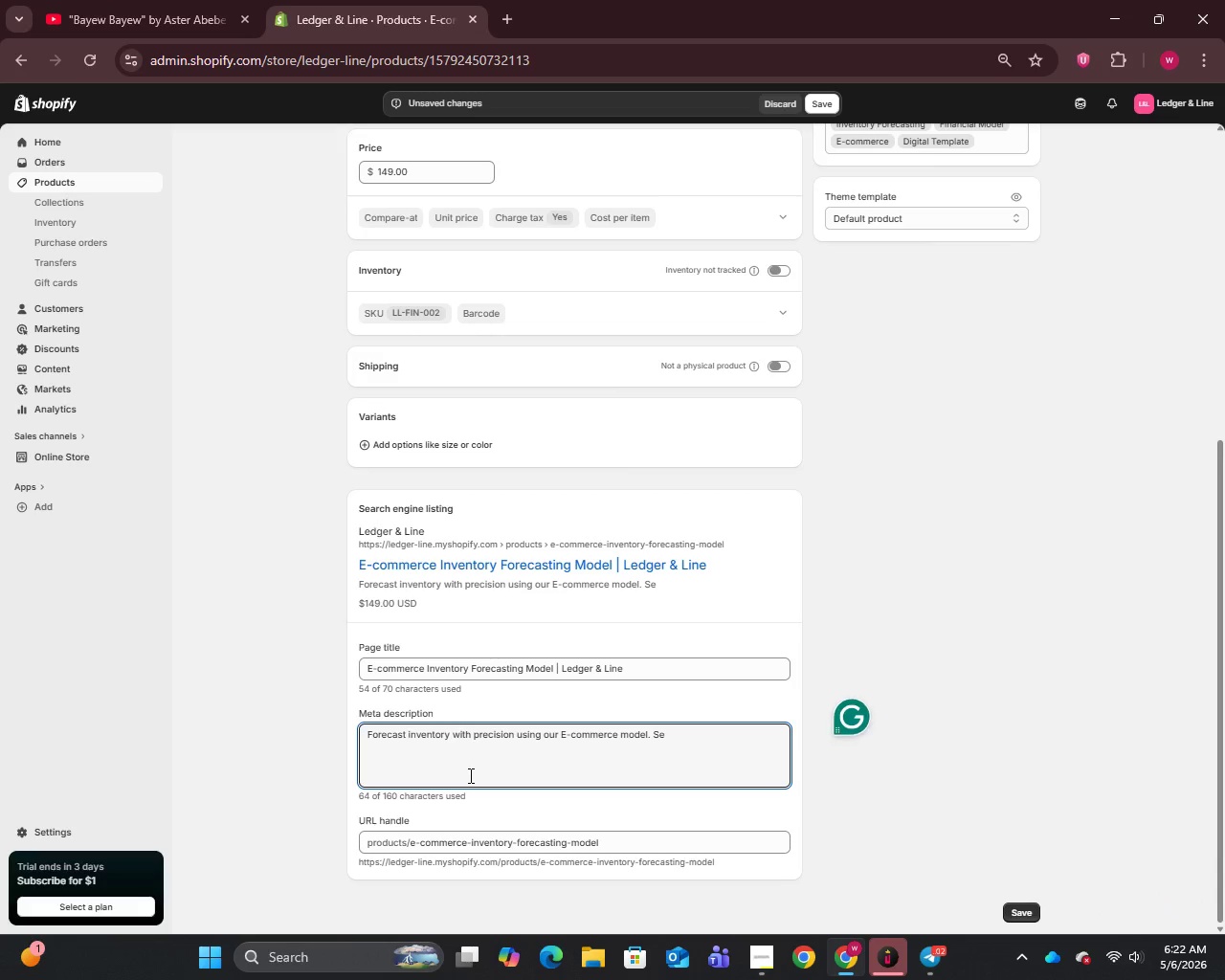 
wait(6.78)
 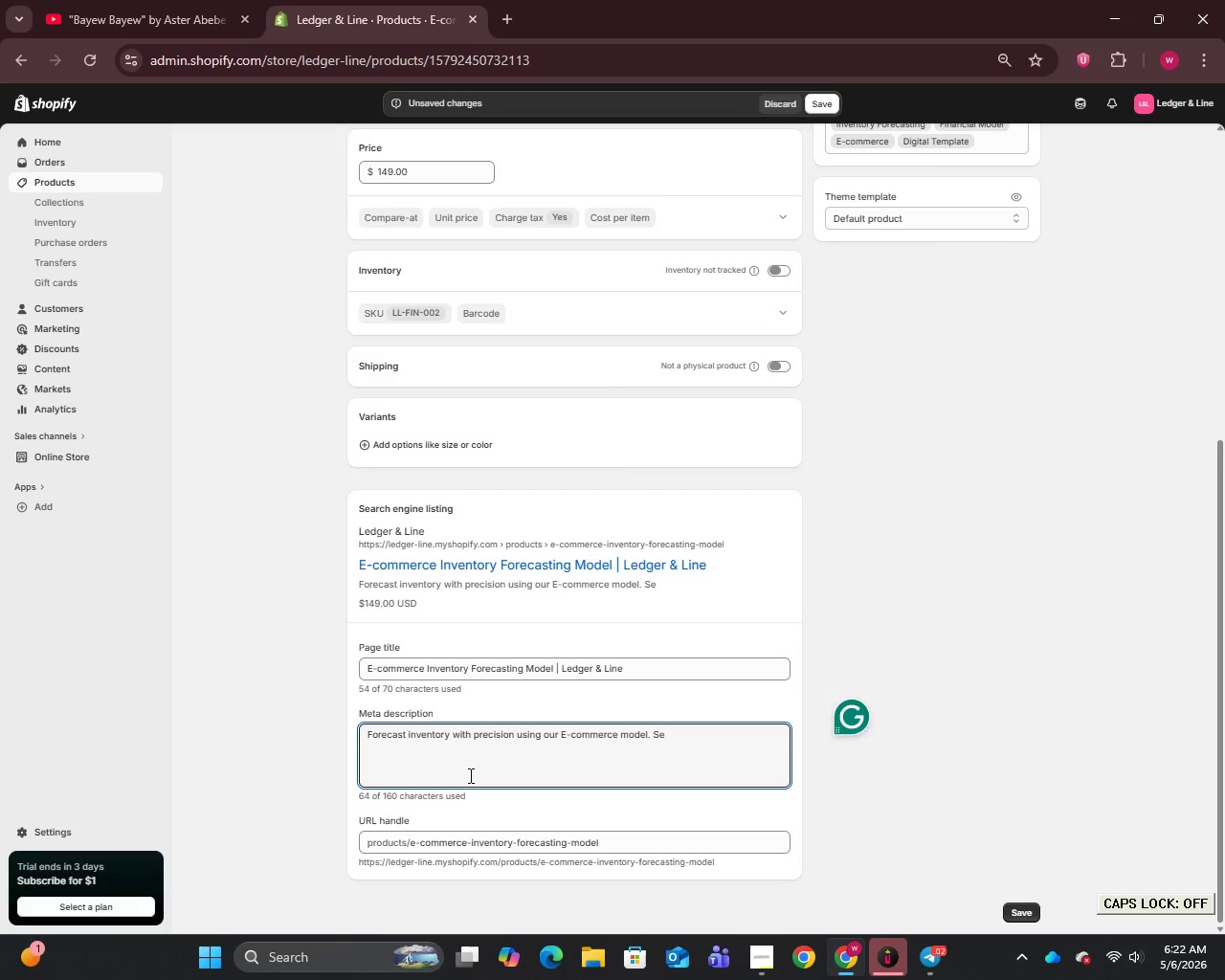 
type(asonal adjustments, turnover ratios & lead time buffers included)
 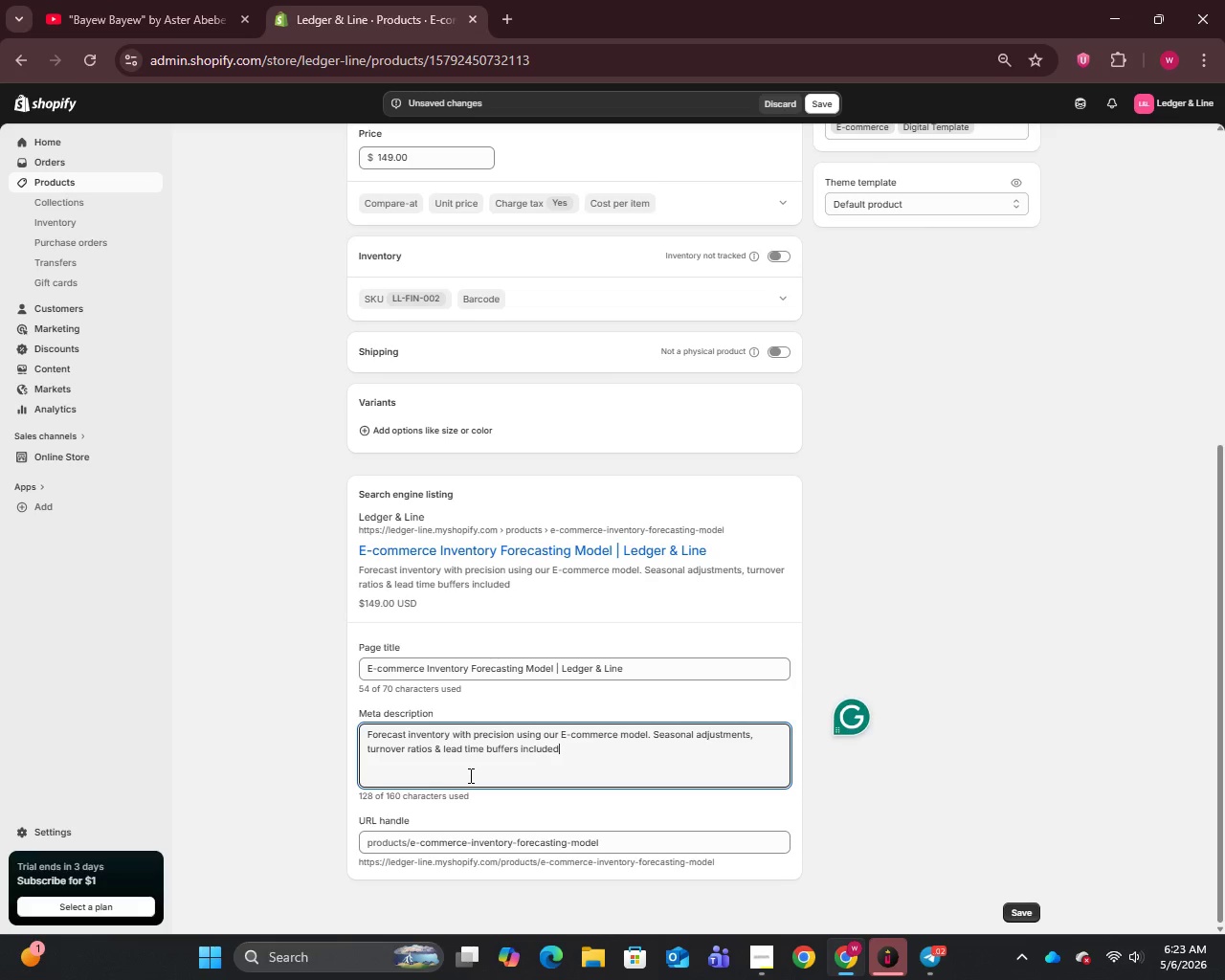 
type(. Instant download. Buy Now.)
 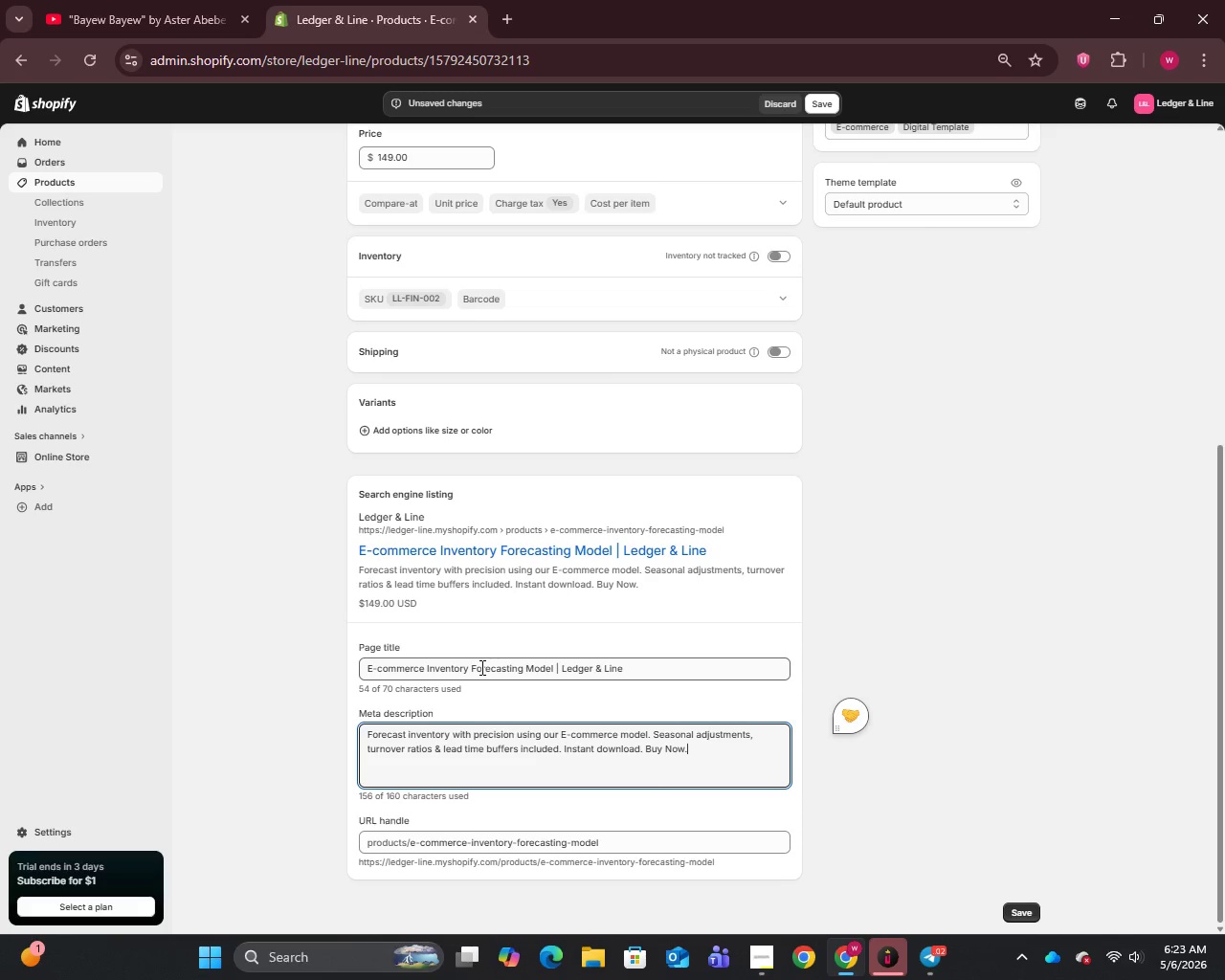 
wait(5.61)
 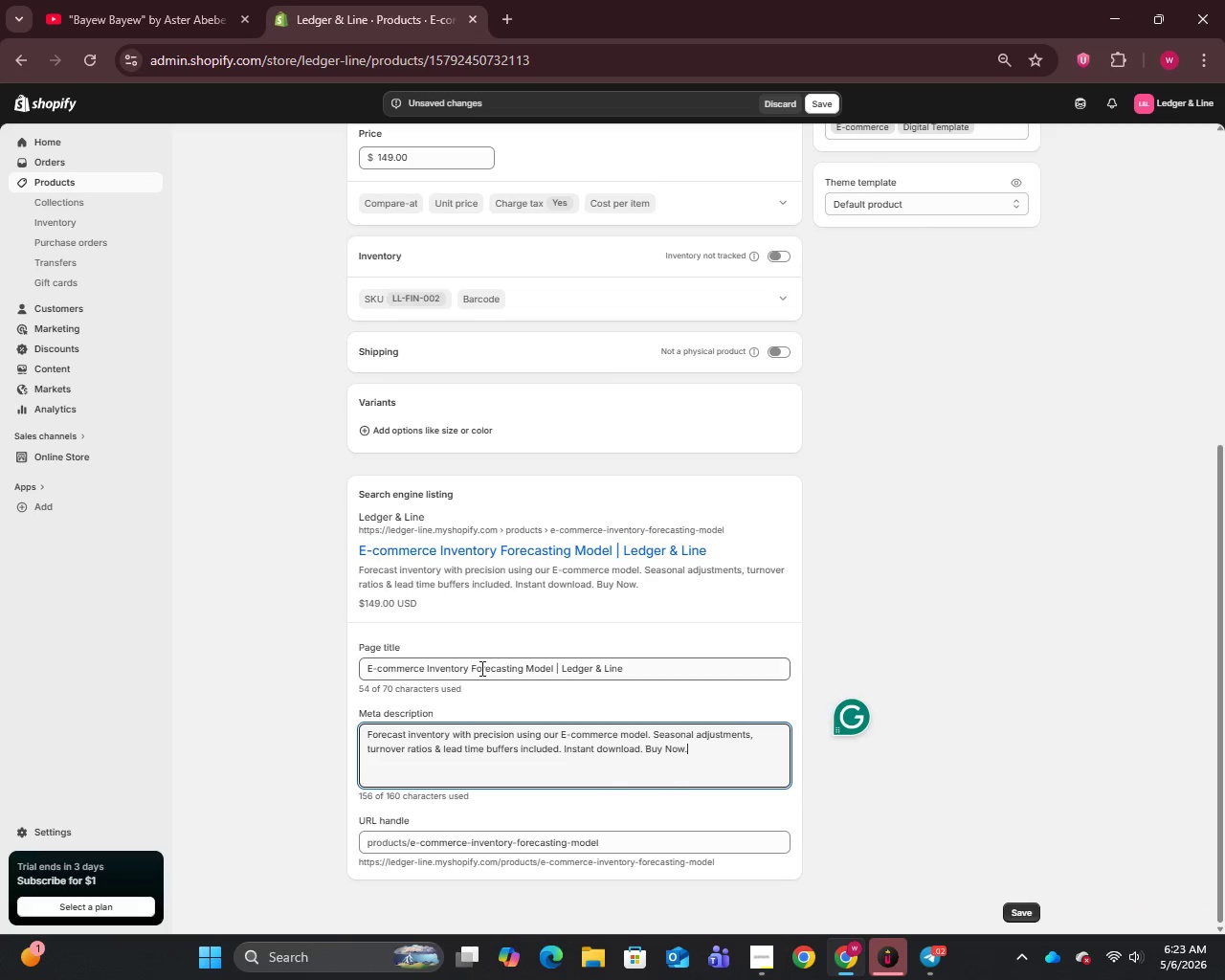 
scroll: coordinate [474, 665], scroll_direction: up, amount: 16.0
 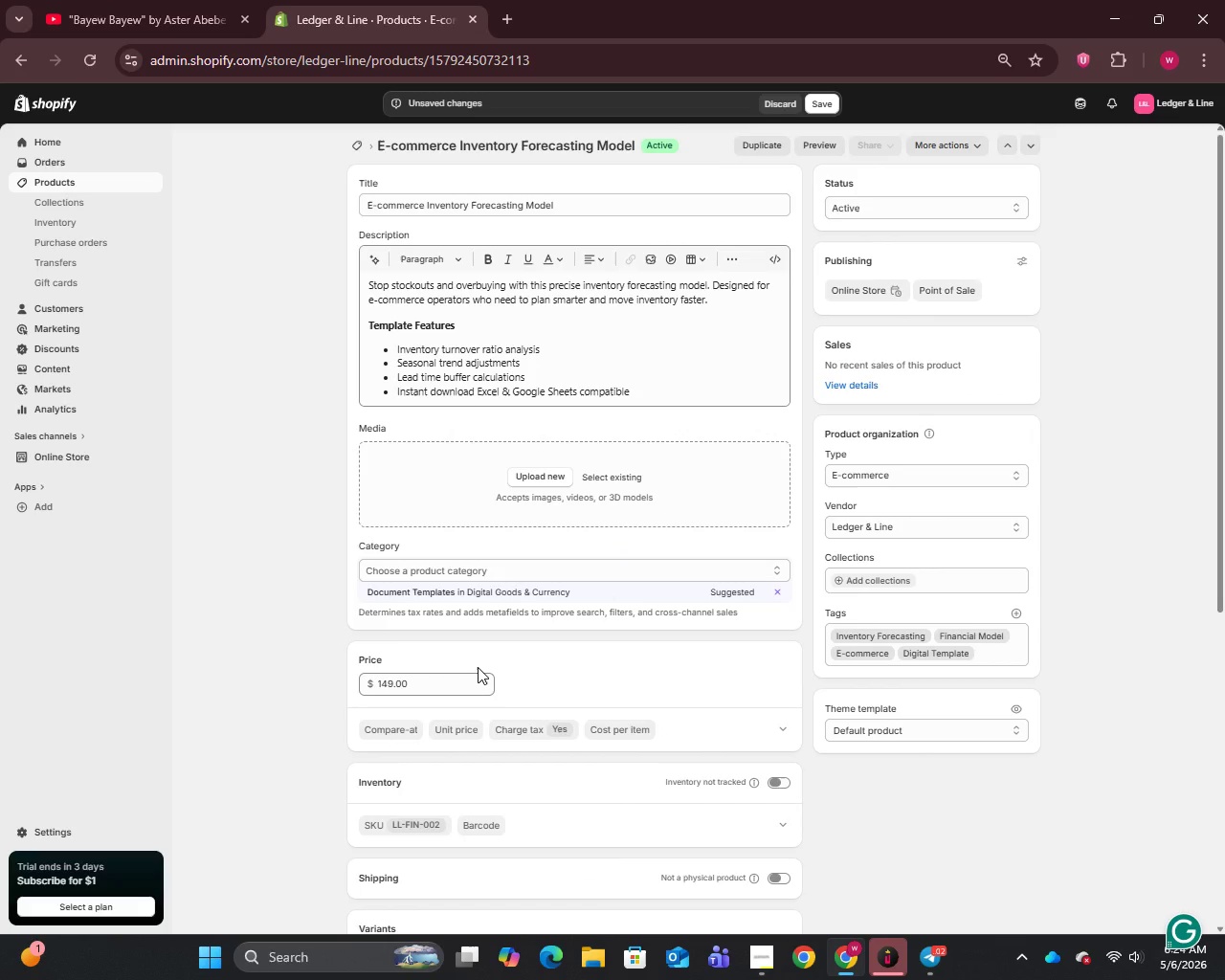 
wait(10.2)
 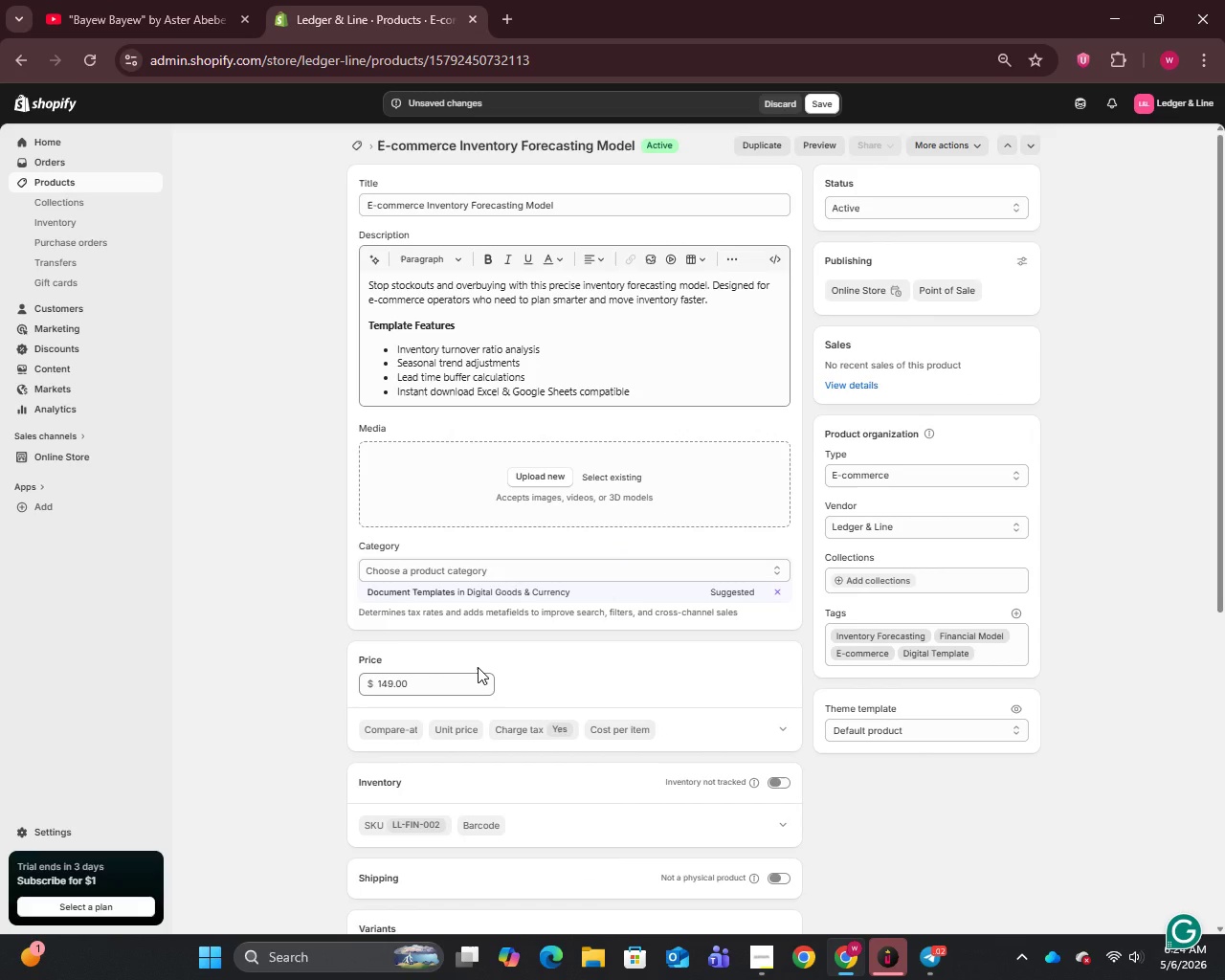 
left_click([833, 102])
 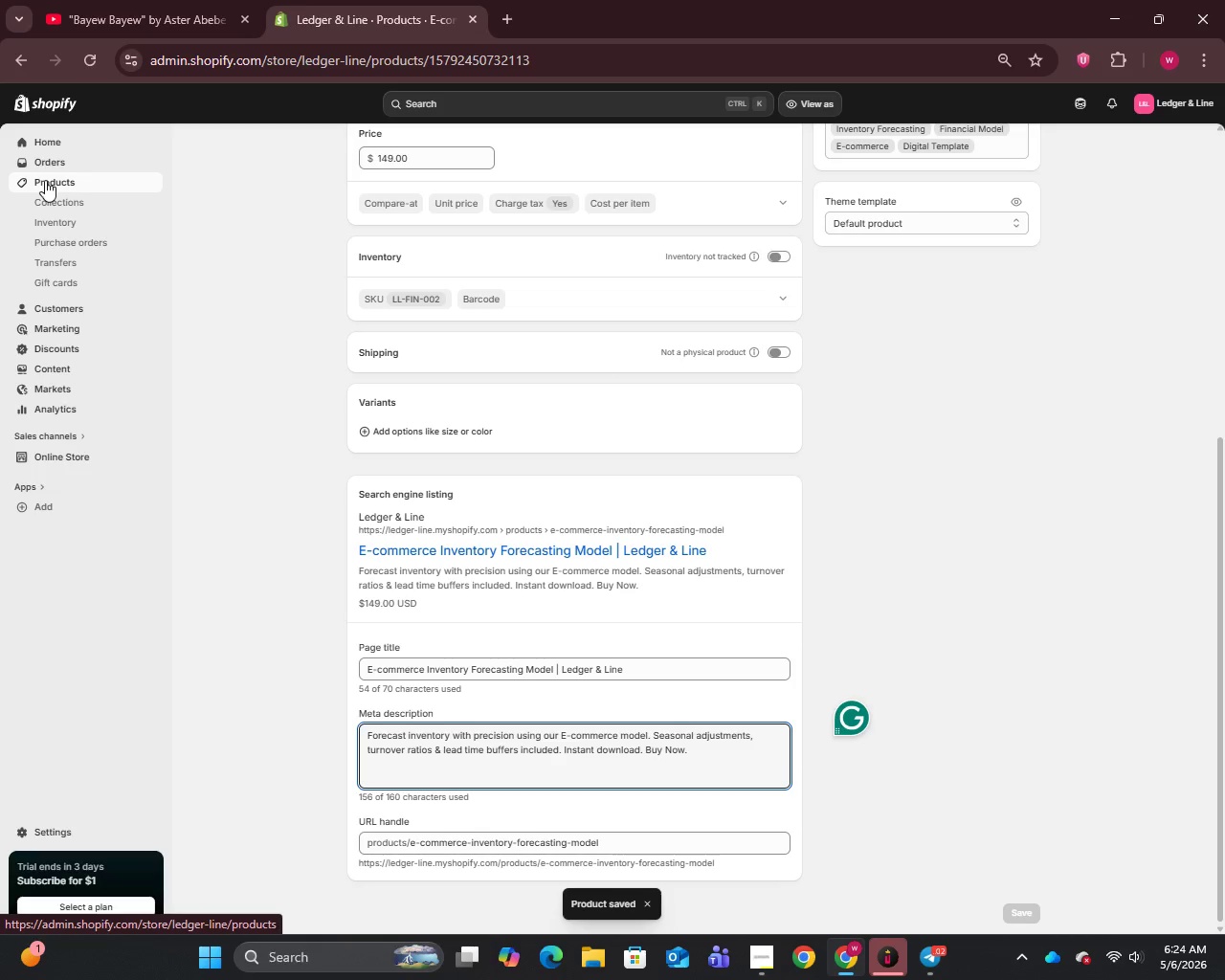 
wait(11.38)
 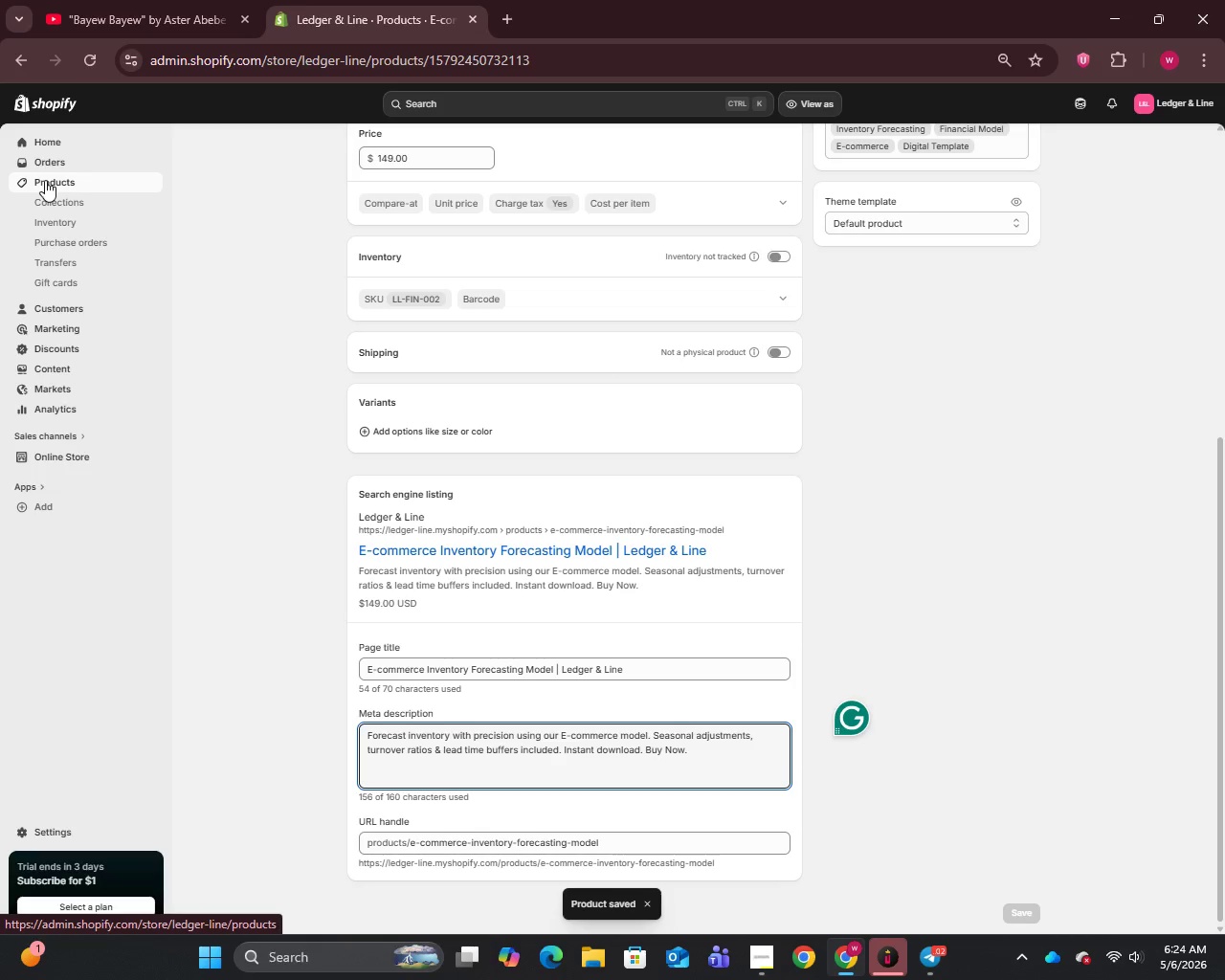 
left_click([91, 0])
 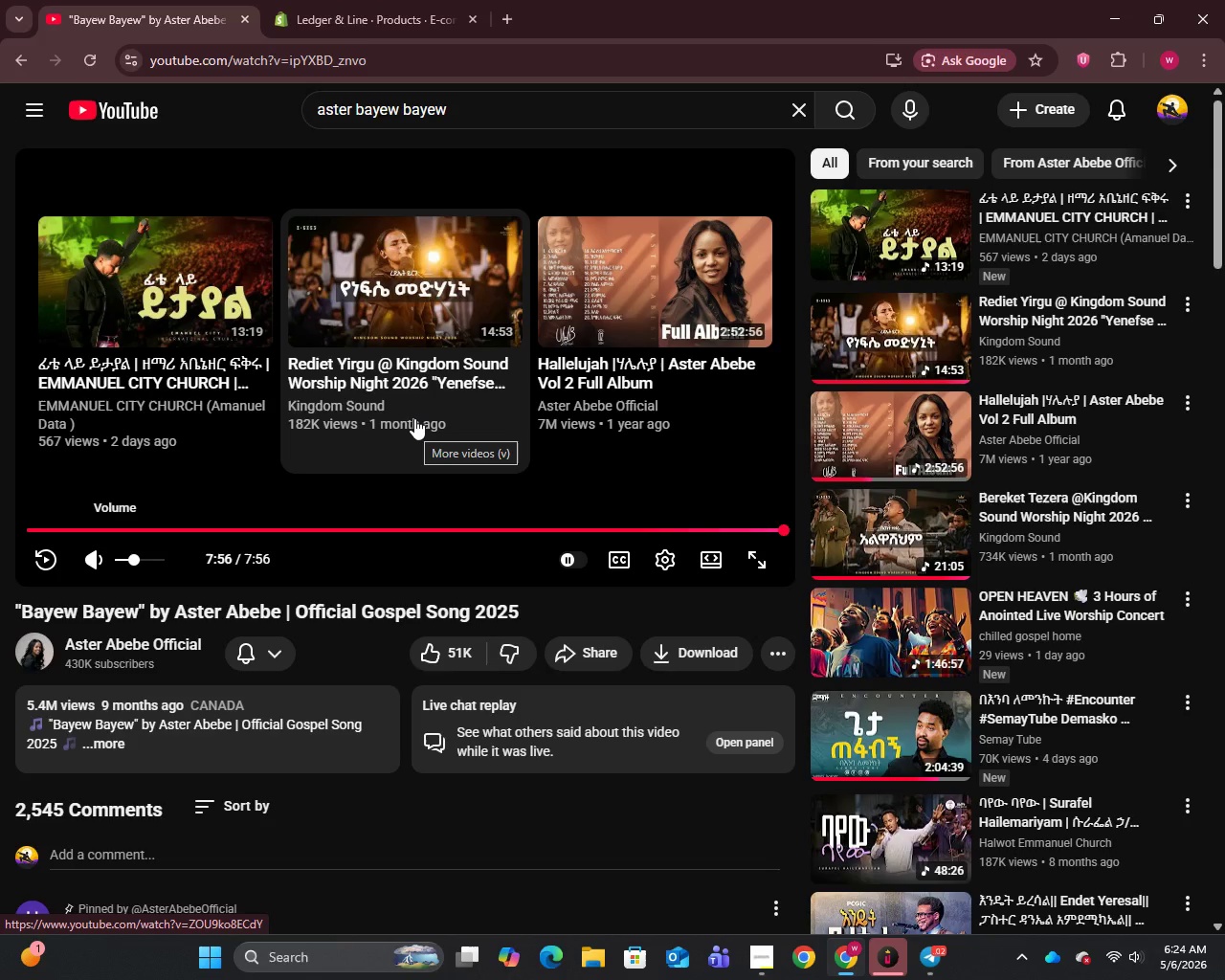 
wait(13.64)
 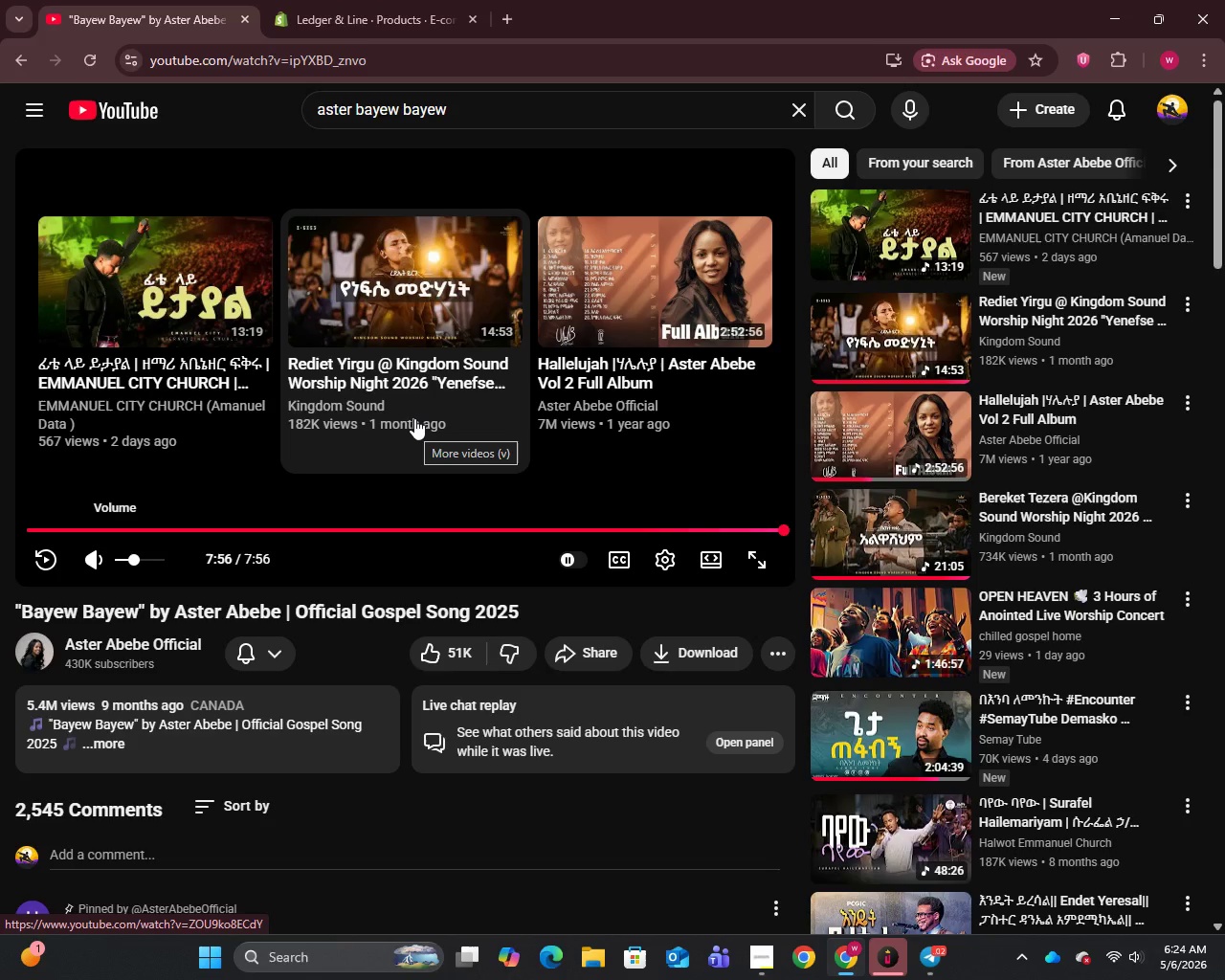 
left_click([884, 623])
 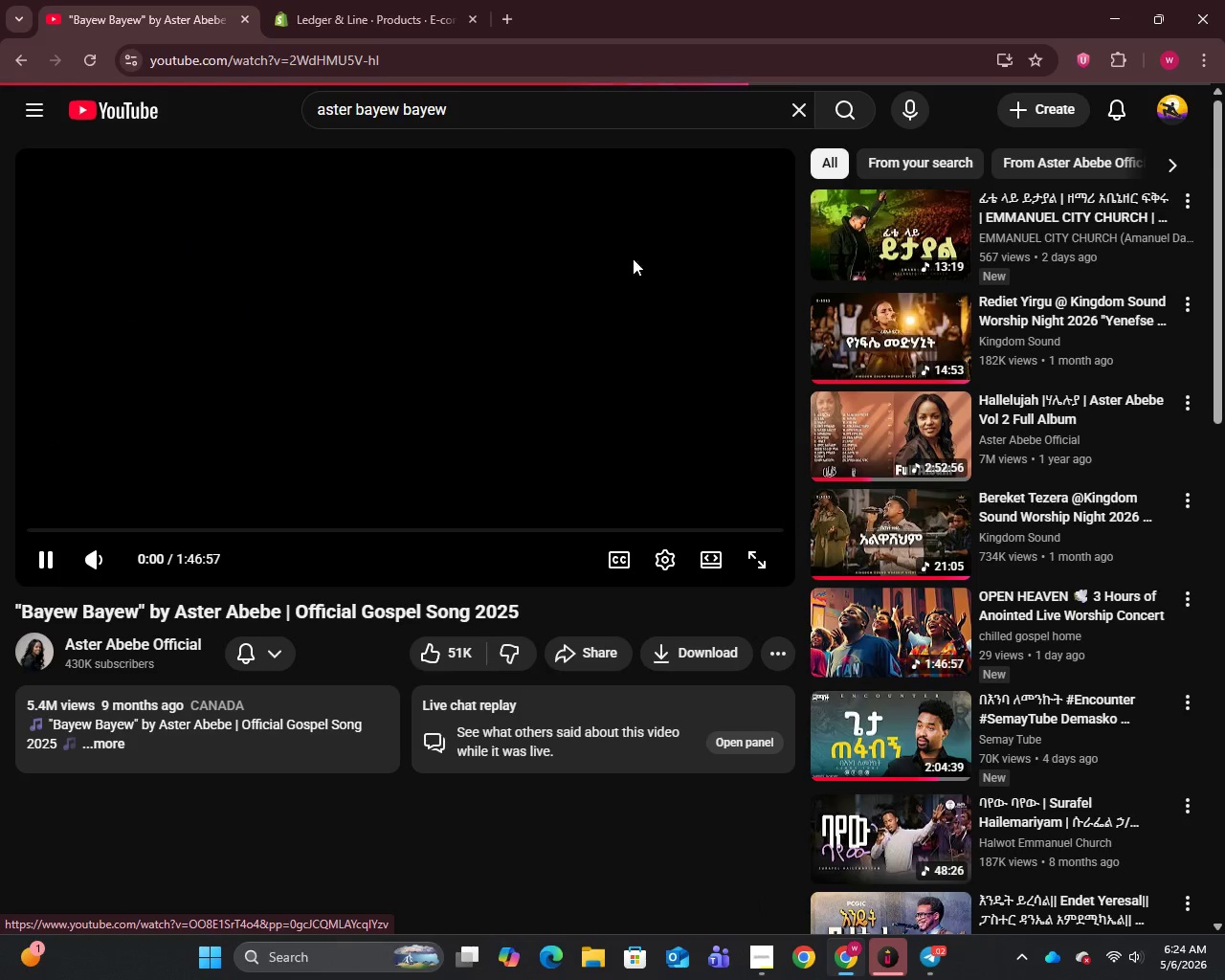 
left_click([403, 0])
 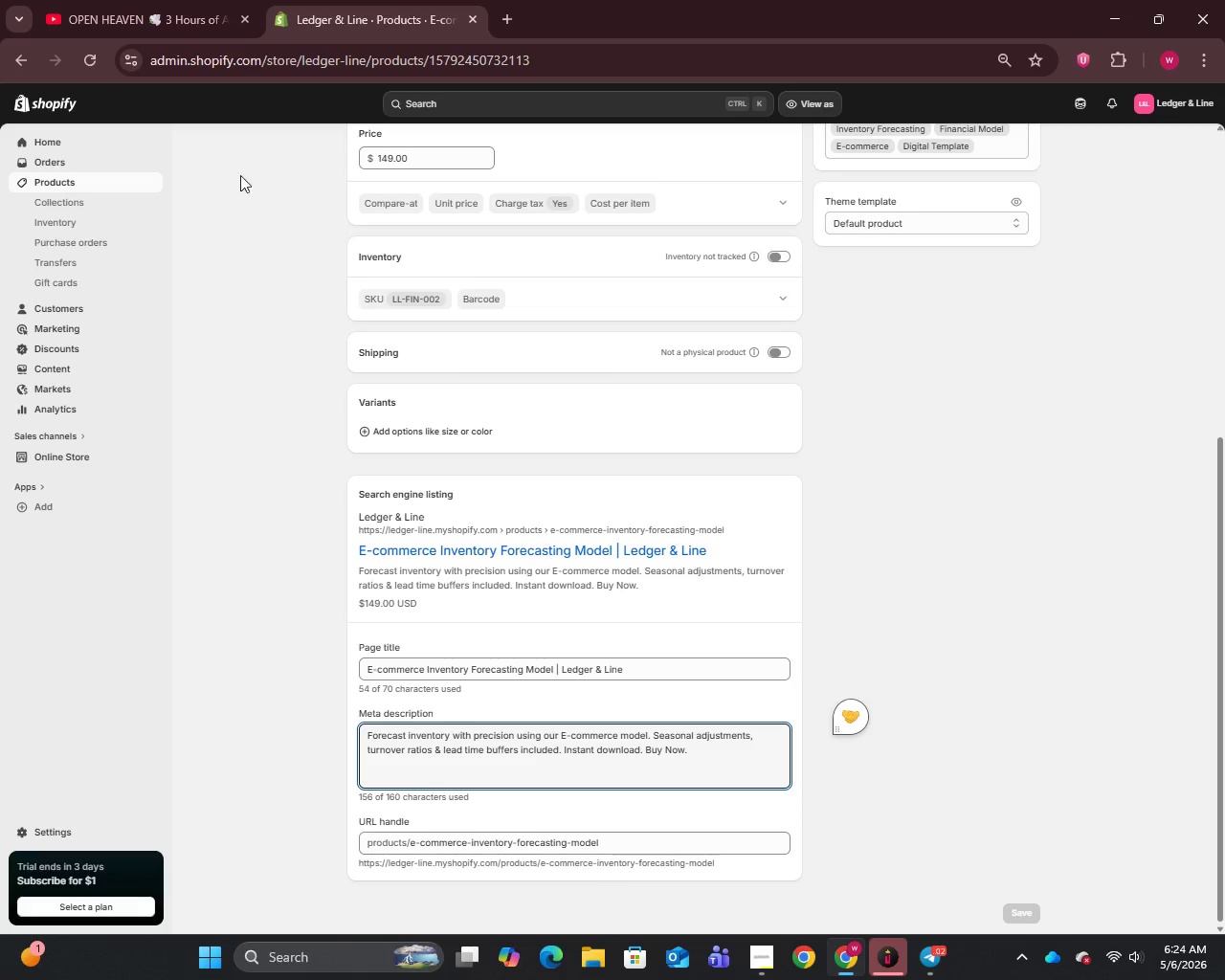 
left_click([62, 180])
 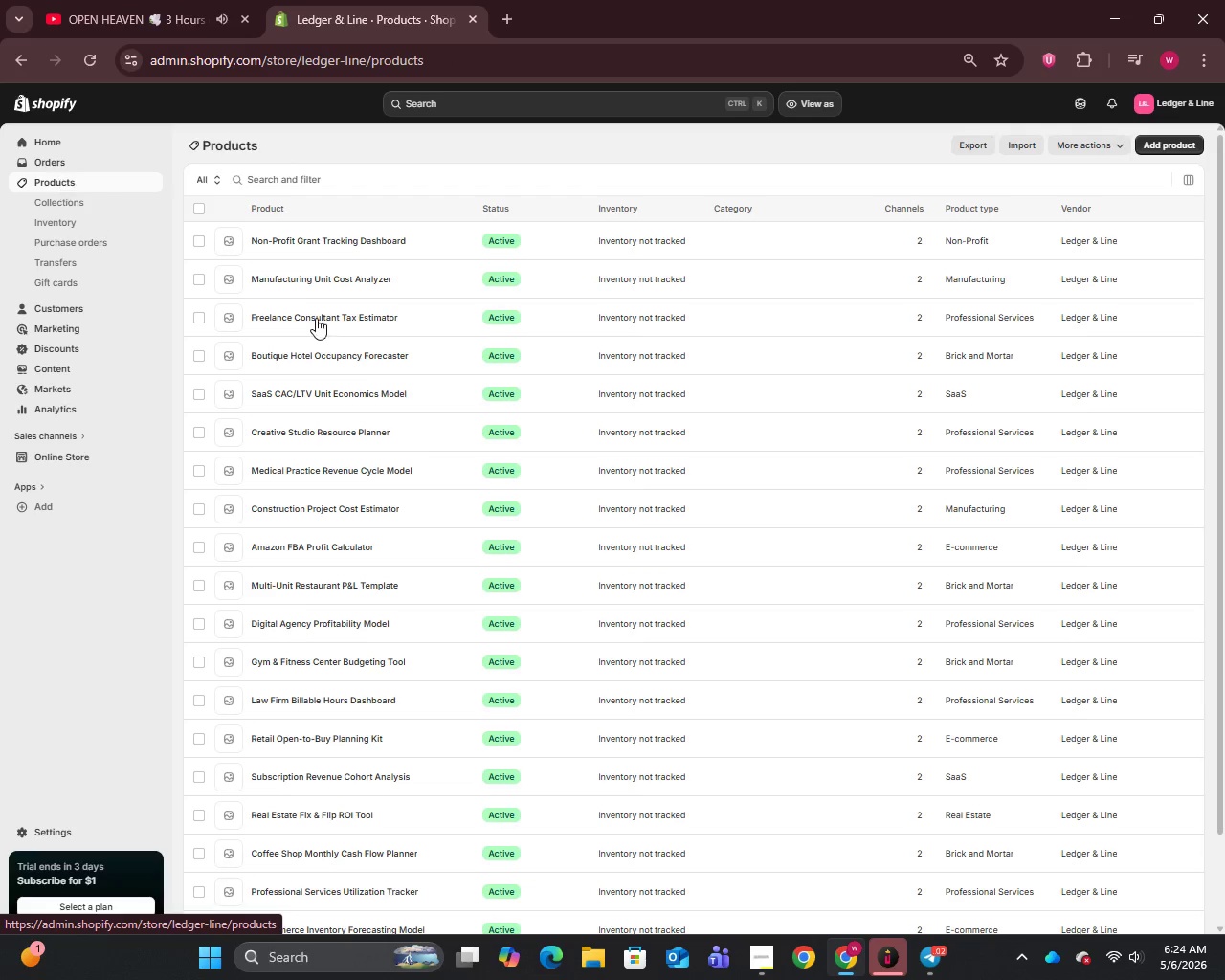 
scroll: coordinate [372, 629], scroll_direction: down, amount: 12.0
 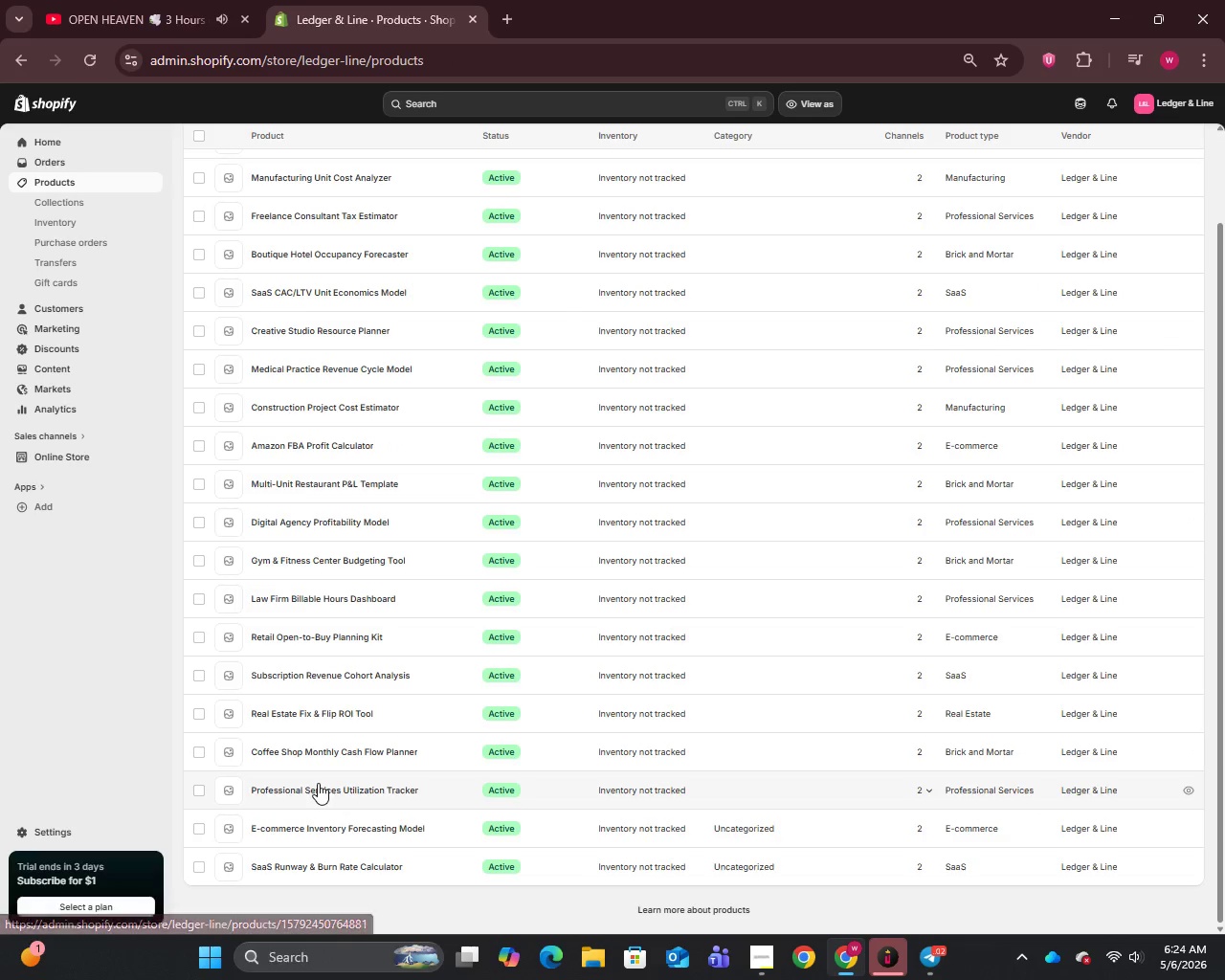 
left_click([318, 783])
 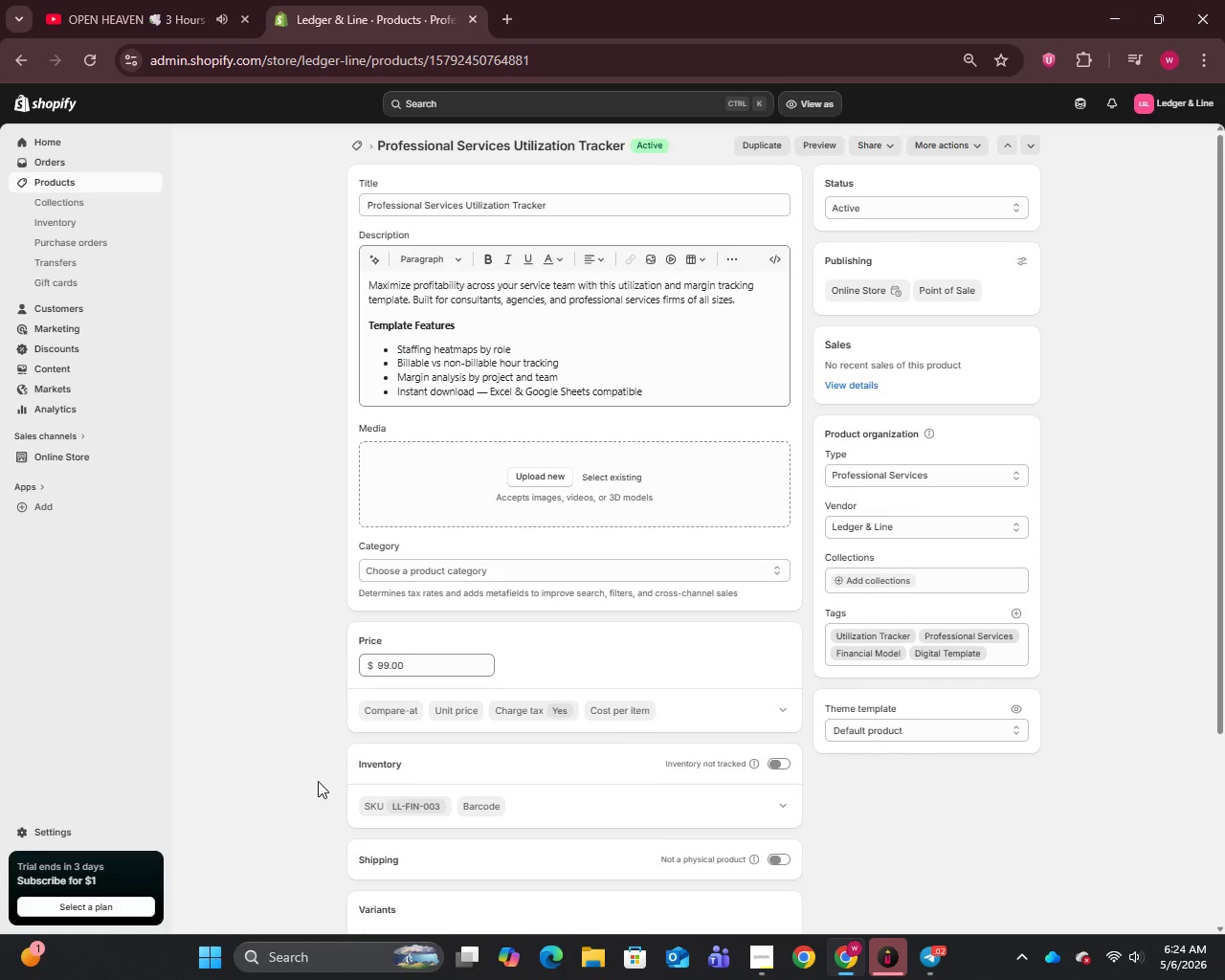 
wait(16.03)
 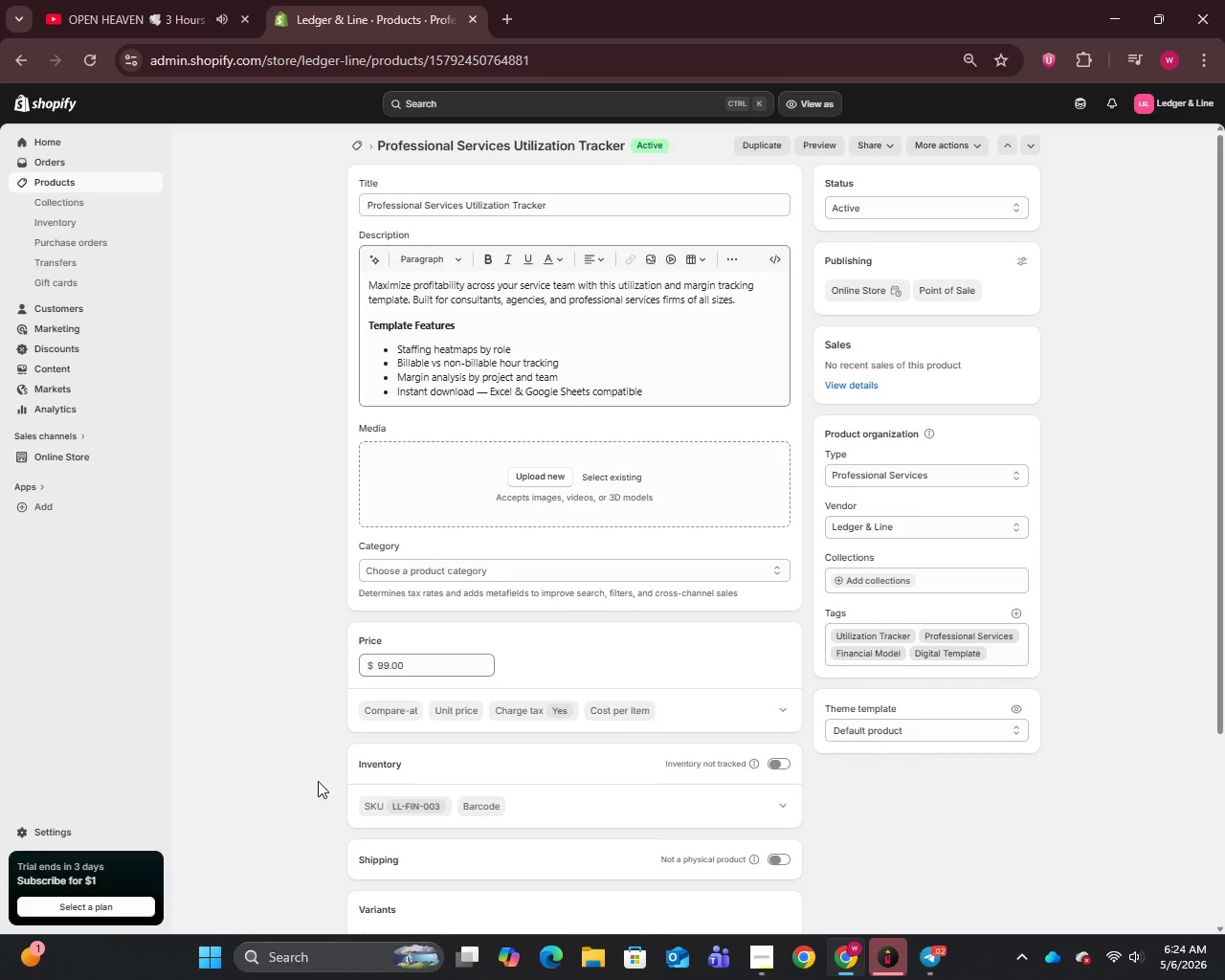 
left_click([487, 390])
 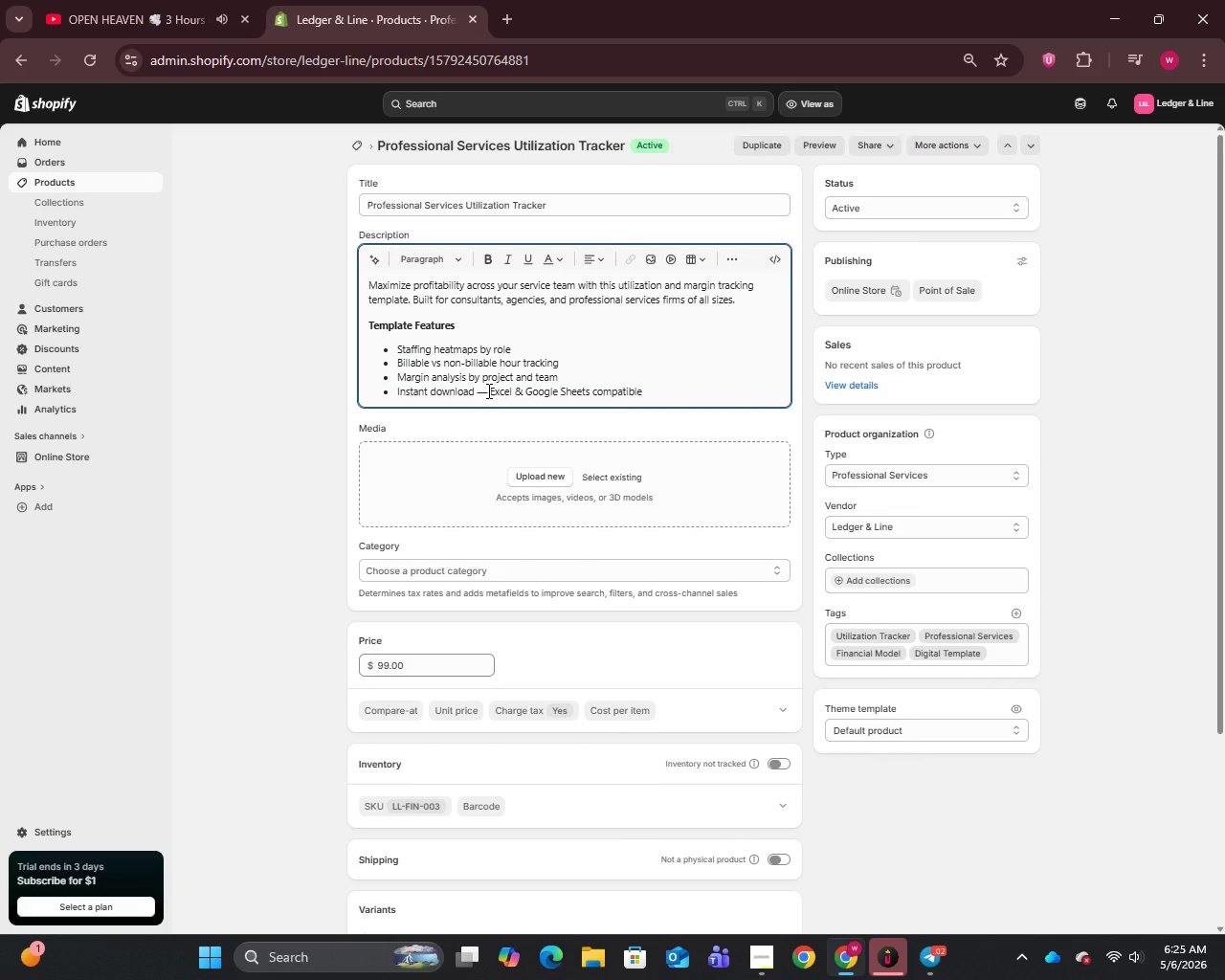 
key(Backspace)
 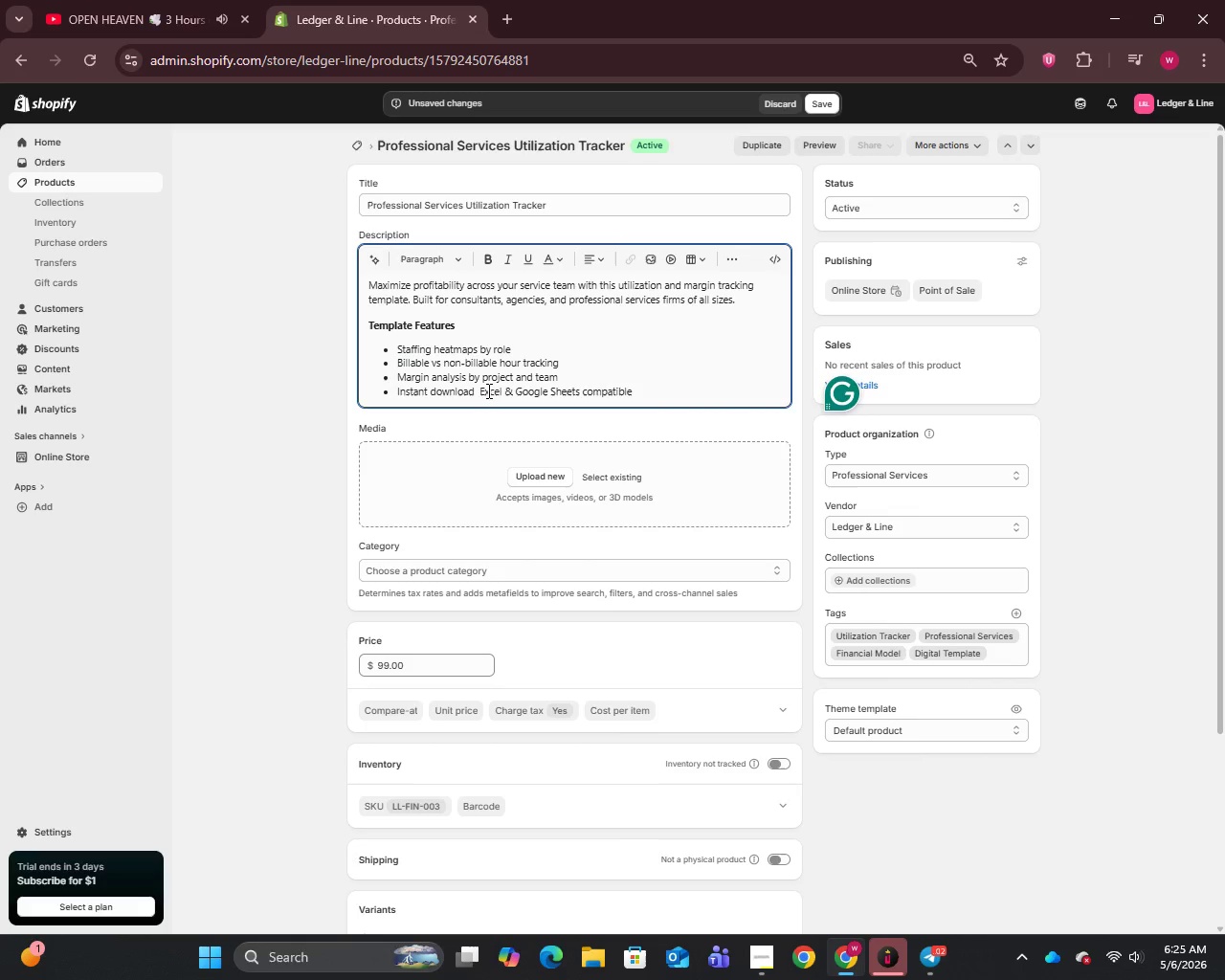 
key(Backspace)
 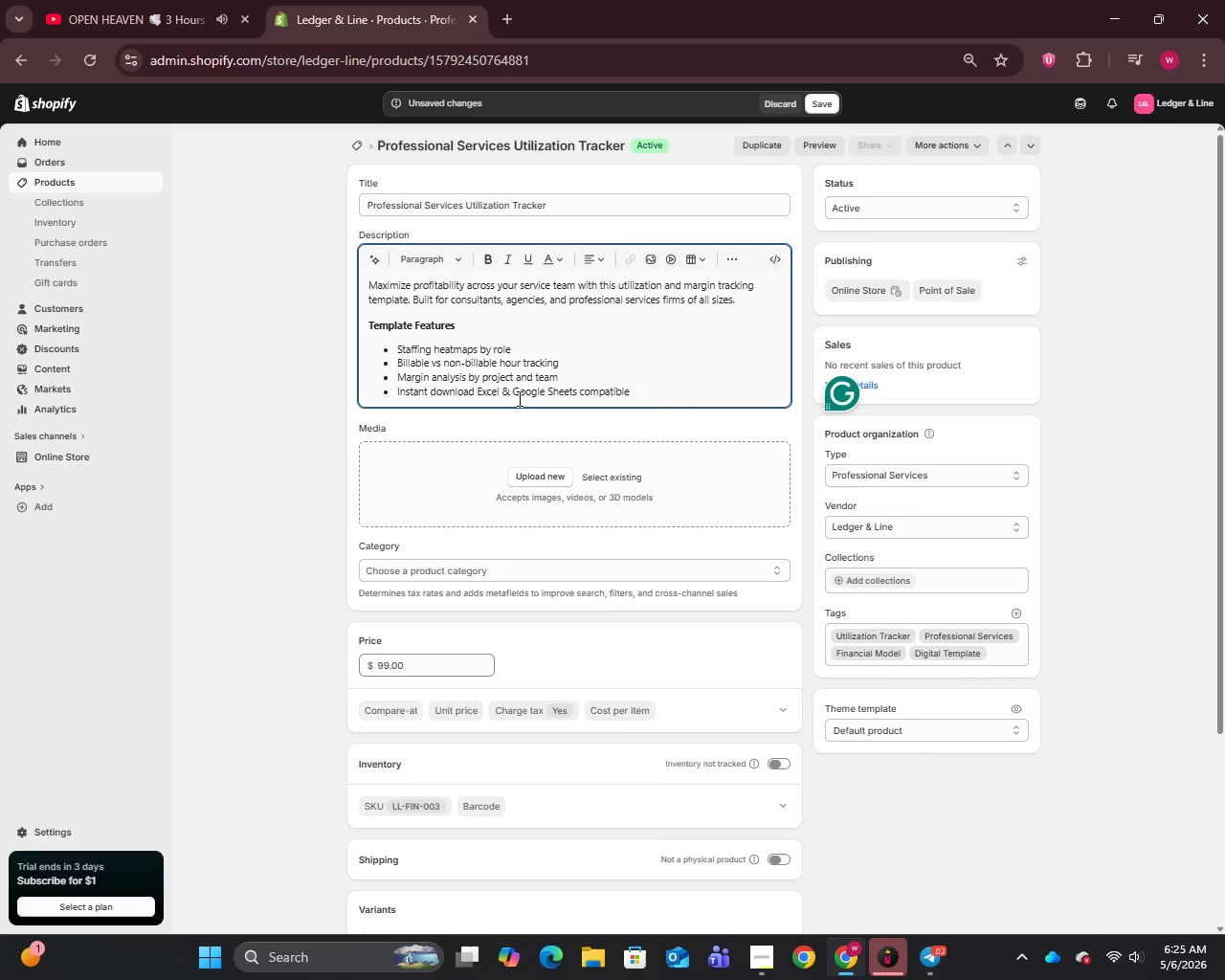 
scroll: coordinate [528, 398], scroll_direction: up, amount: 2.0
 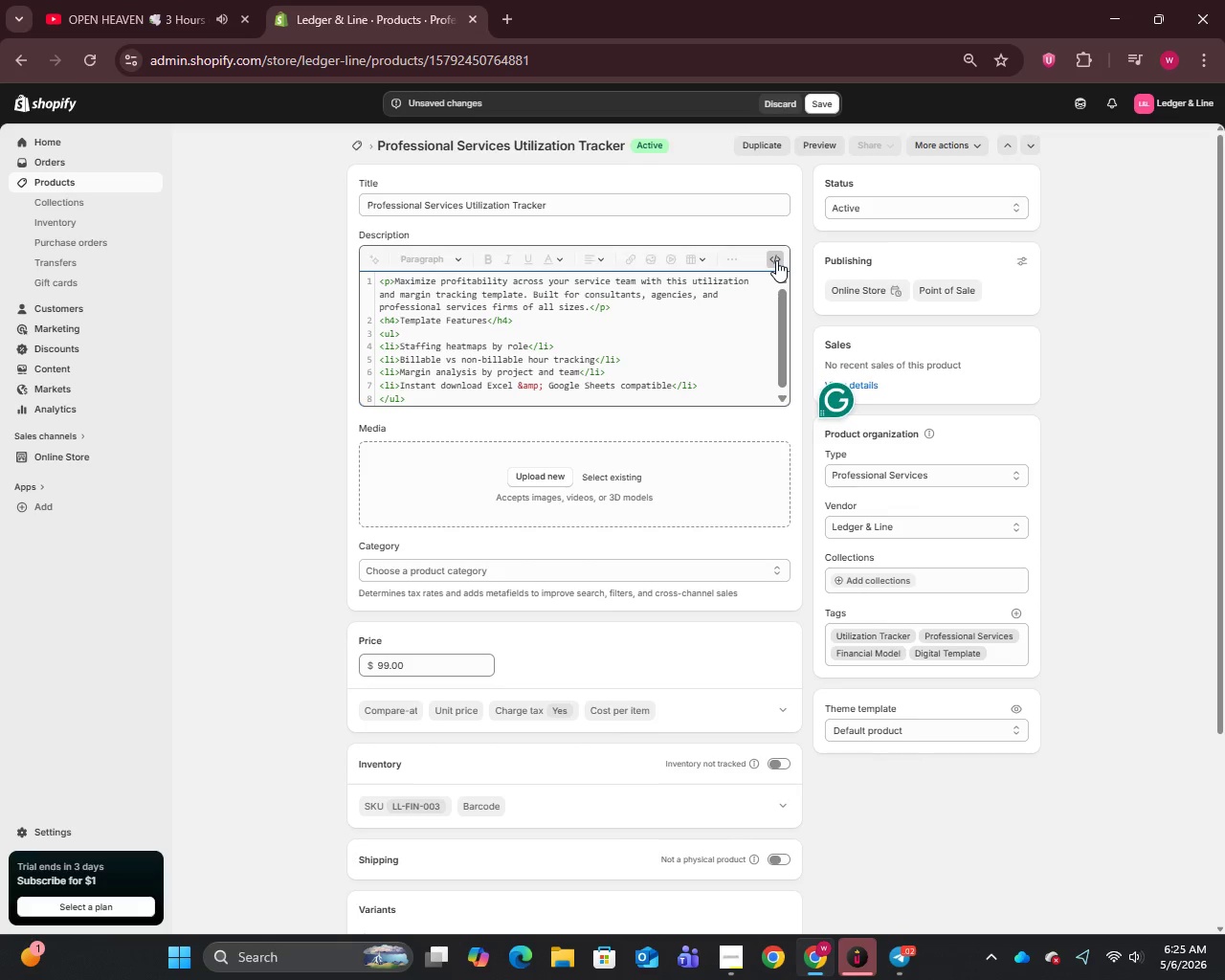 
wait(5.09)
 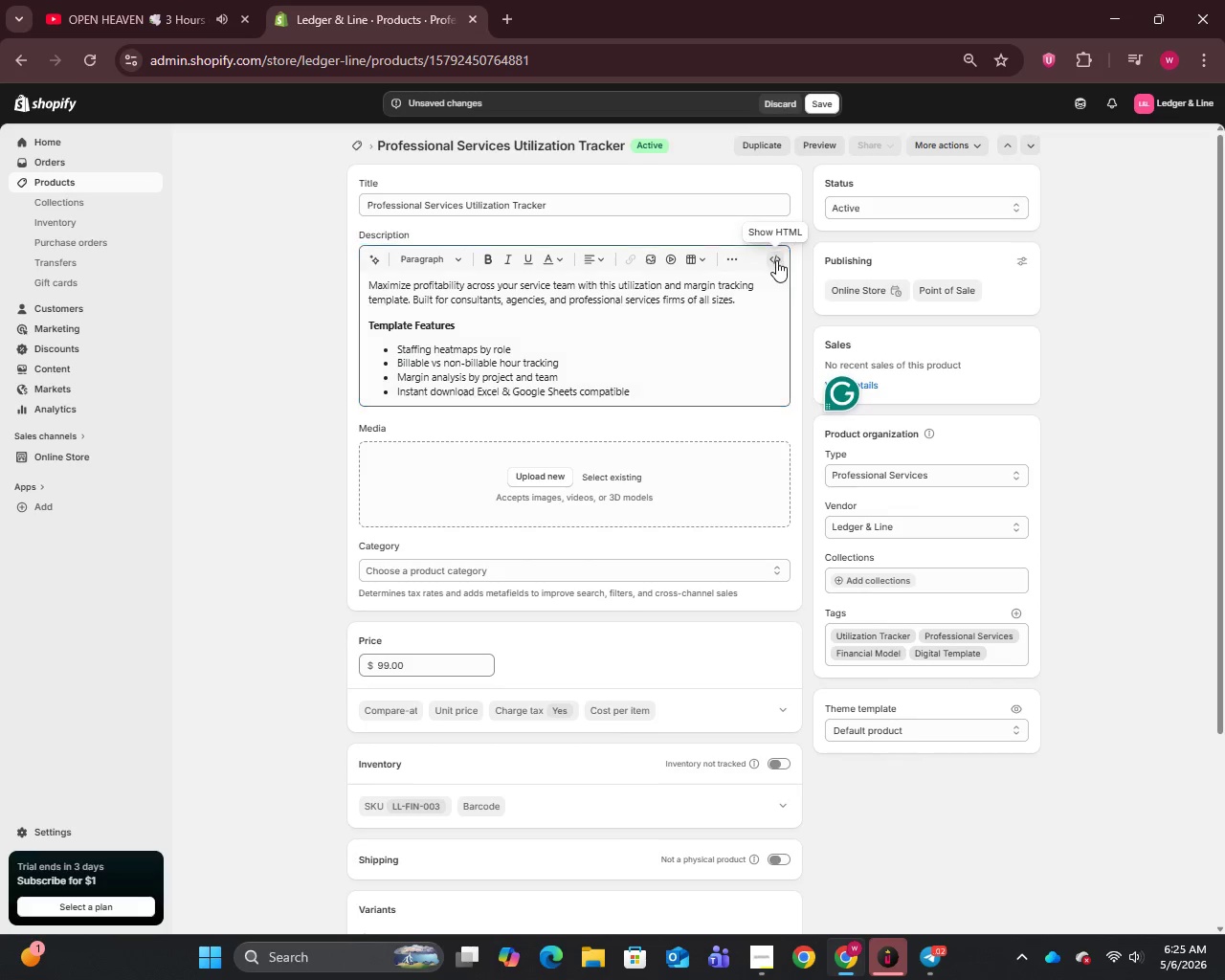 
left_click([776, 260])
 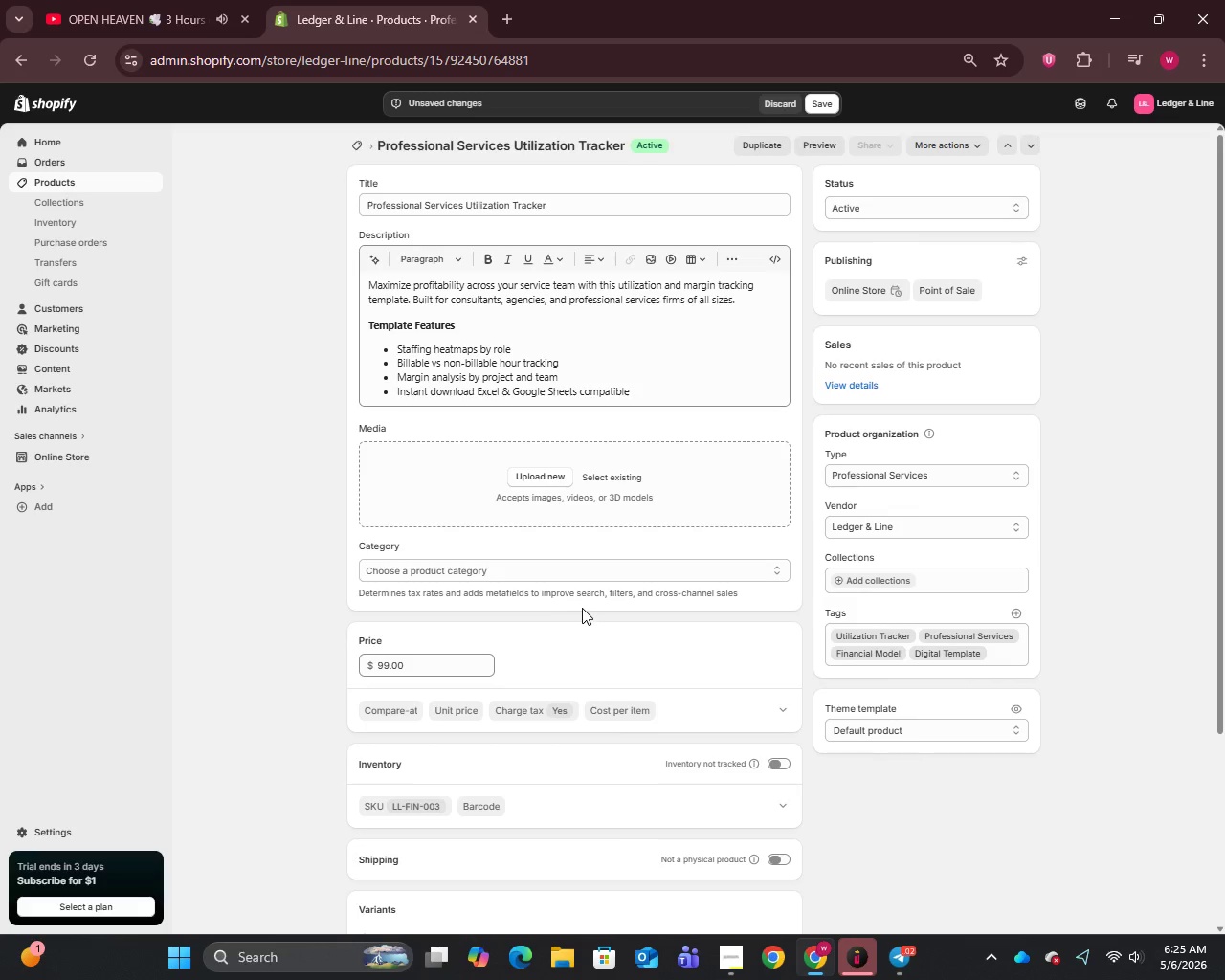 
scroll: coordinate [582, 608], scroll_direction: down, amount: 1.0
 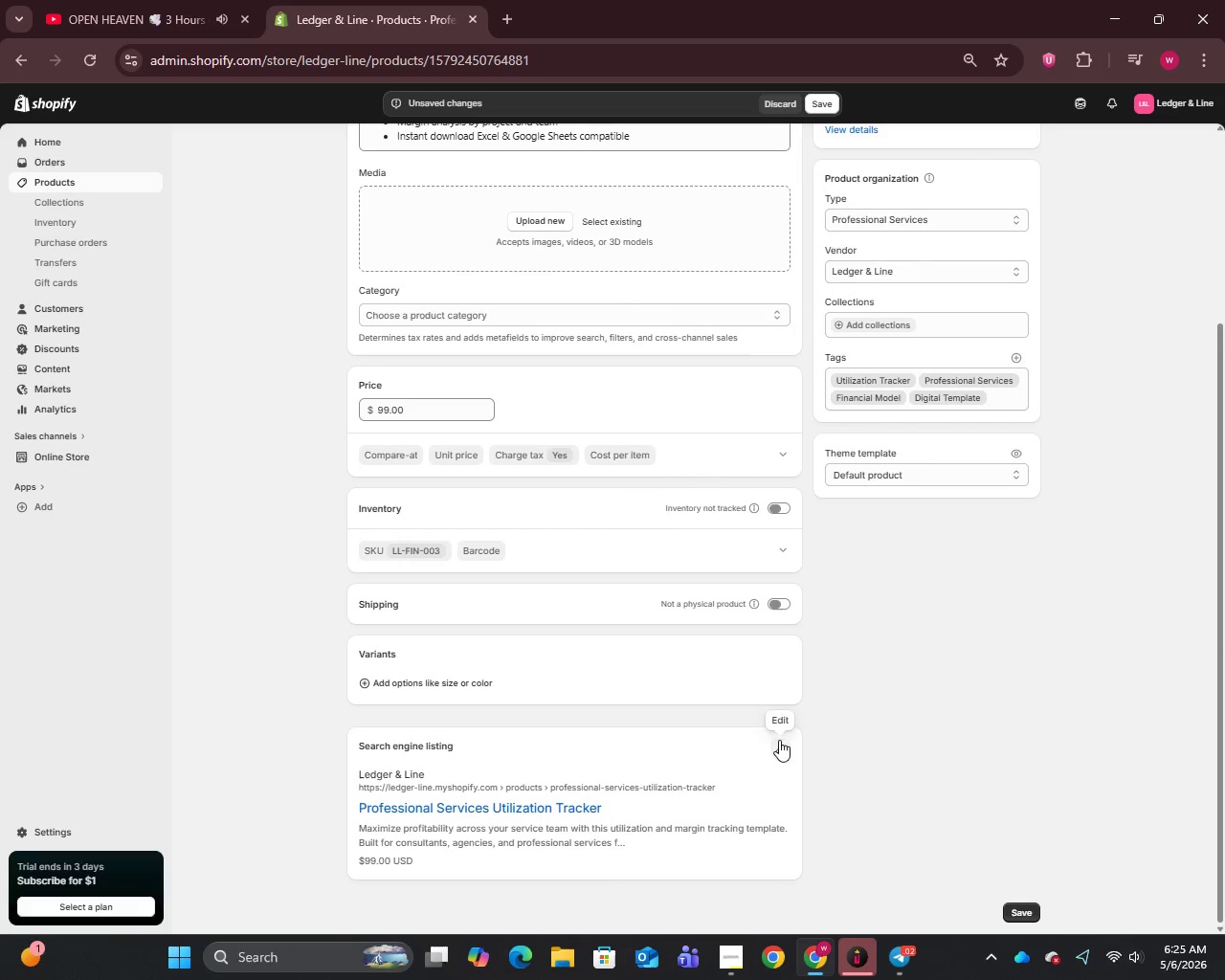 
left_click([779, 742])
 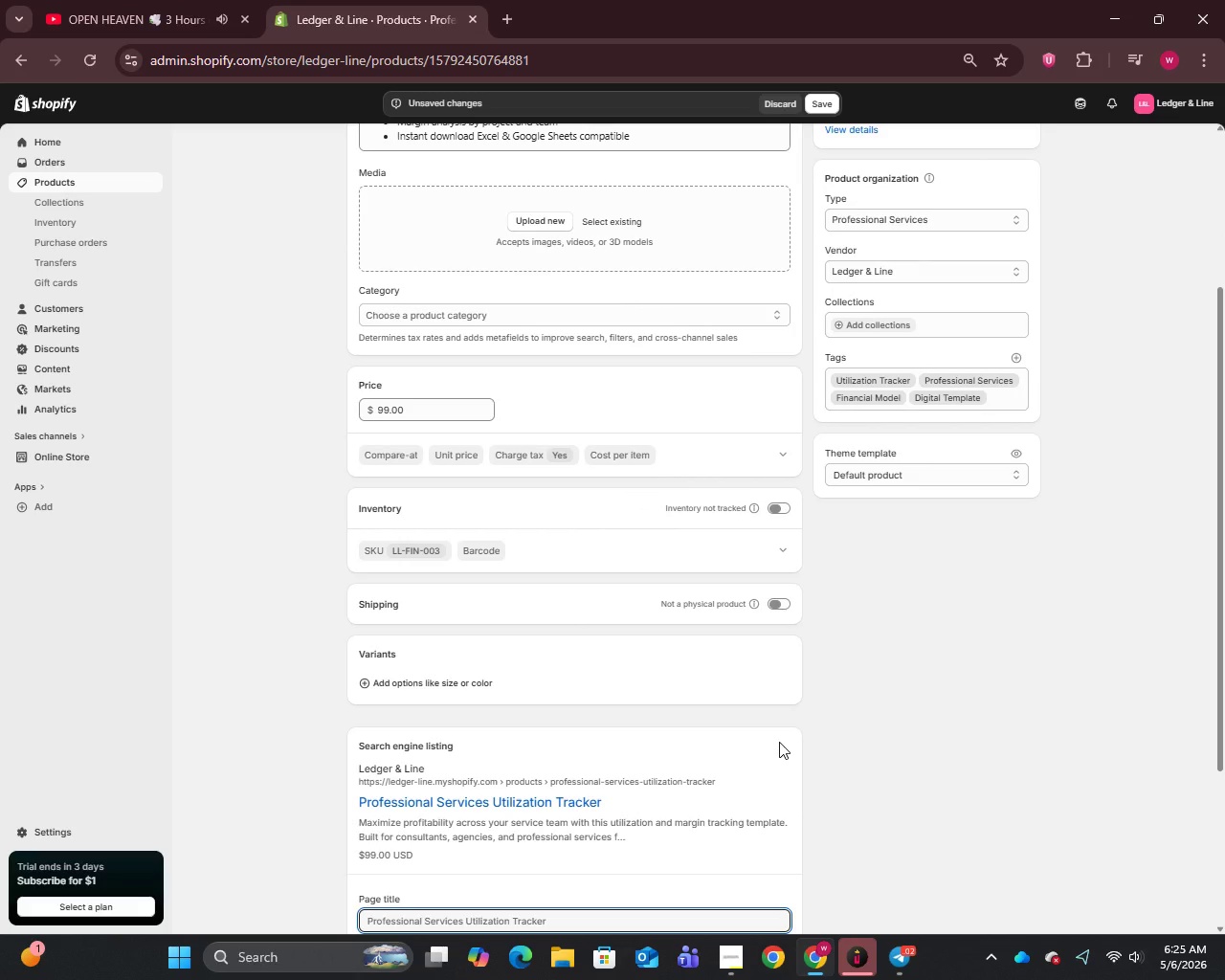 
scroll: coordinate [779, 742], scroll_direction: down, amount: 4.0
 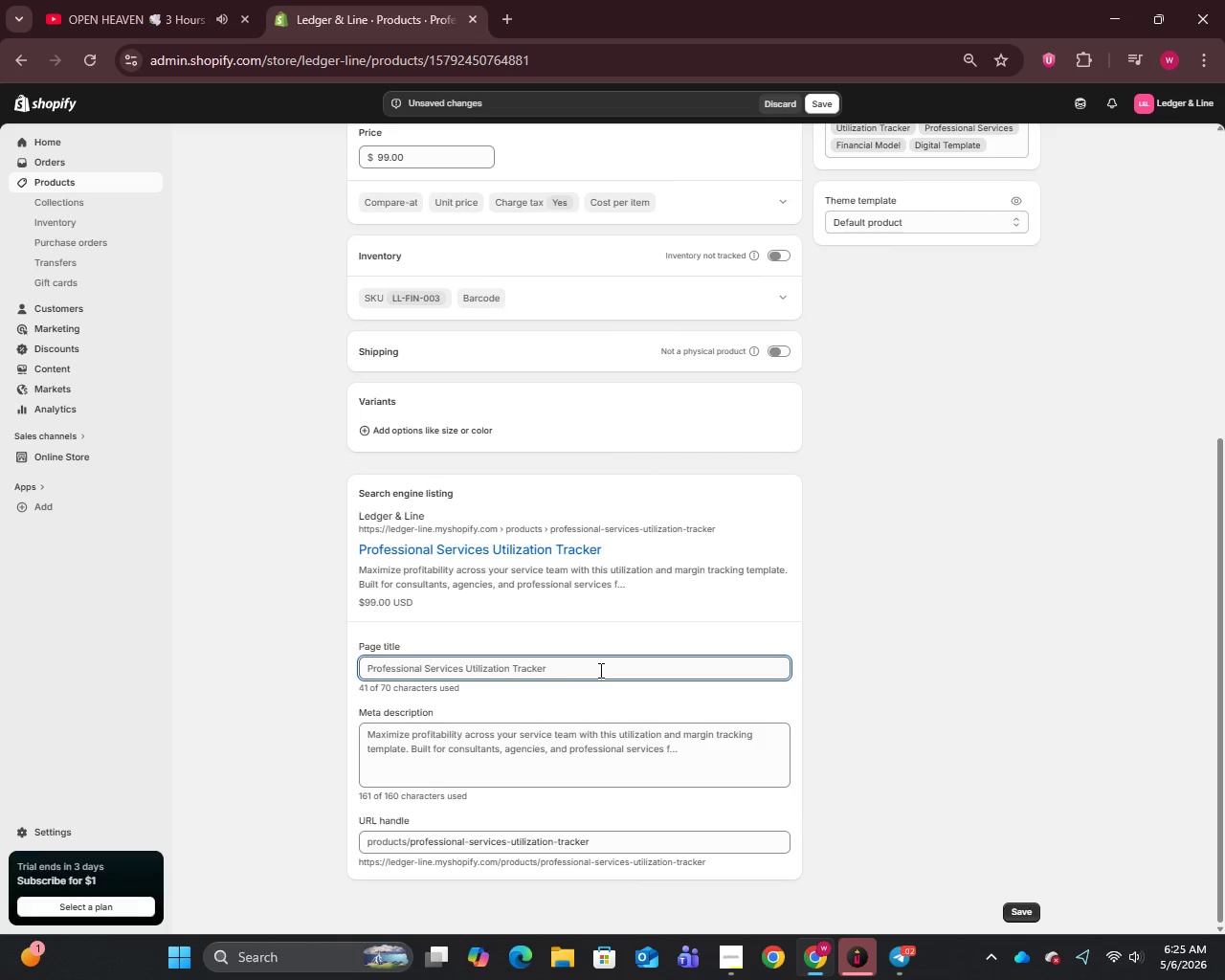 
left_click([599, 667])
 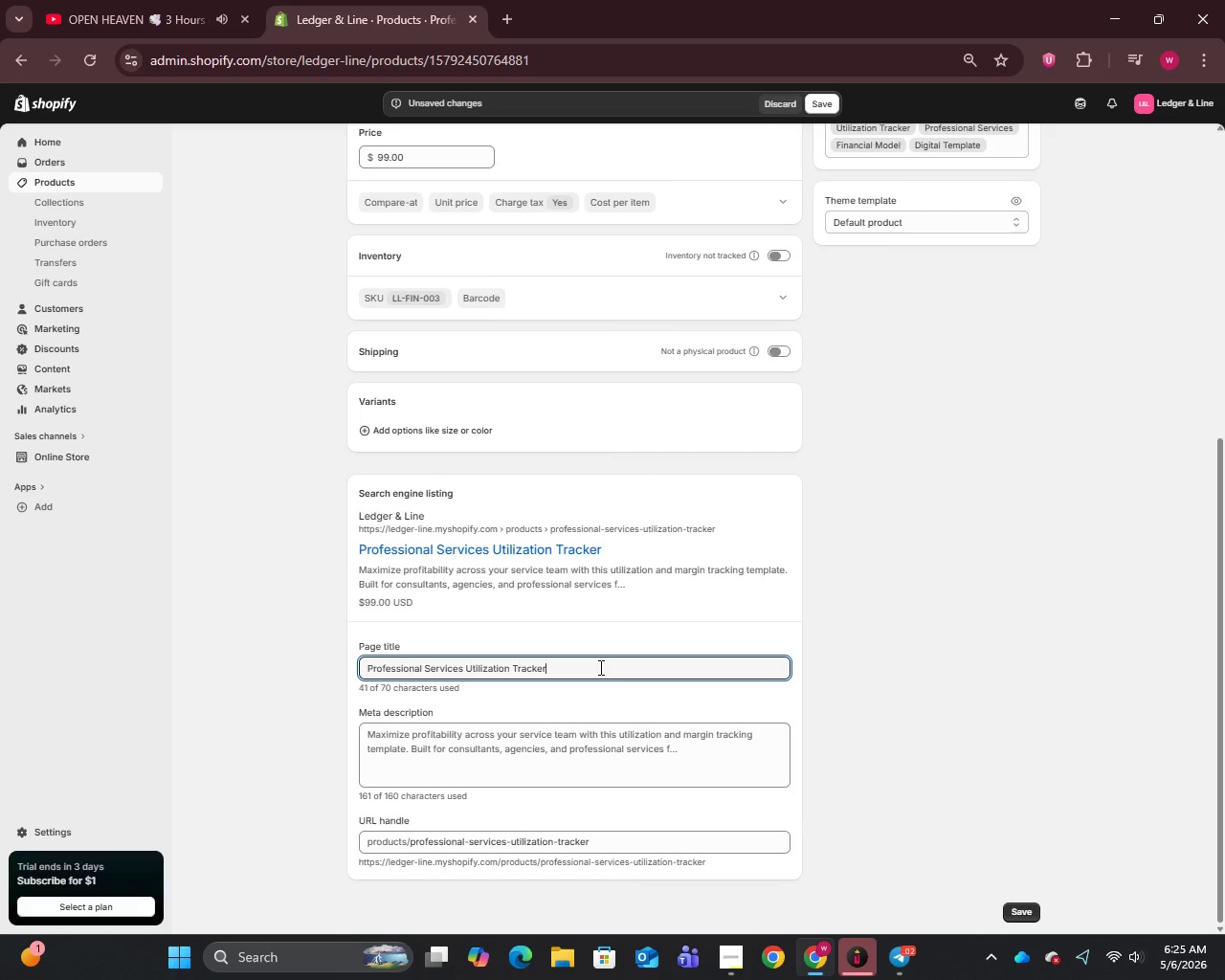 
key(Control+A)
 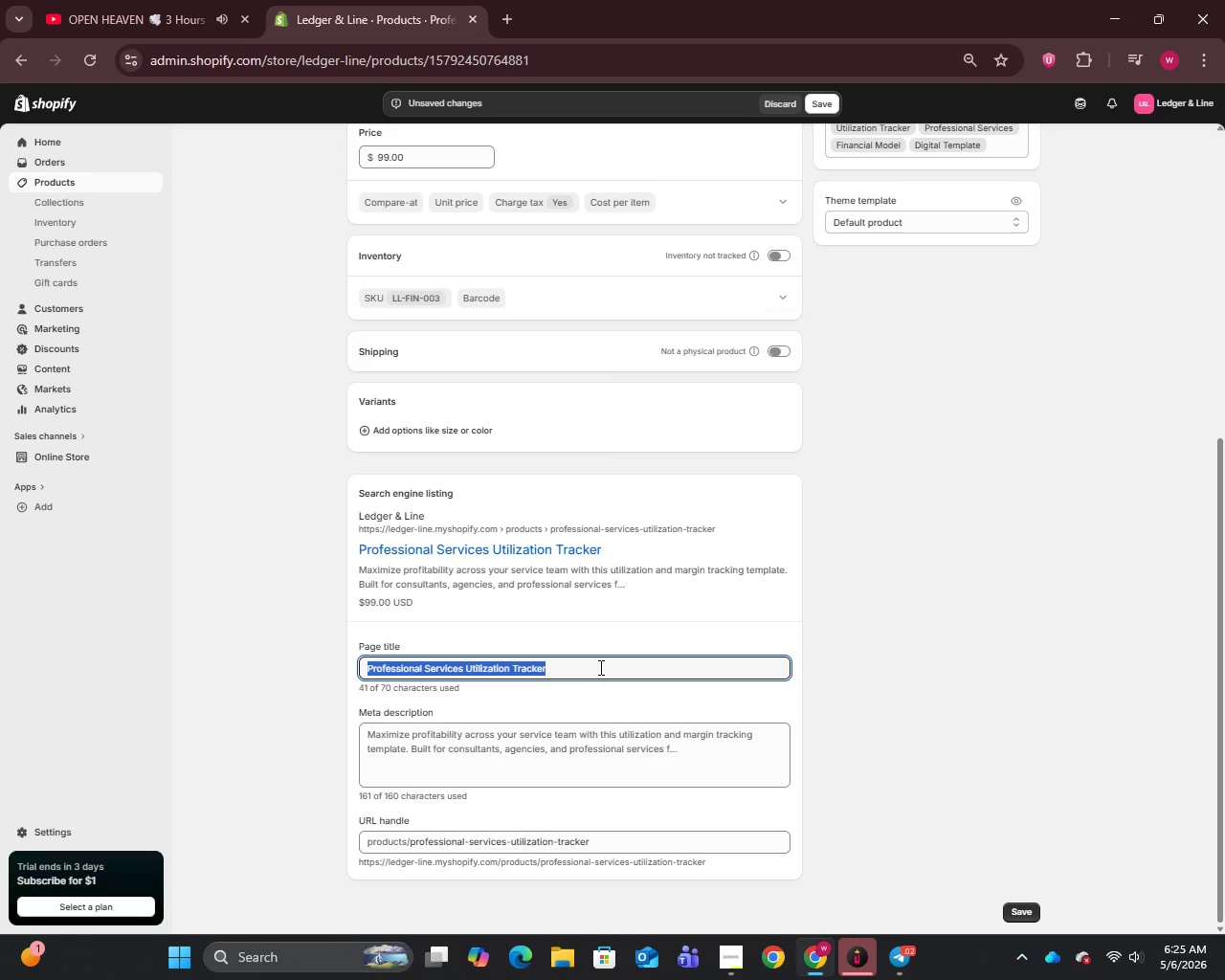 
key(Backspace)
 